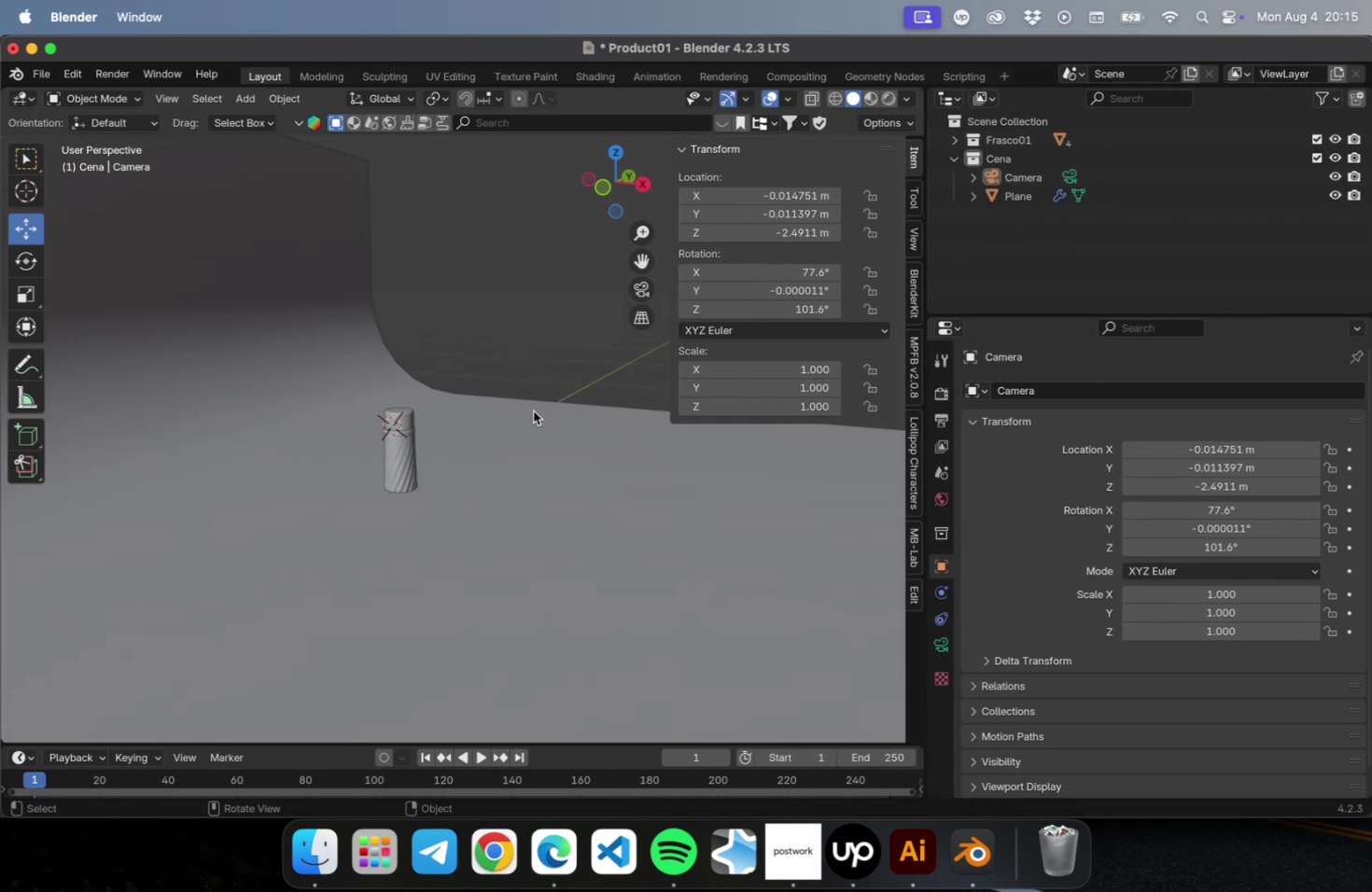 
key(Meta+CommandLeft)
 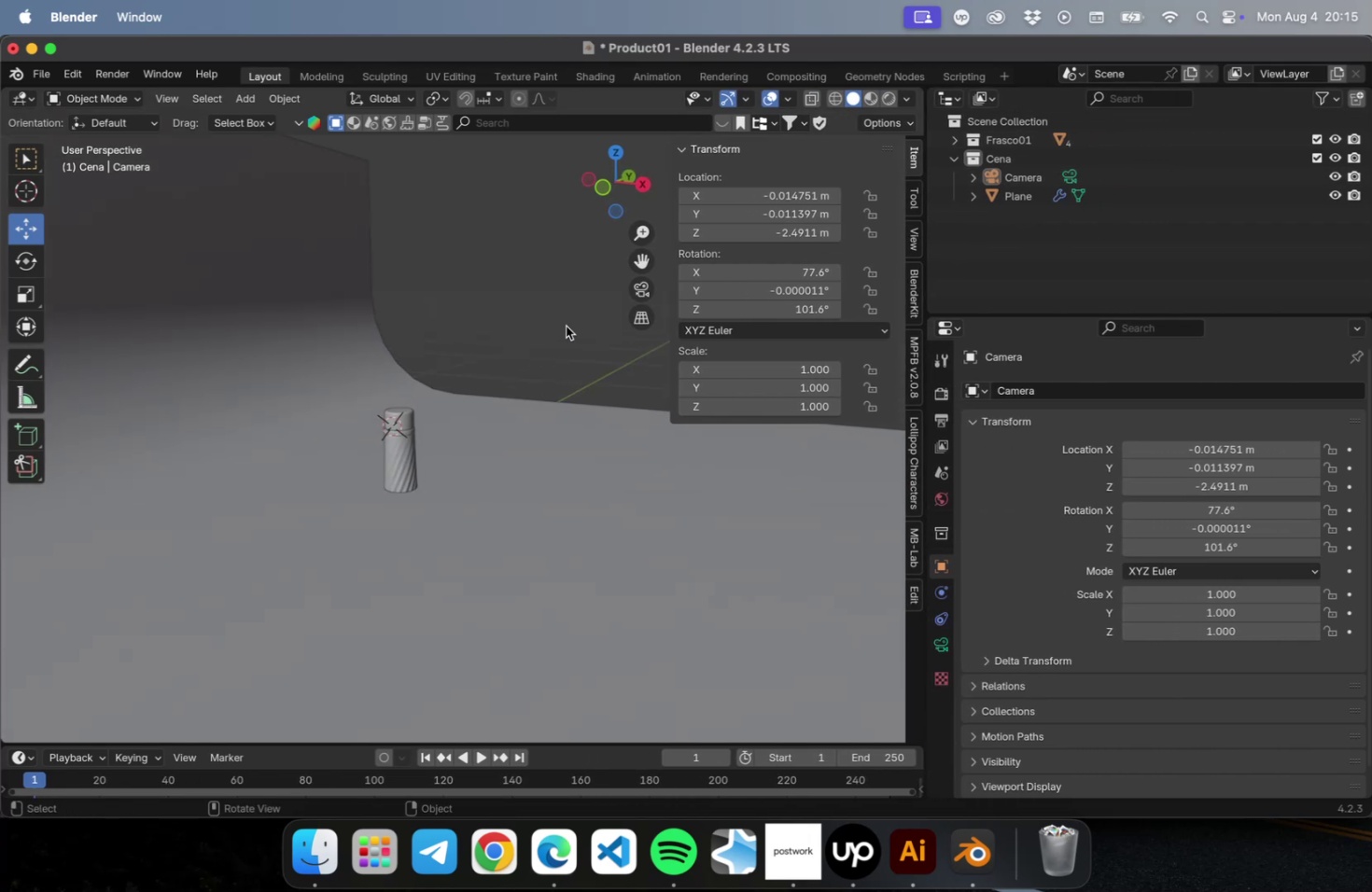 
key(Meta+S)
 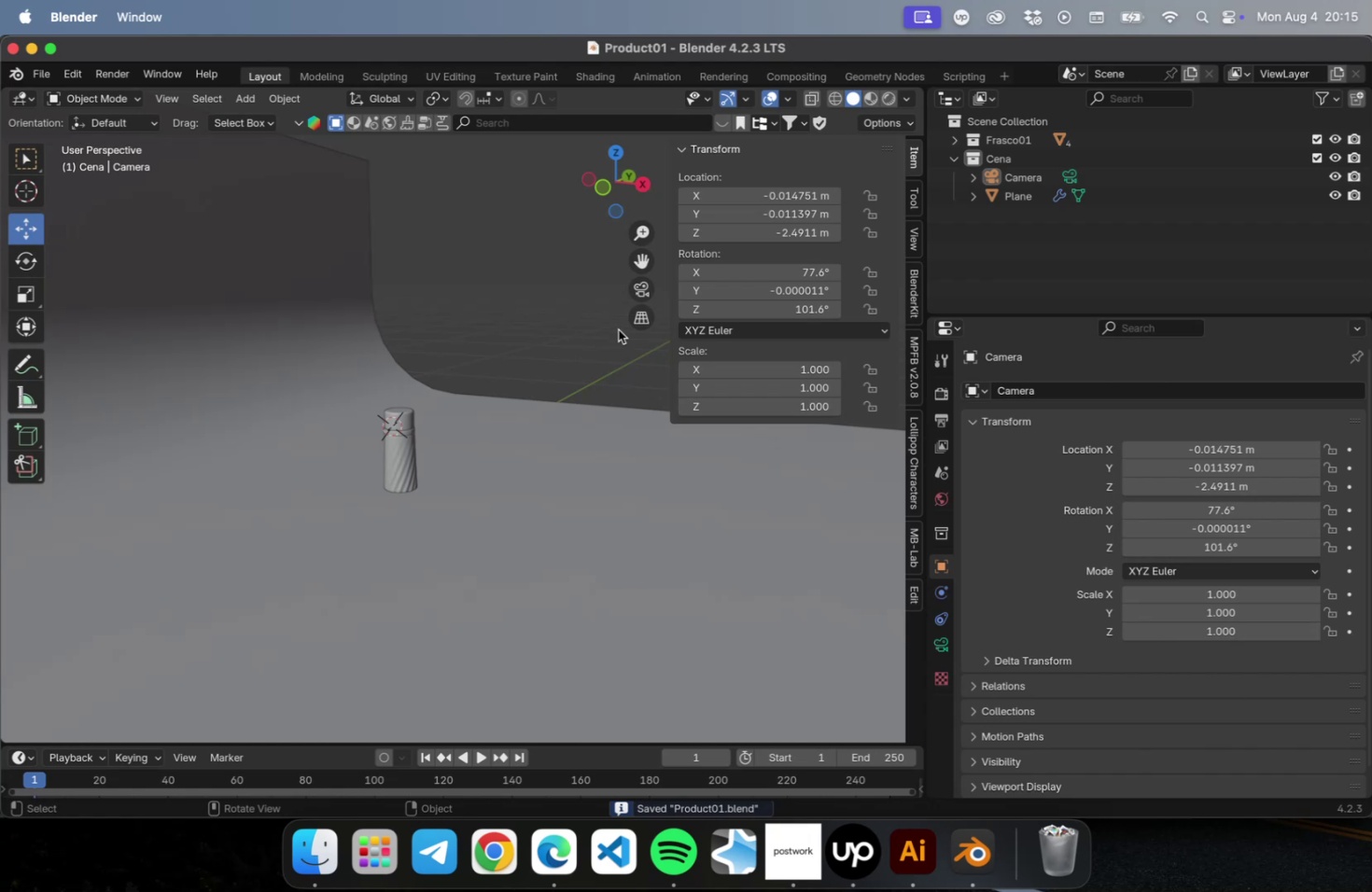 
left_click([640, 287])
 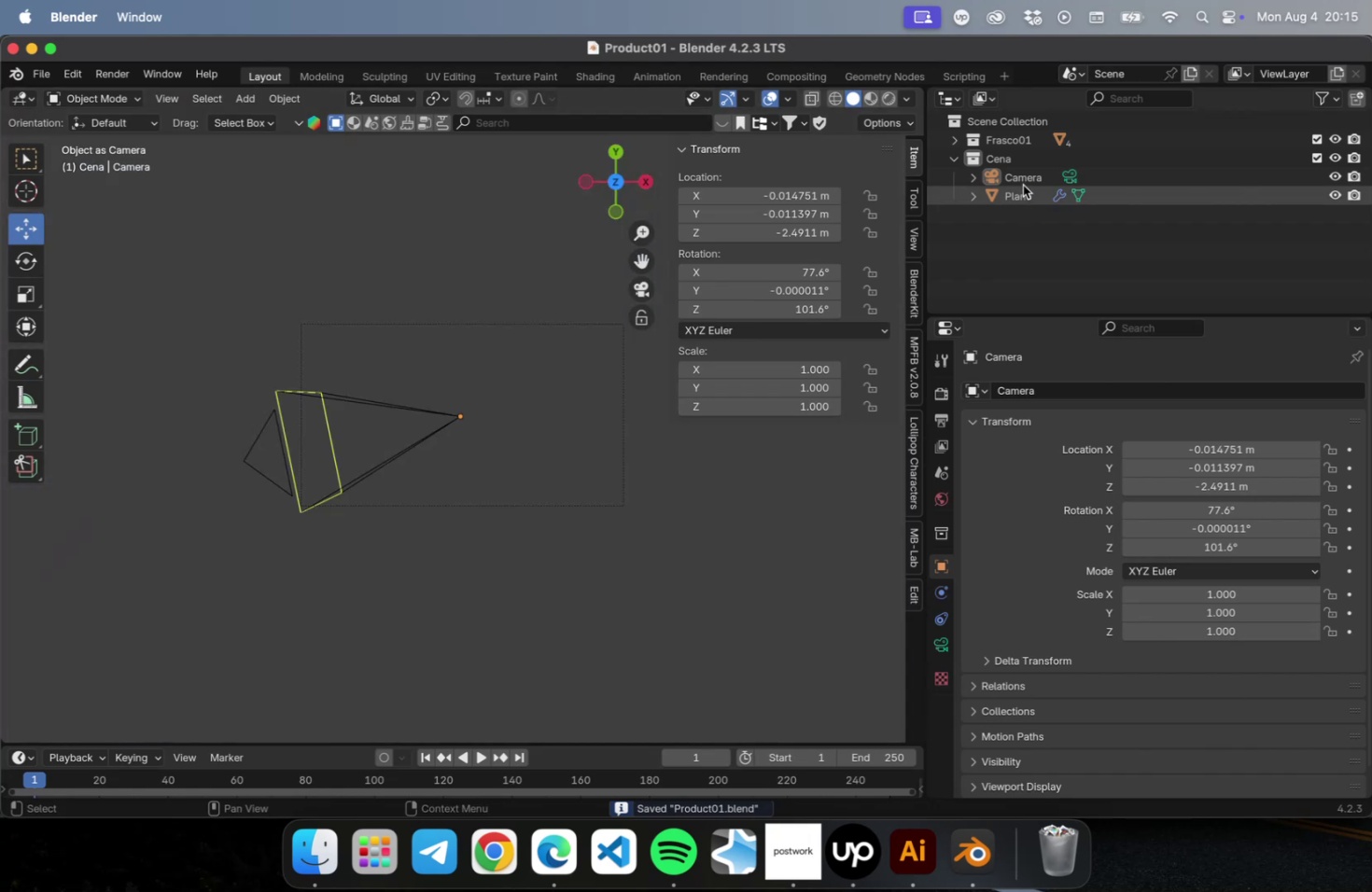 
left_click([1021, 178])
 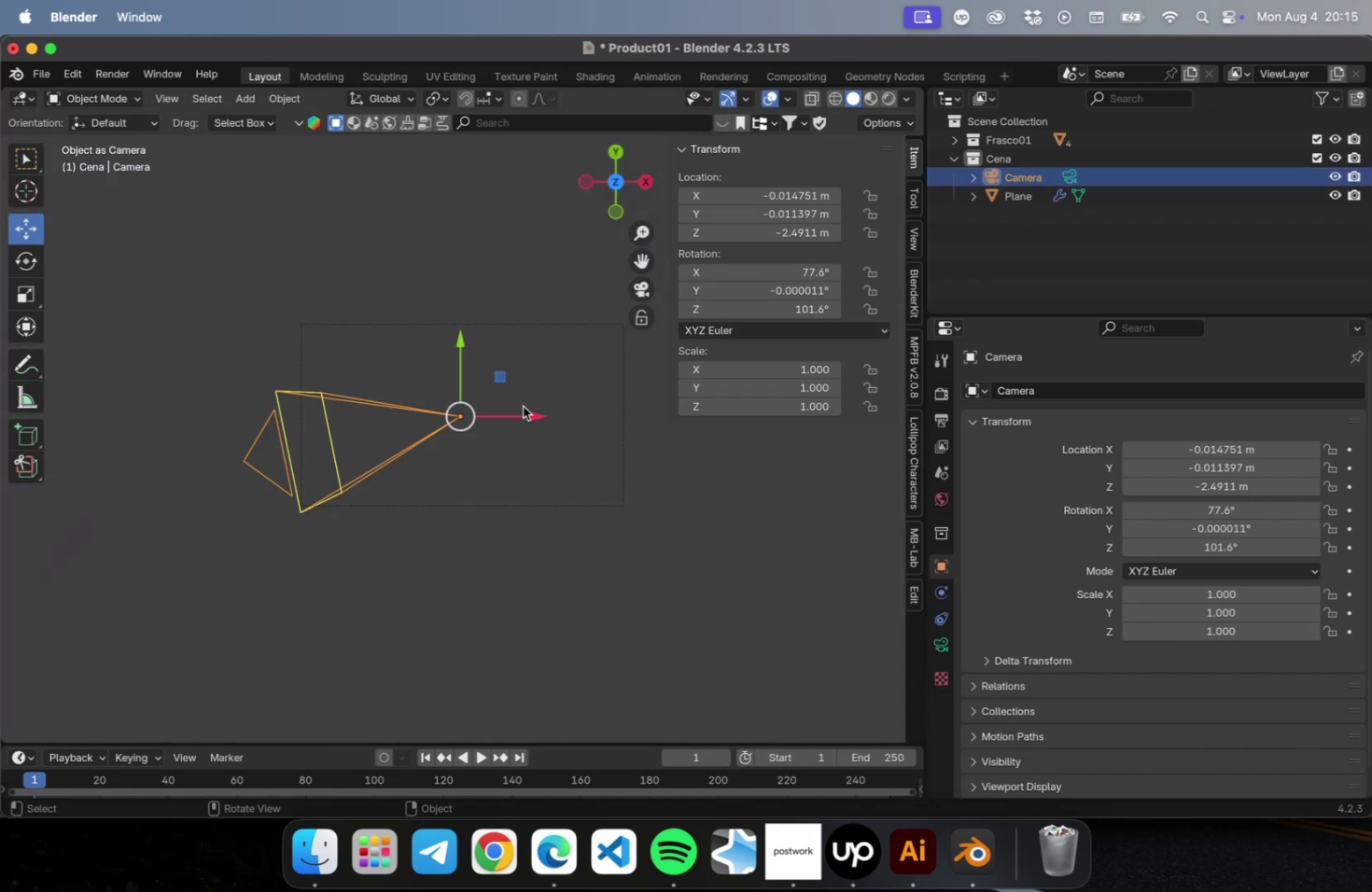 
left_click_drag(start_coordinate=[495, 381], to_coordinate=[785, 270])
 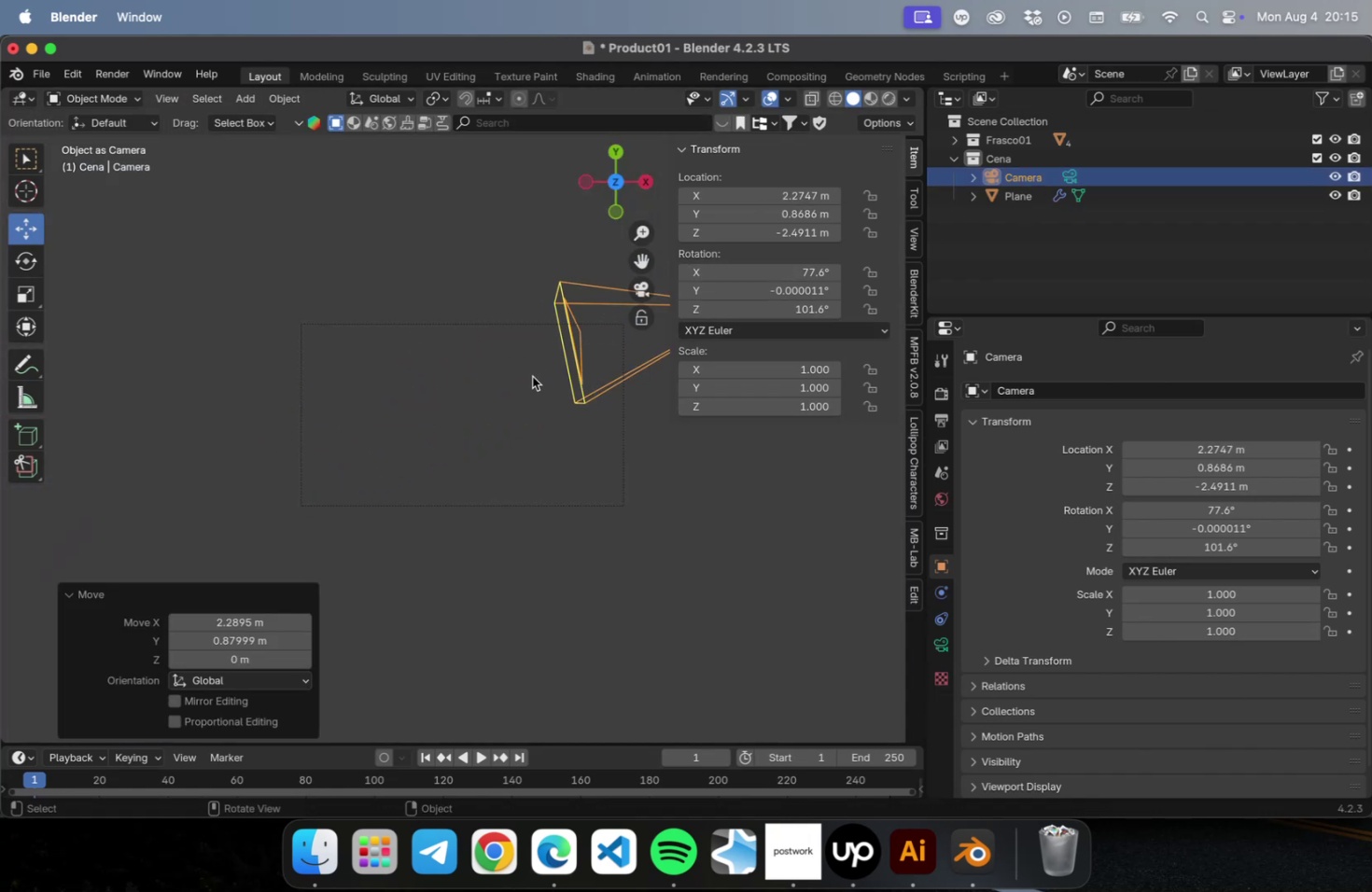 
scroll: coordinate [540, 461], scroll_direction: down, amount: 34.0
 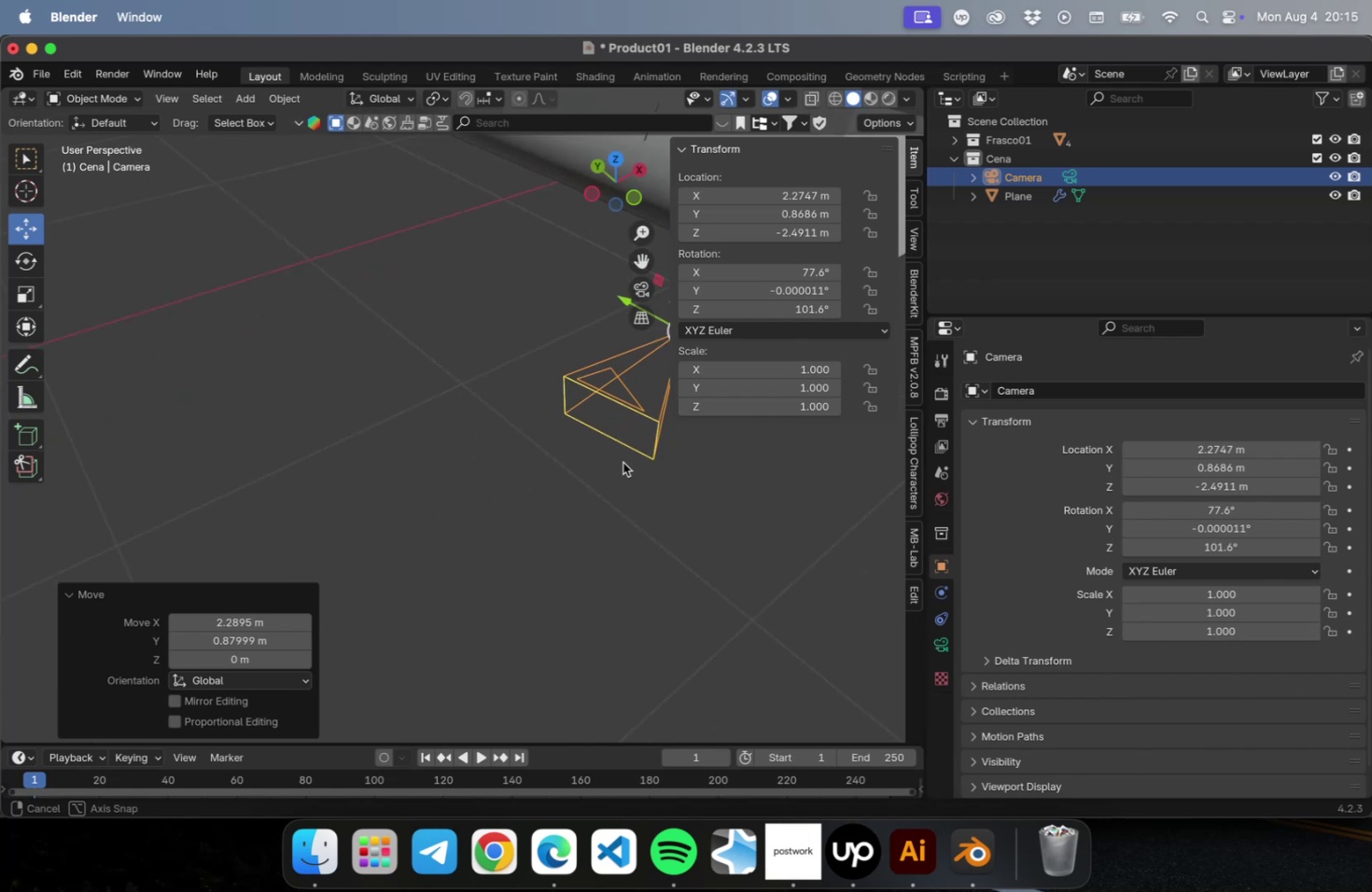 
key(Shift+ShiftLeft)
 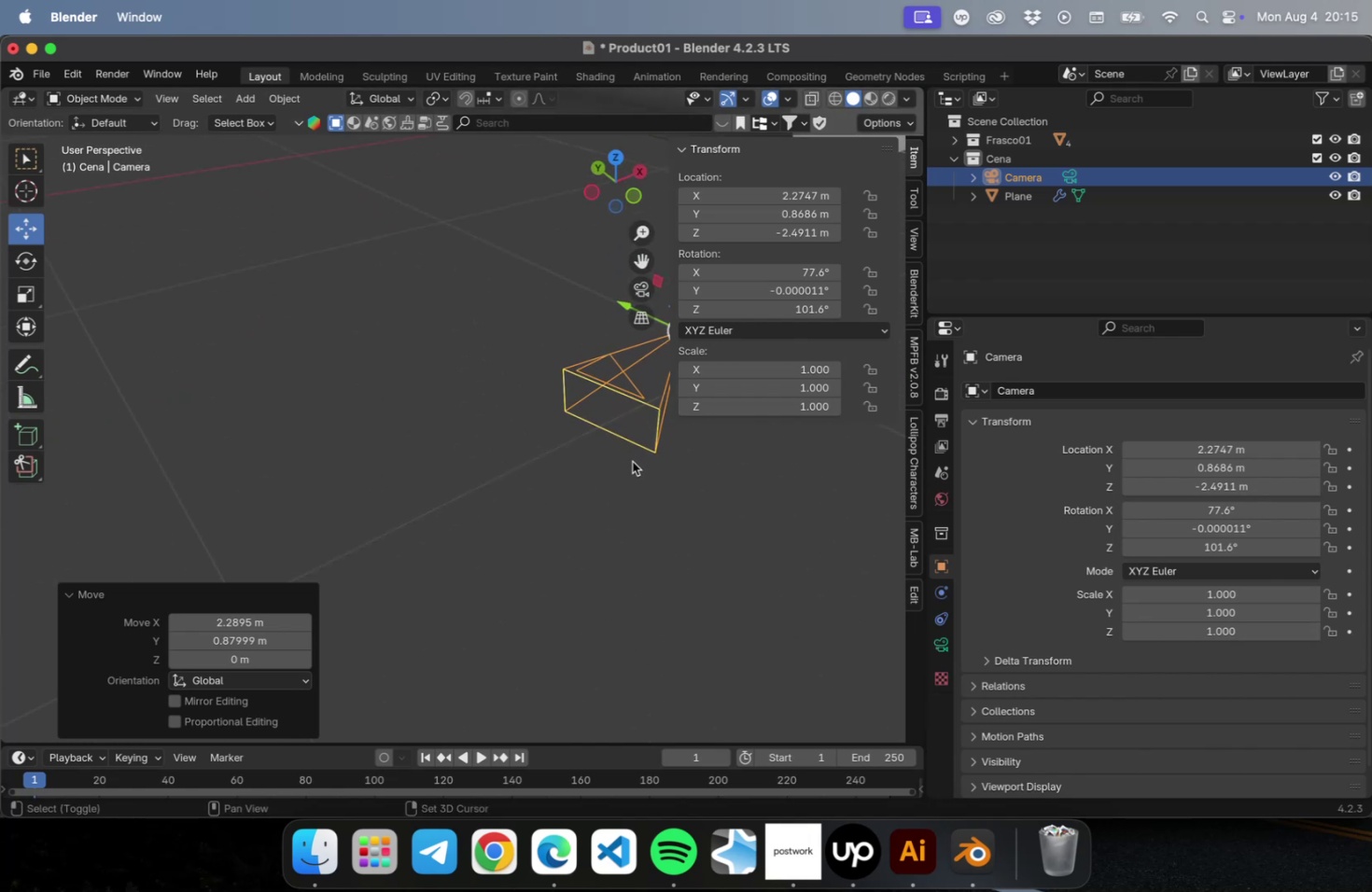 
scroll: coordinate [628, 463], scroll_direction: down, amount: 2.0
 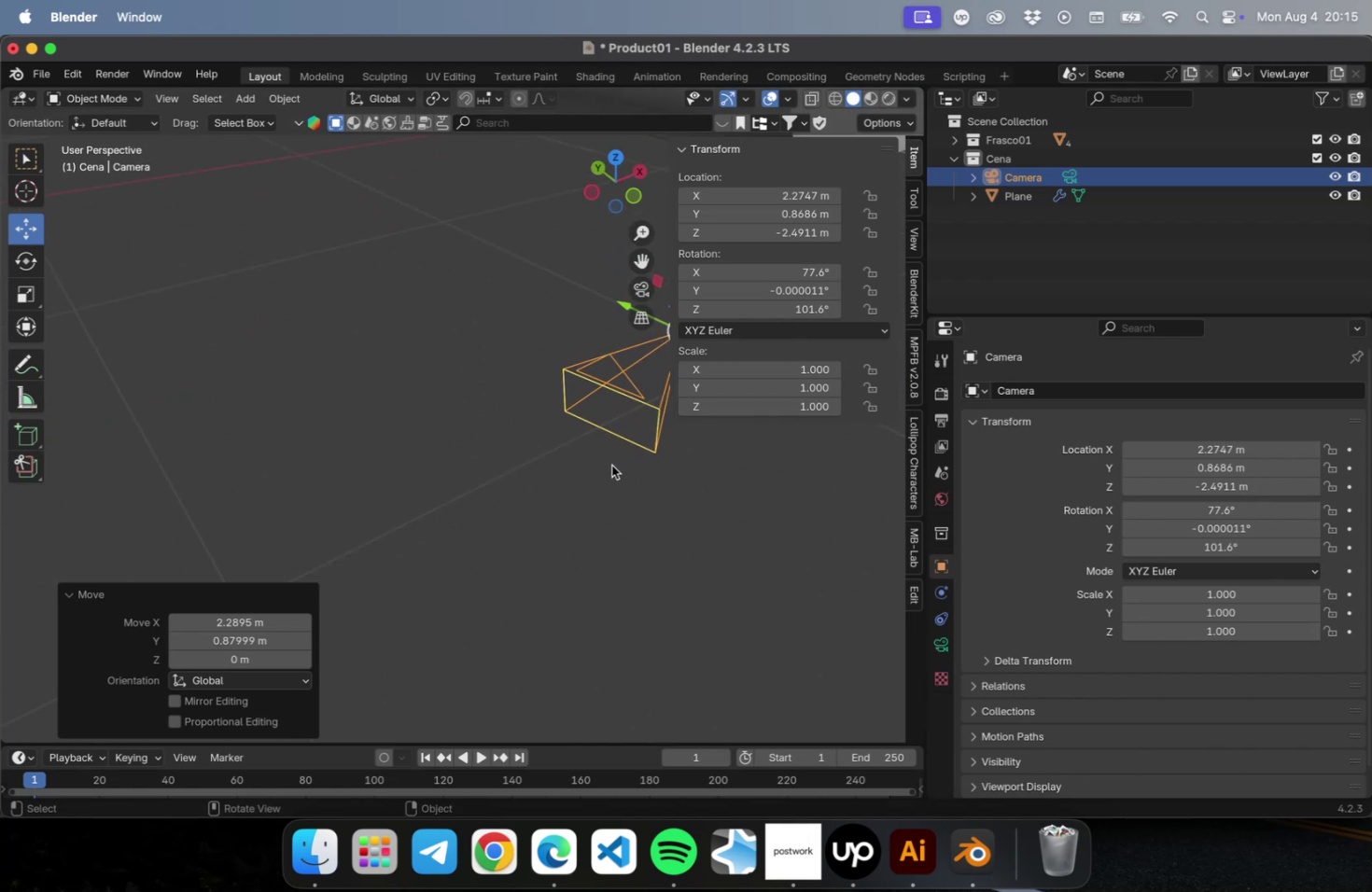 
hold_key(key=ShiftLeft, duration=0.76)
 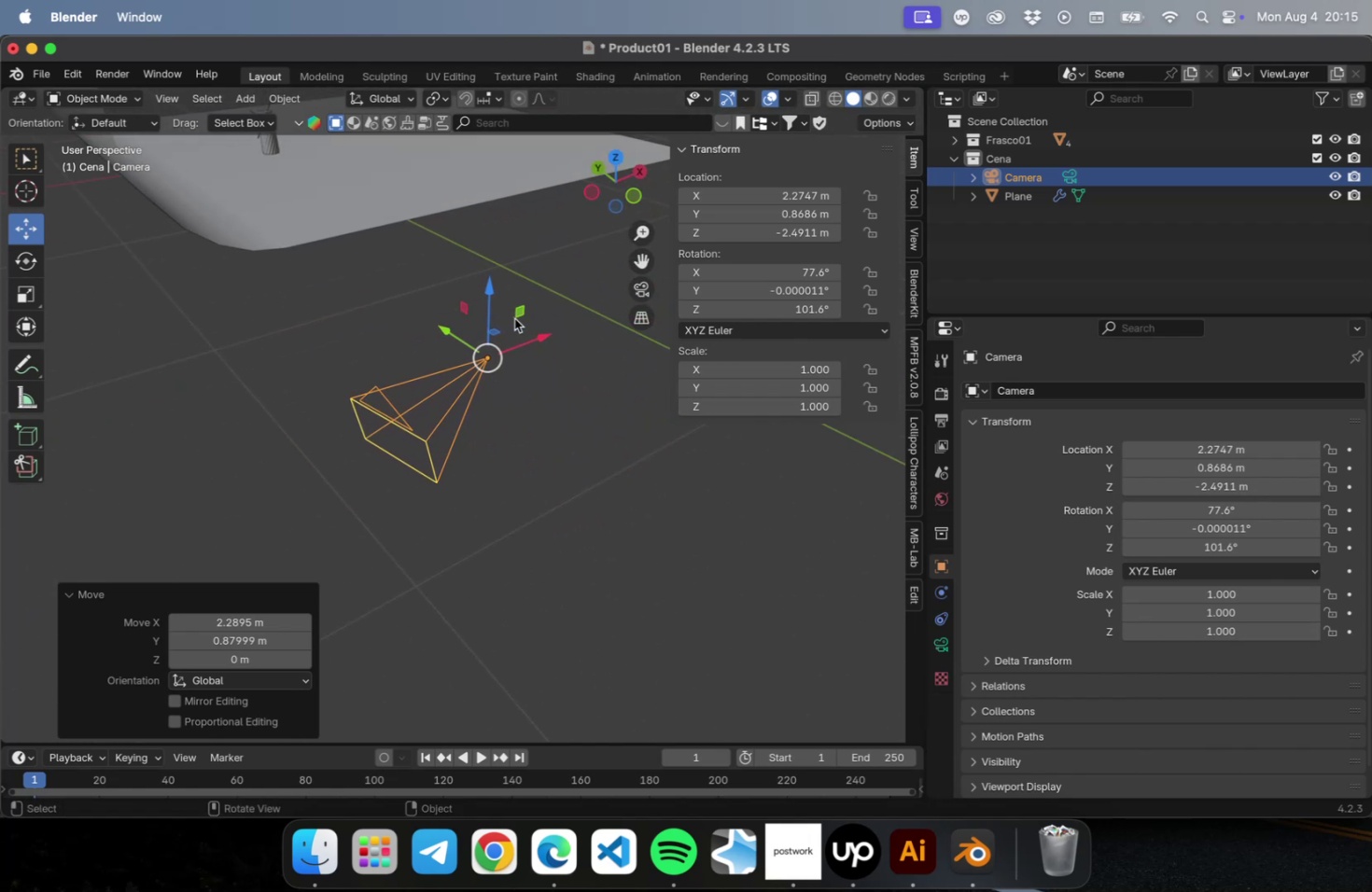 
left_click_drag(start_coordinate=[490, 301], to_coordinate=[521, 594])
 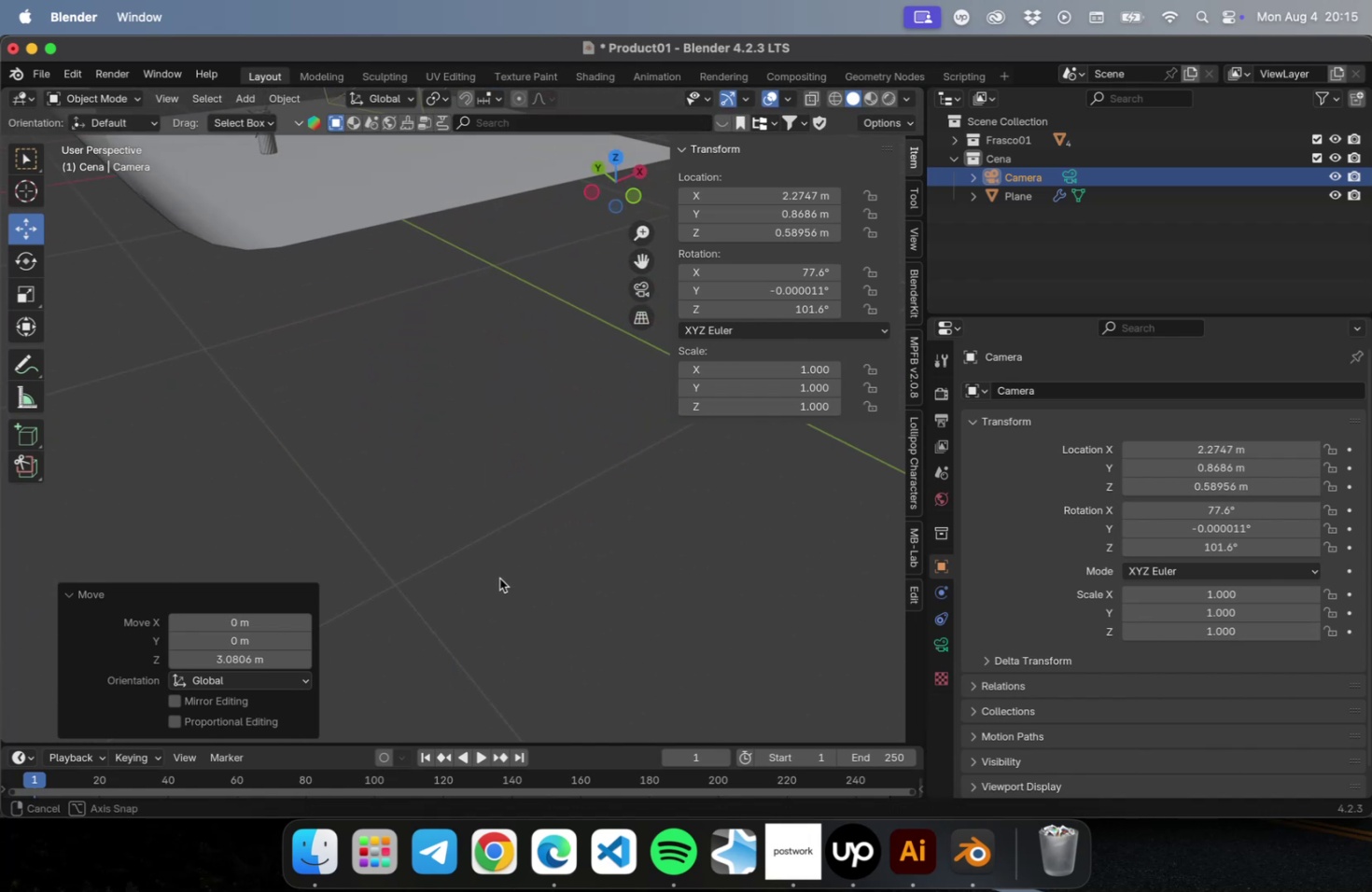 
hold_key(key=ShiftLeft, duration=0.82)
scroll: coordinate [373, 559], scroll_direction: up, amount: 1.0
 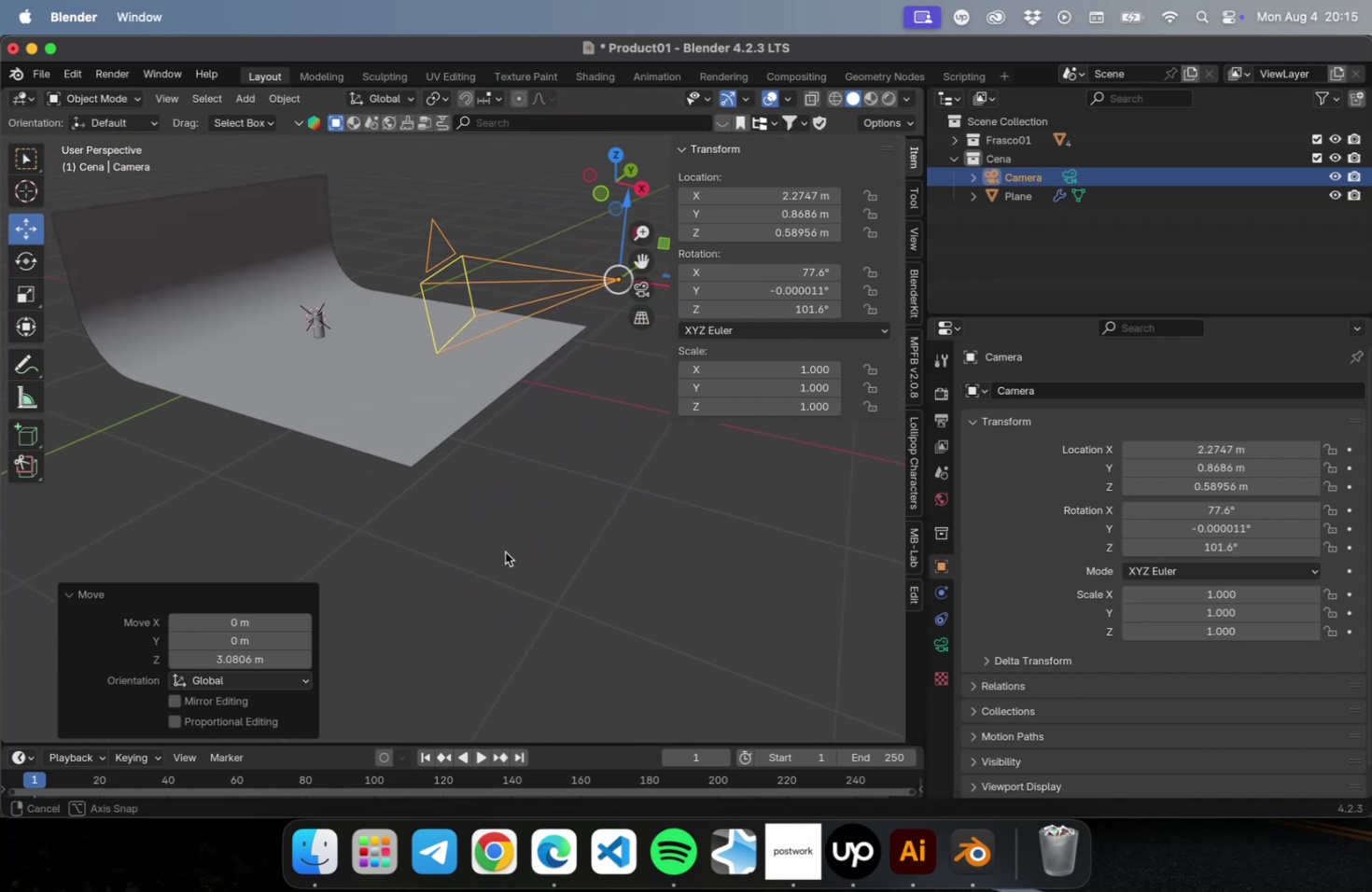 
hold_key(key=ShiftLeft, duration=0.43)
 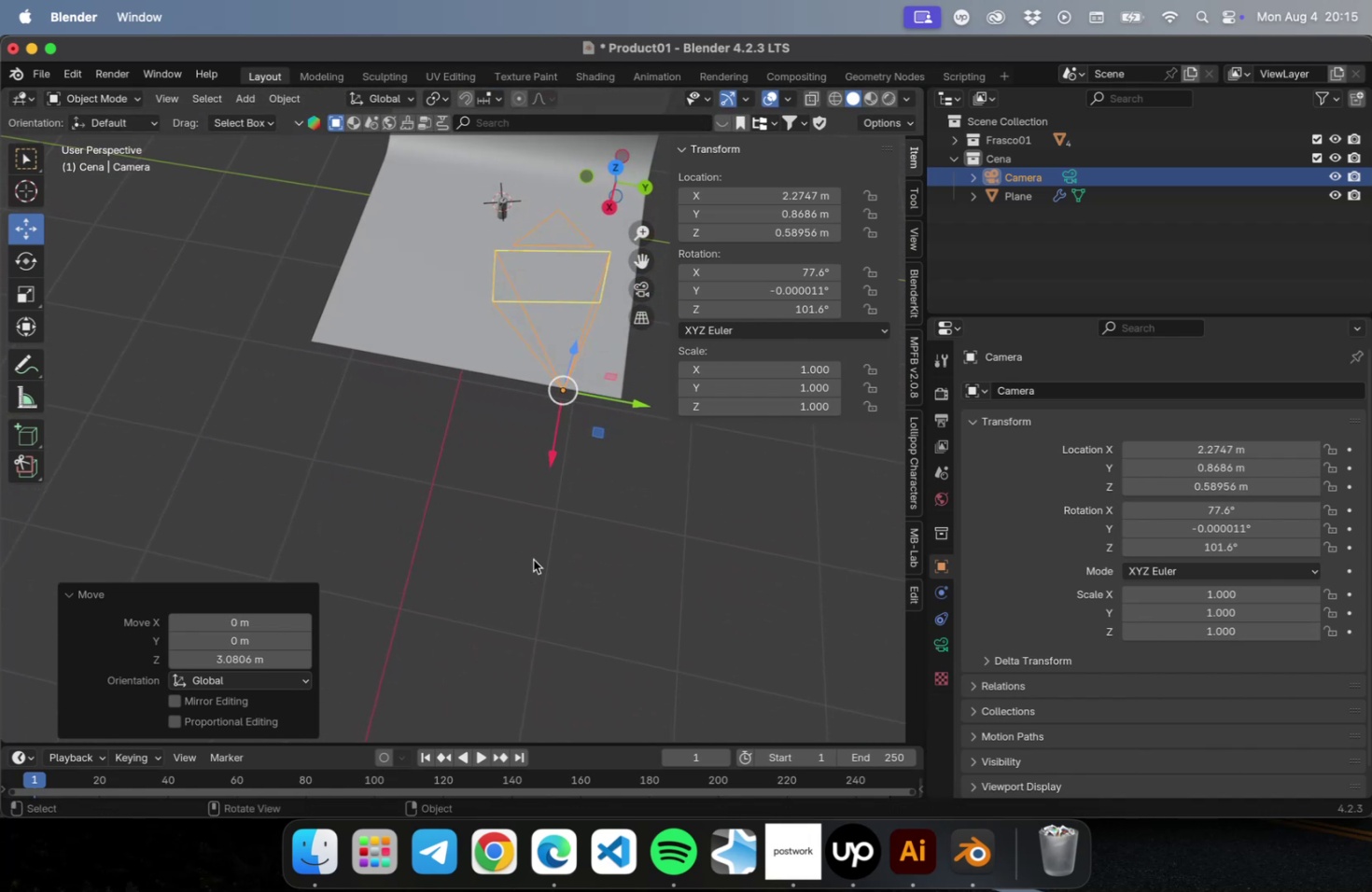 
left_click_drag(start_coordinate=[600, 435], to_coordinate=[551, 360])
 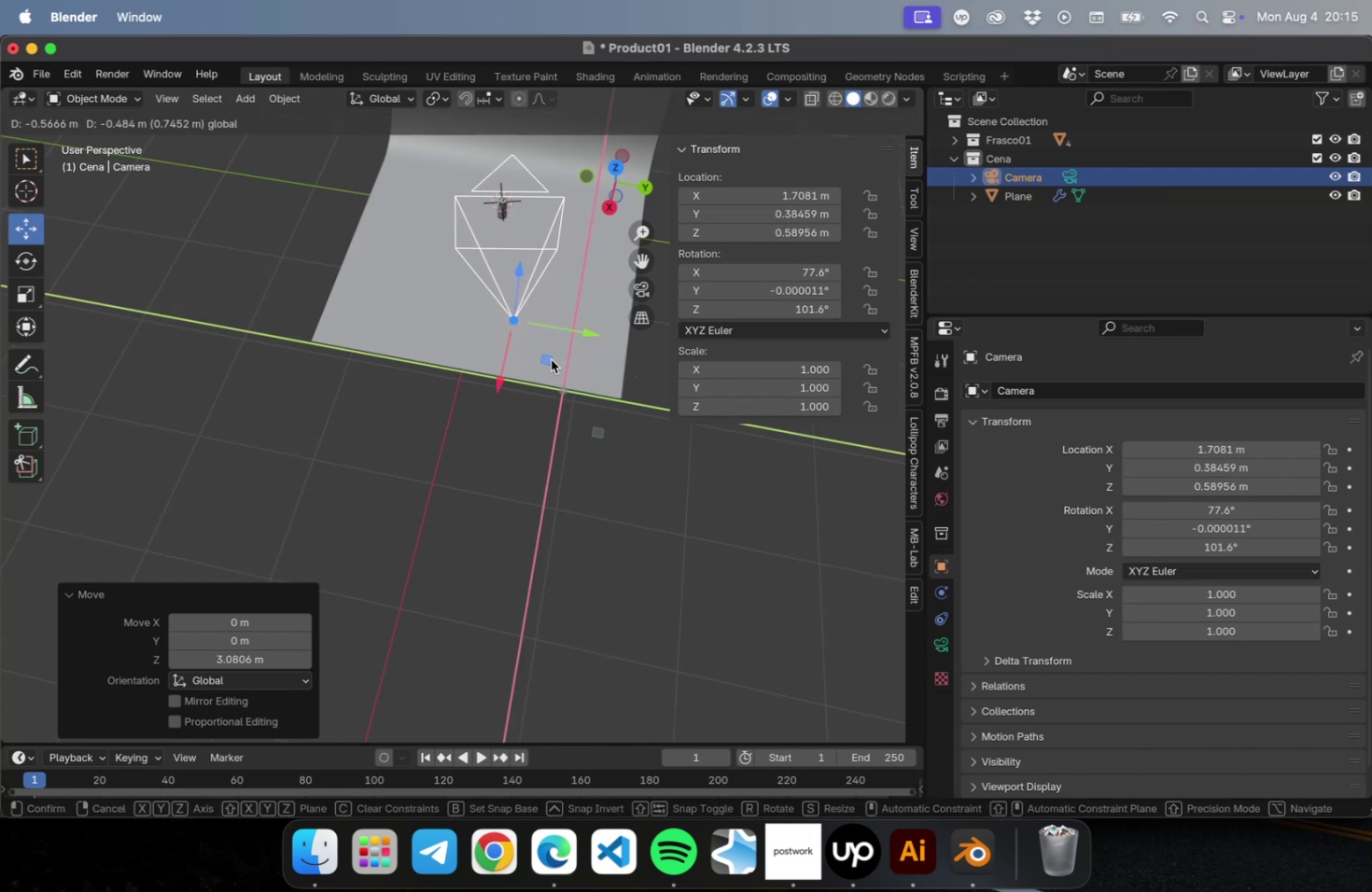 
key(Meta+S)
 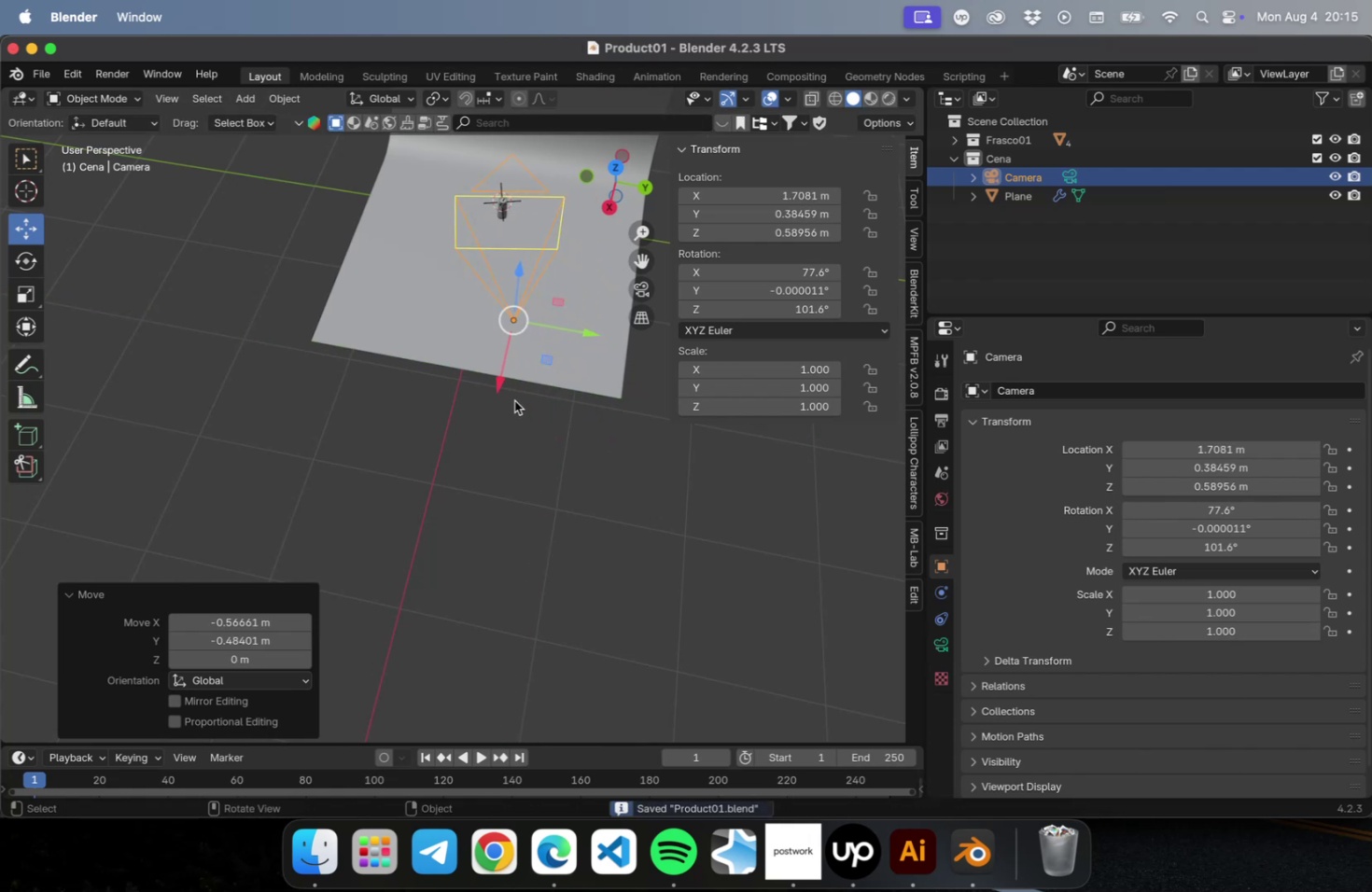 
hold_key(key=ShiftLeft, duration=0.43)
 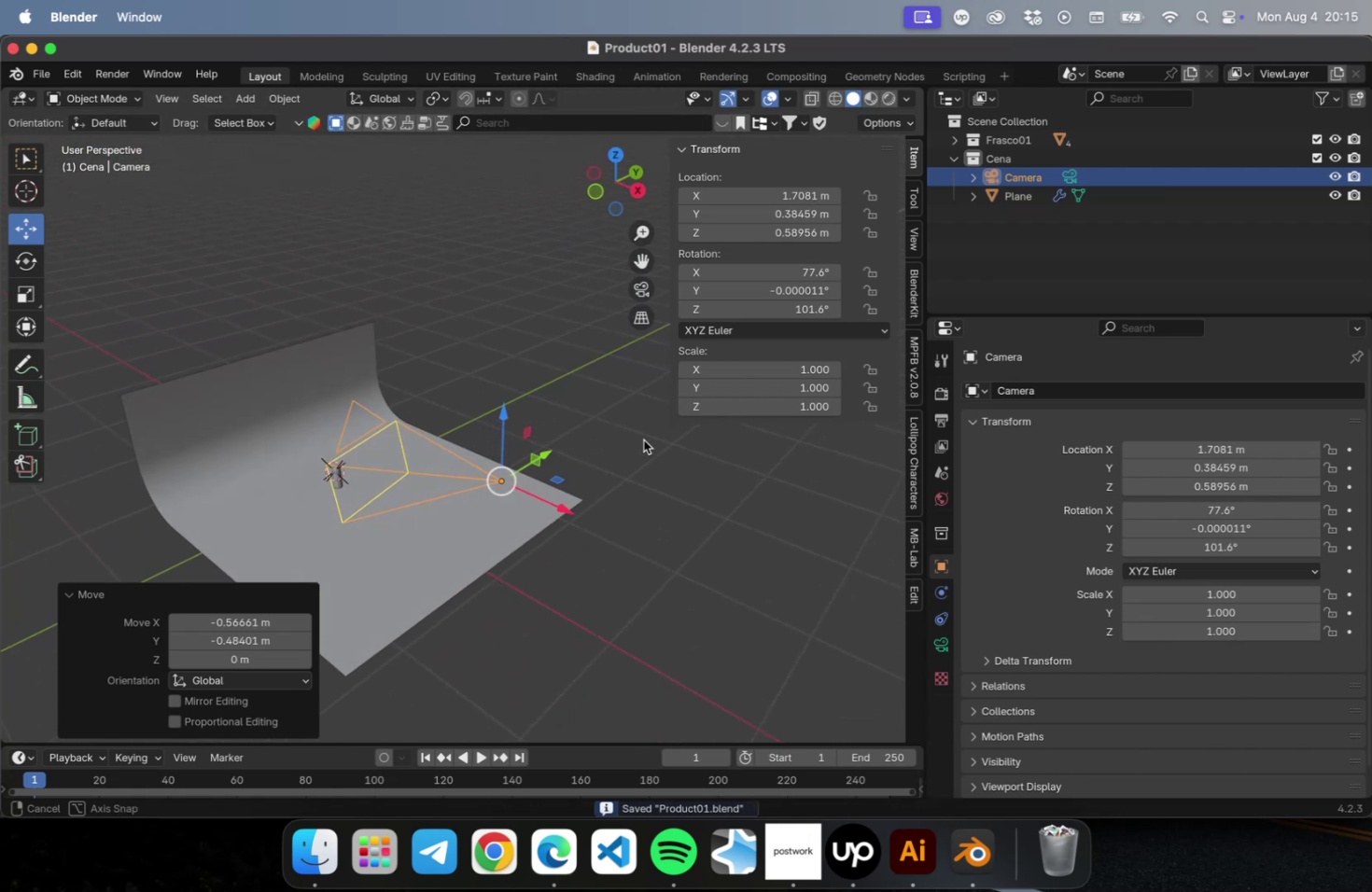 
scroll: coordinate [478, 575], scroll_direction: up, amount: 2.0
 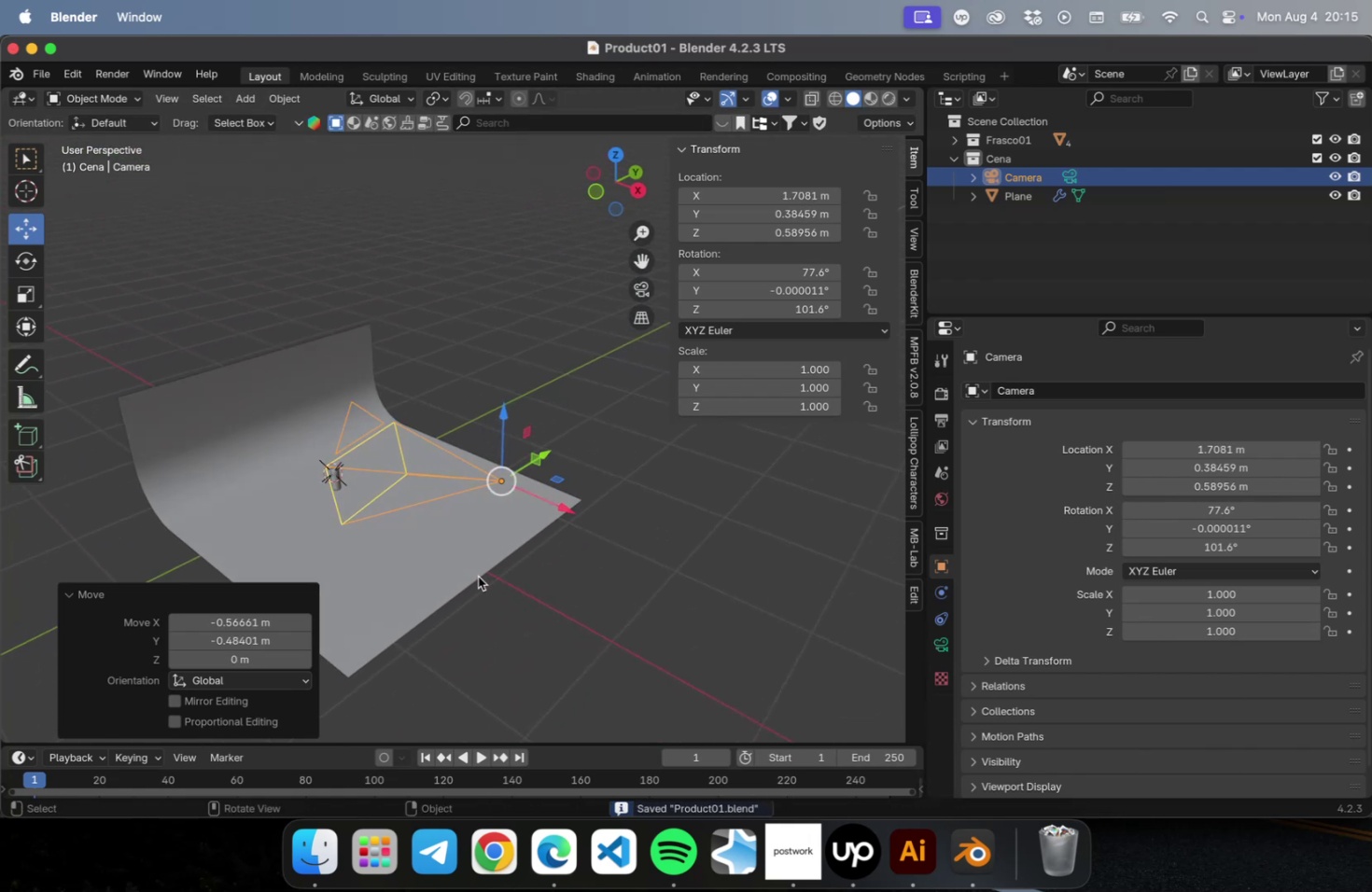 
hold_key(key=ShiftLeft, duration=0.56)
 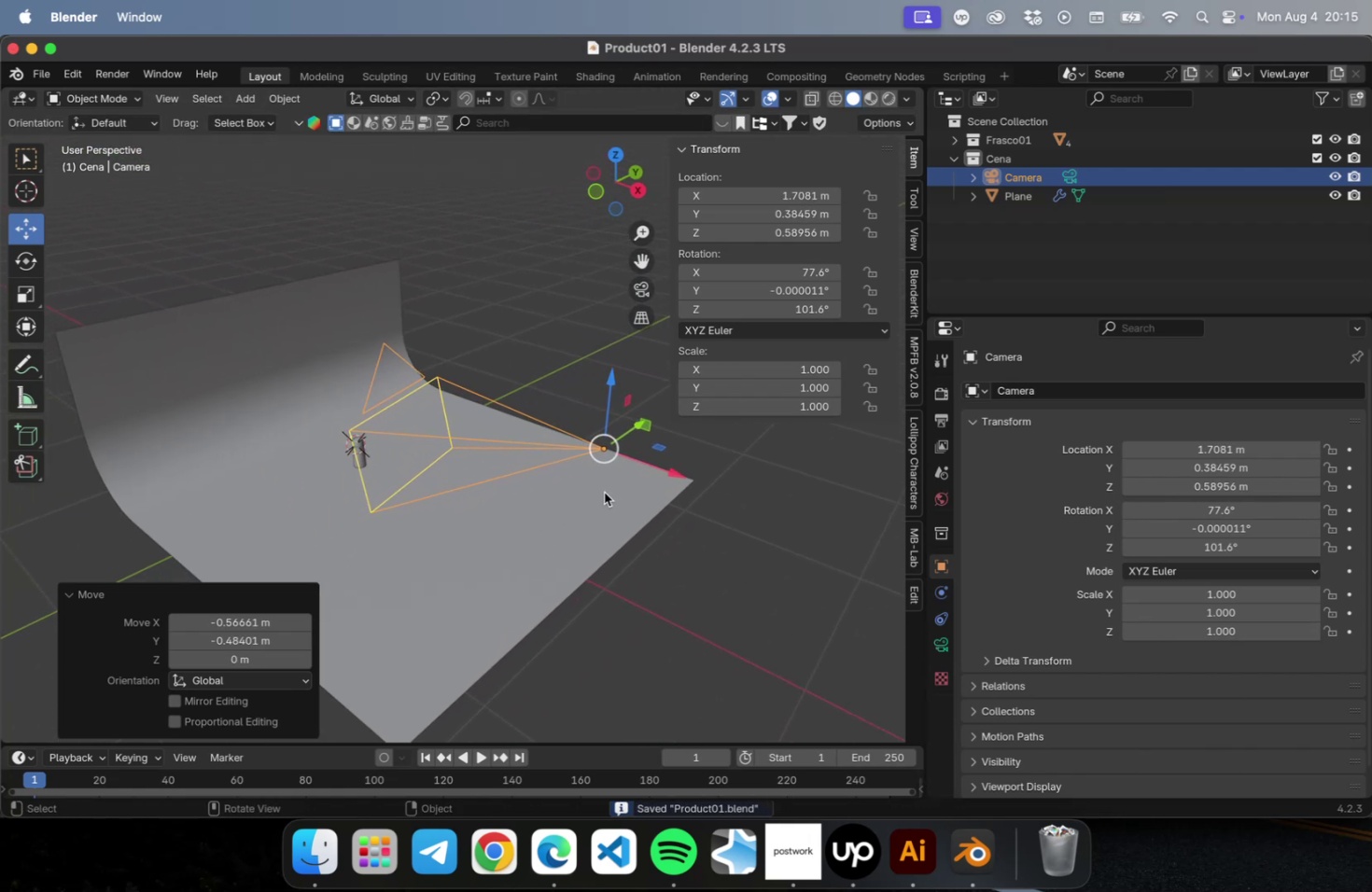 
key(N)
 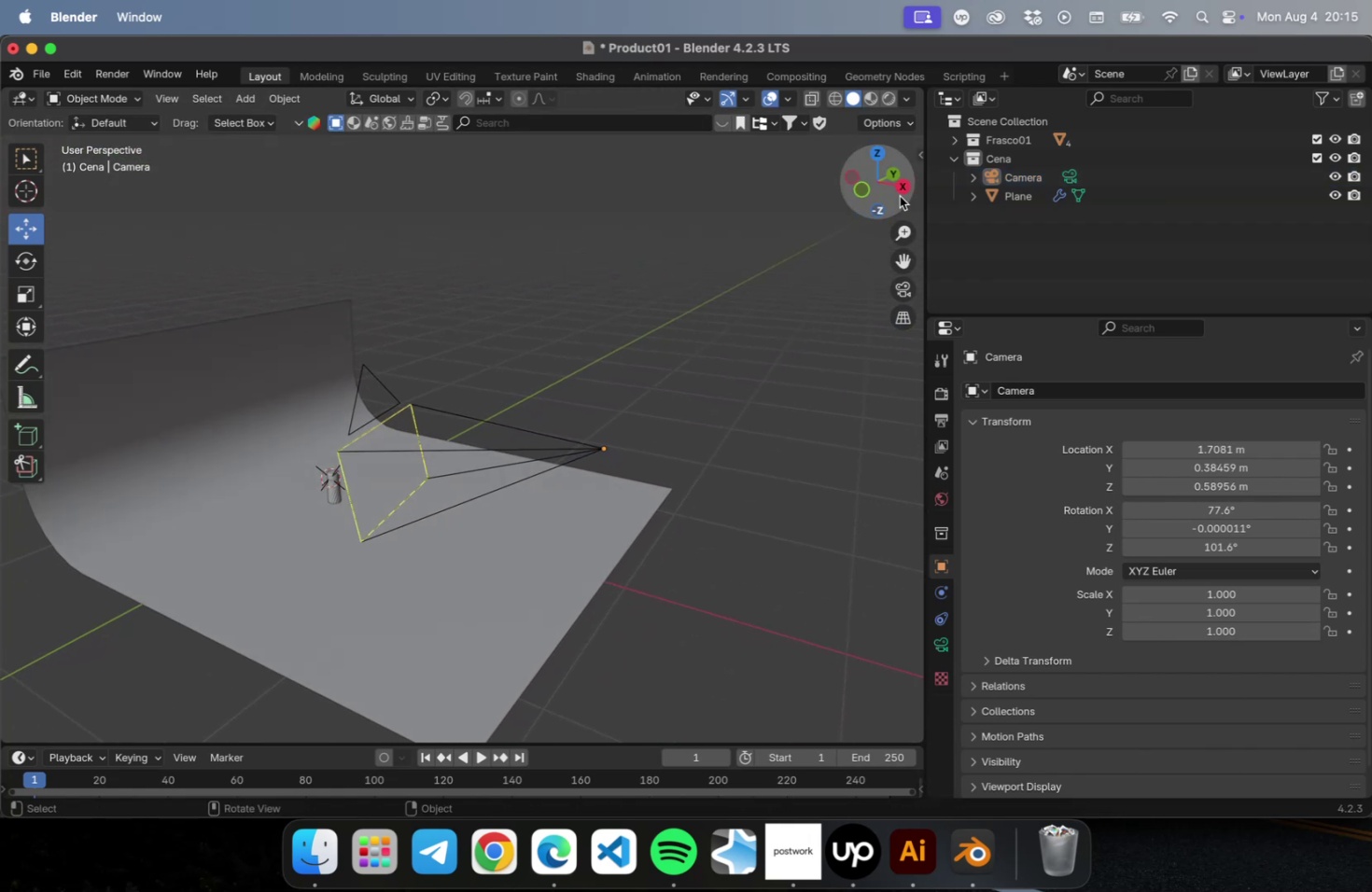 
right_click([925, 168])
 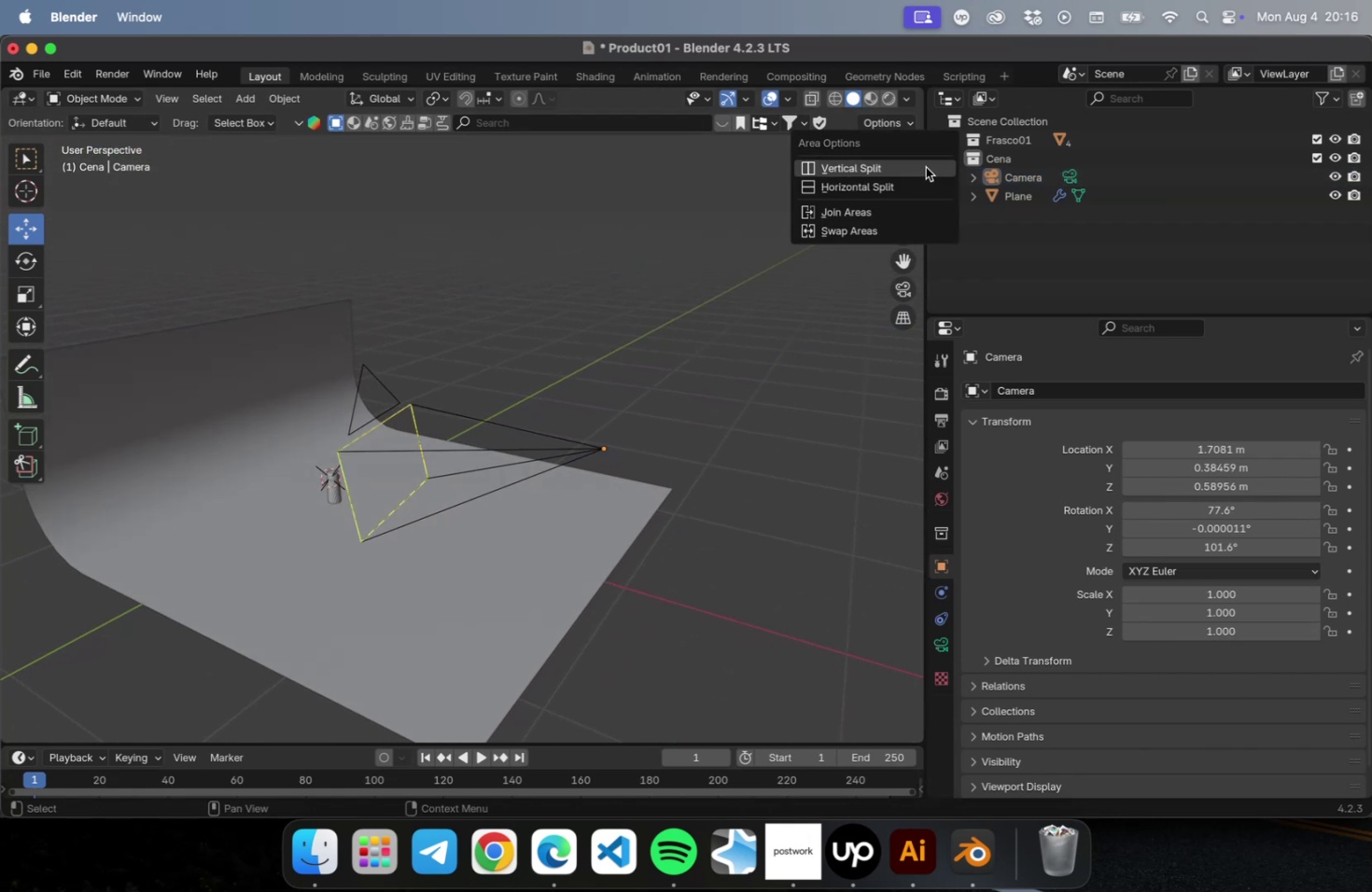 
left_click([925, 167])
 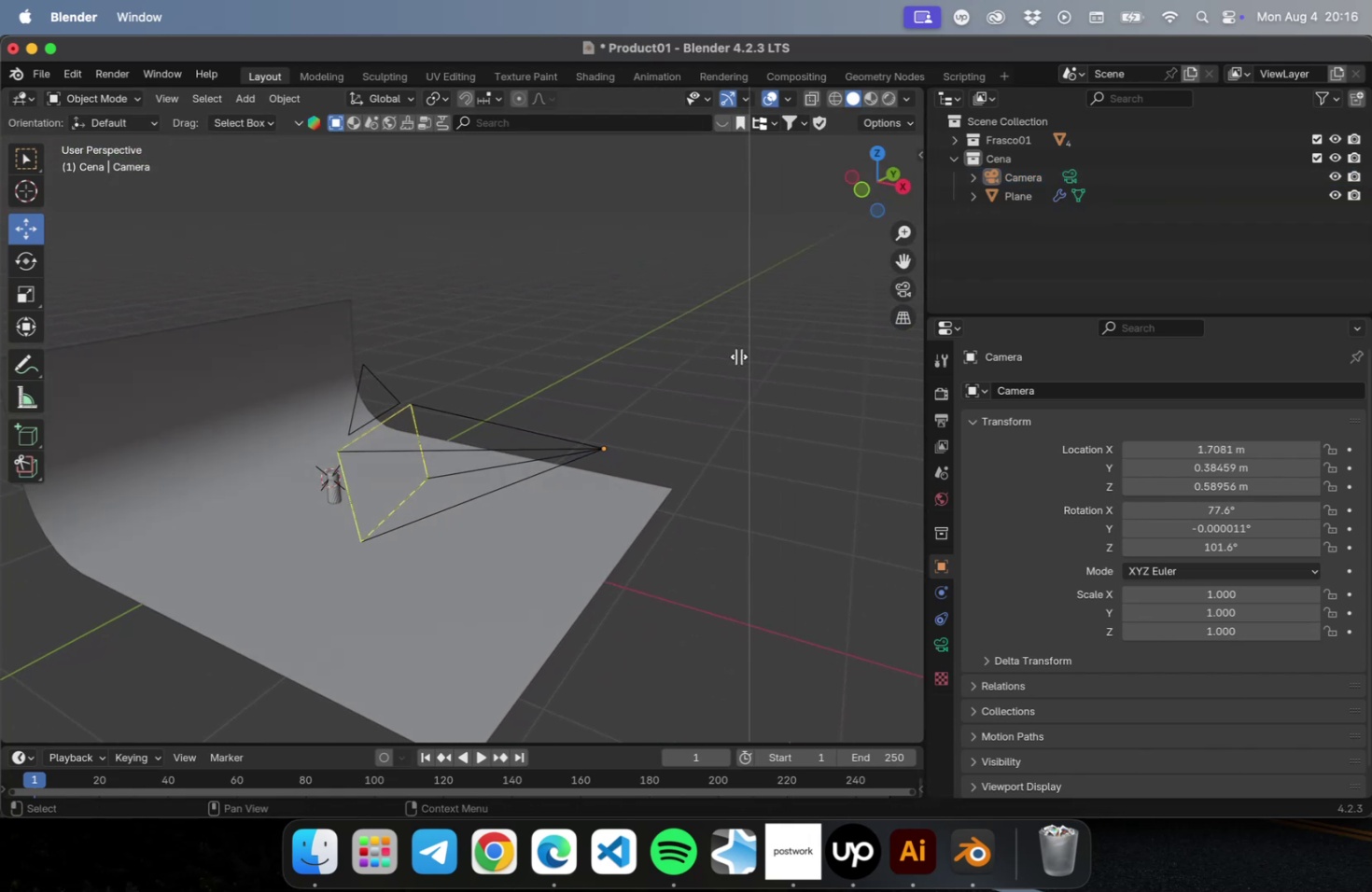 
left_click([672, 379])
 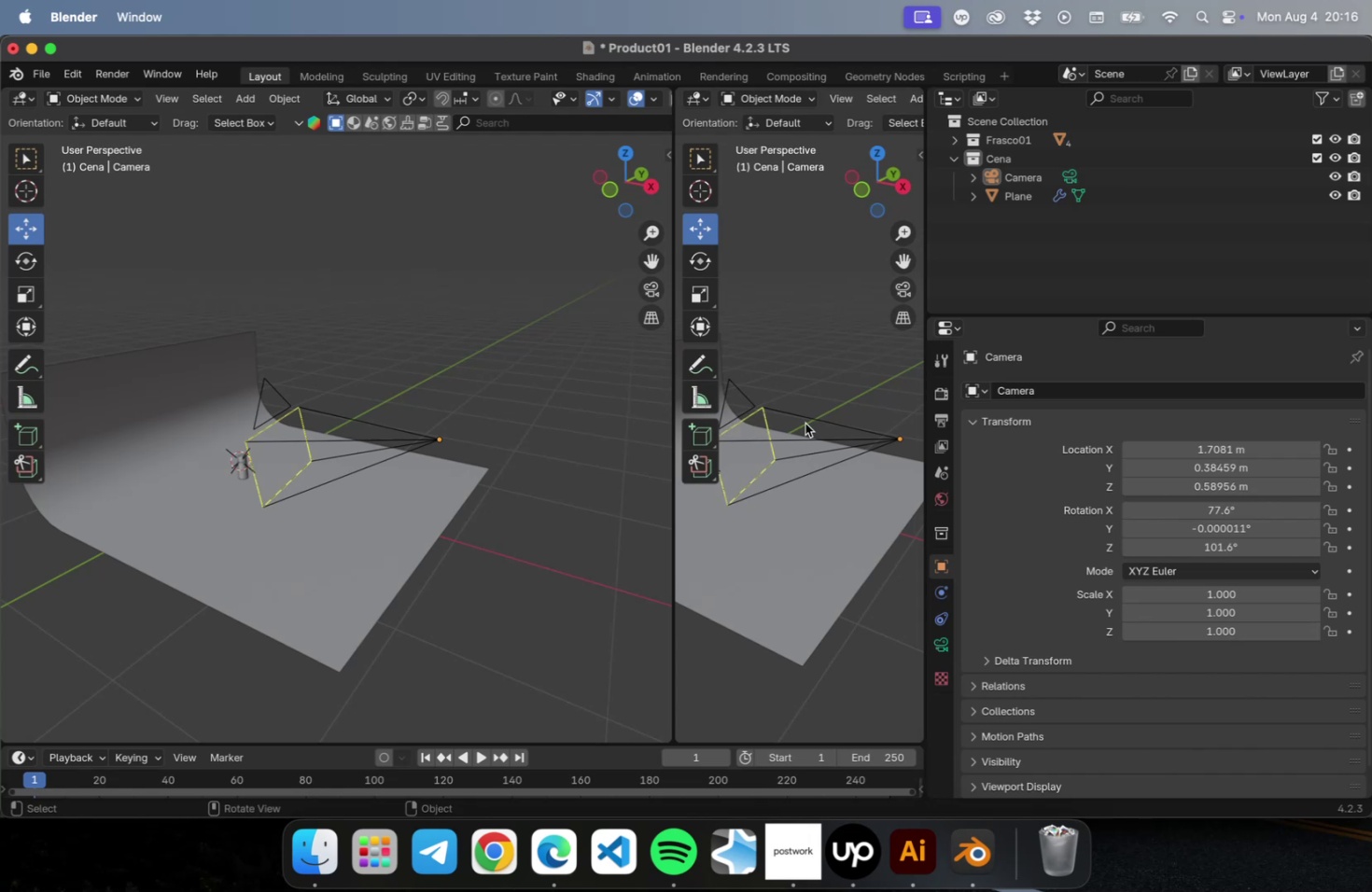 
left_click([811, 350])
 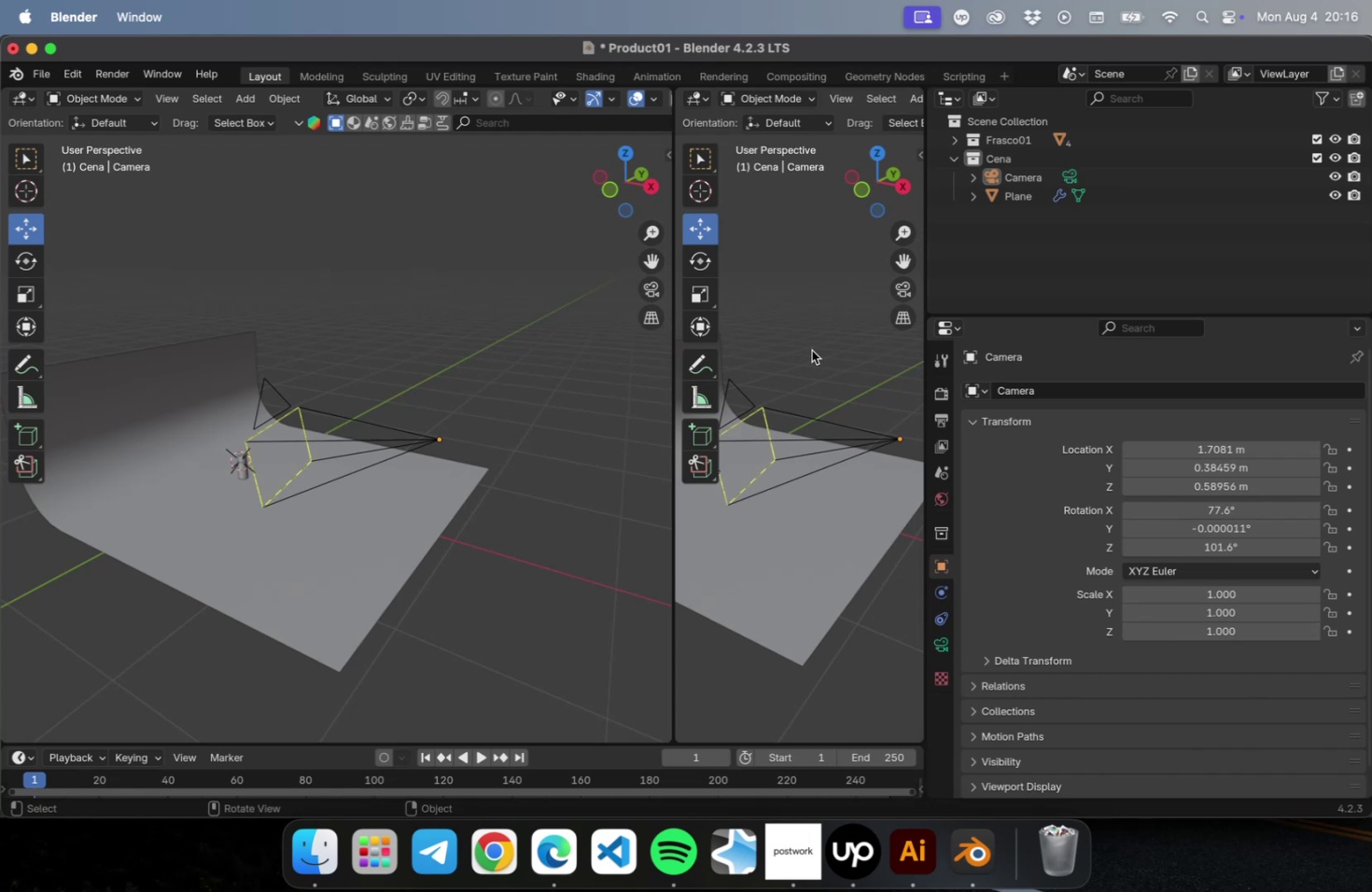 
key(NumLock)
 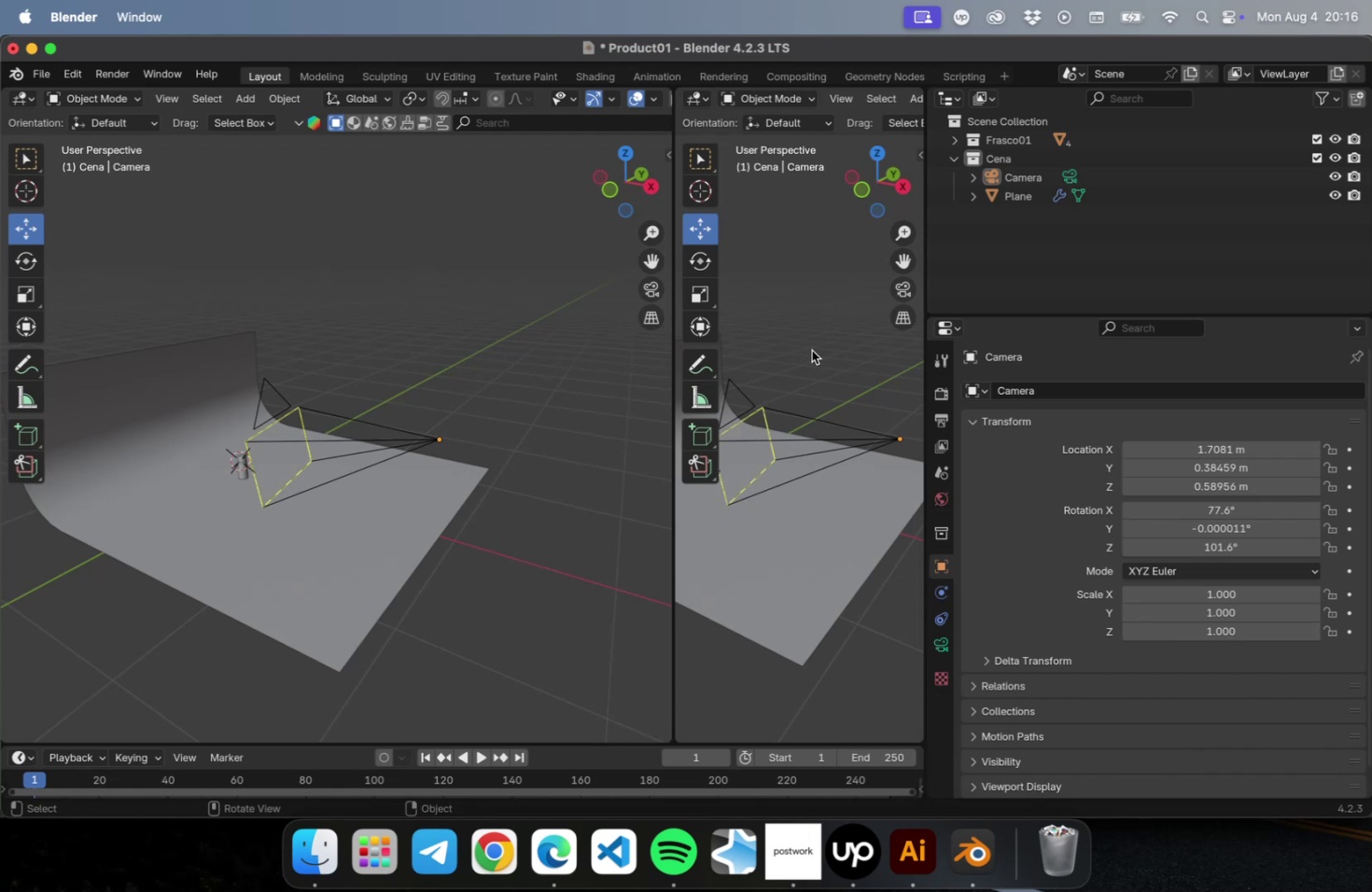 
key(Numpad0)
 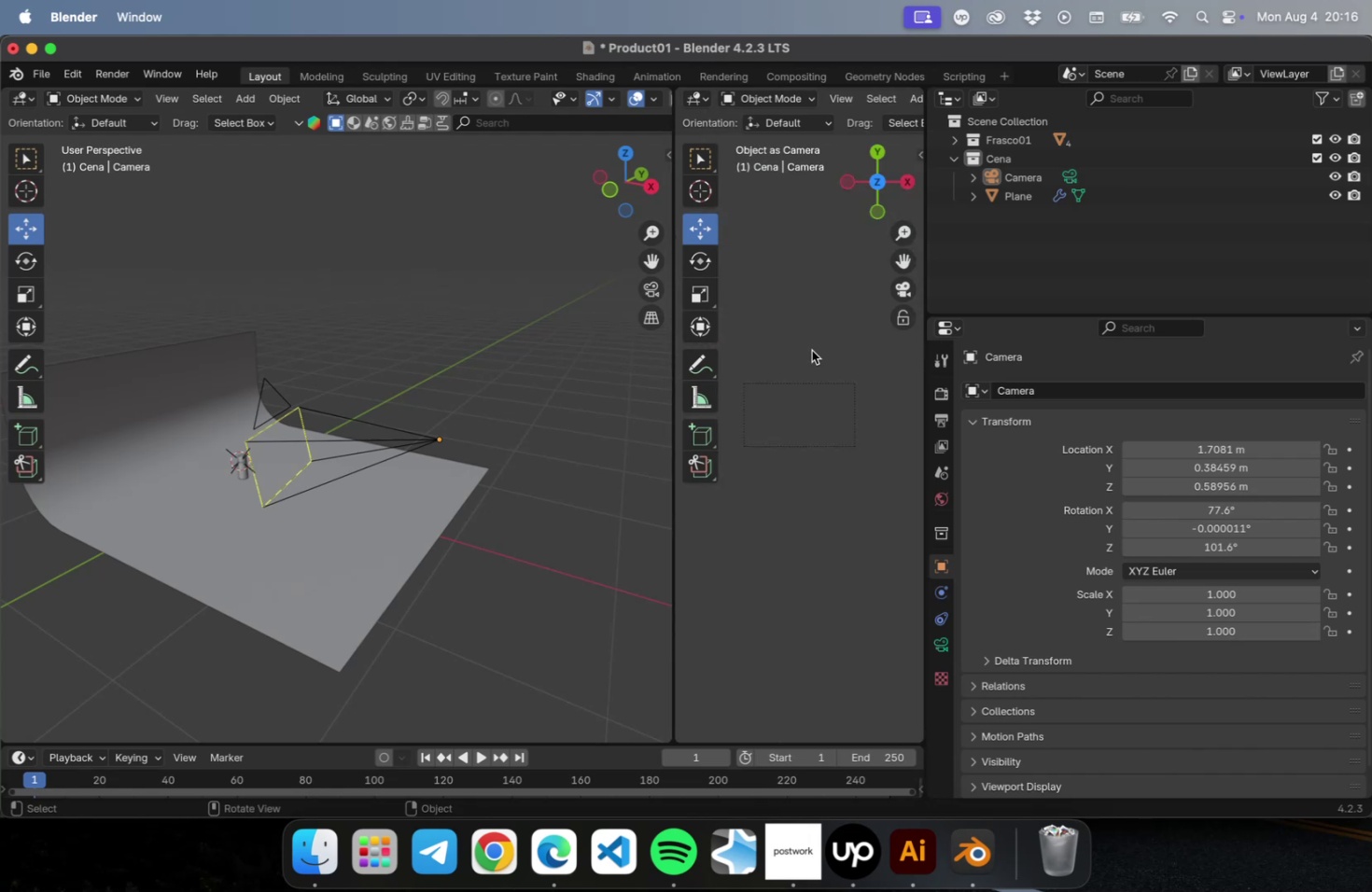 
scroll: coordinate [805, 404], scroll_direction: down, amount: 12.0
 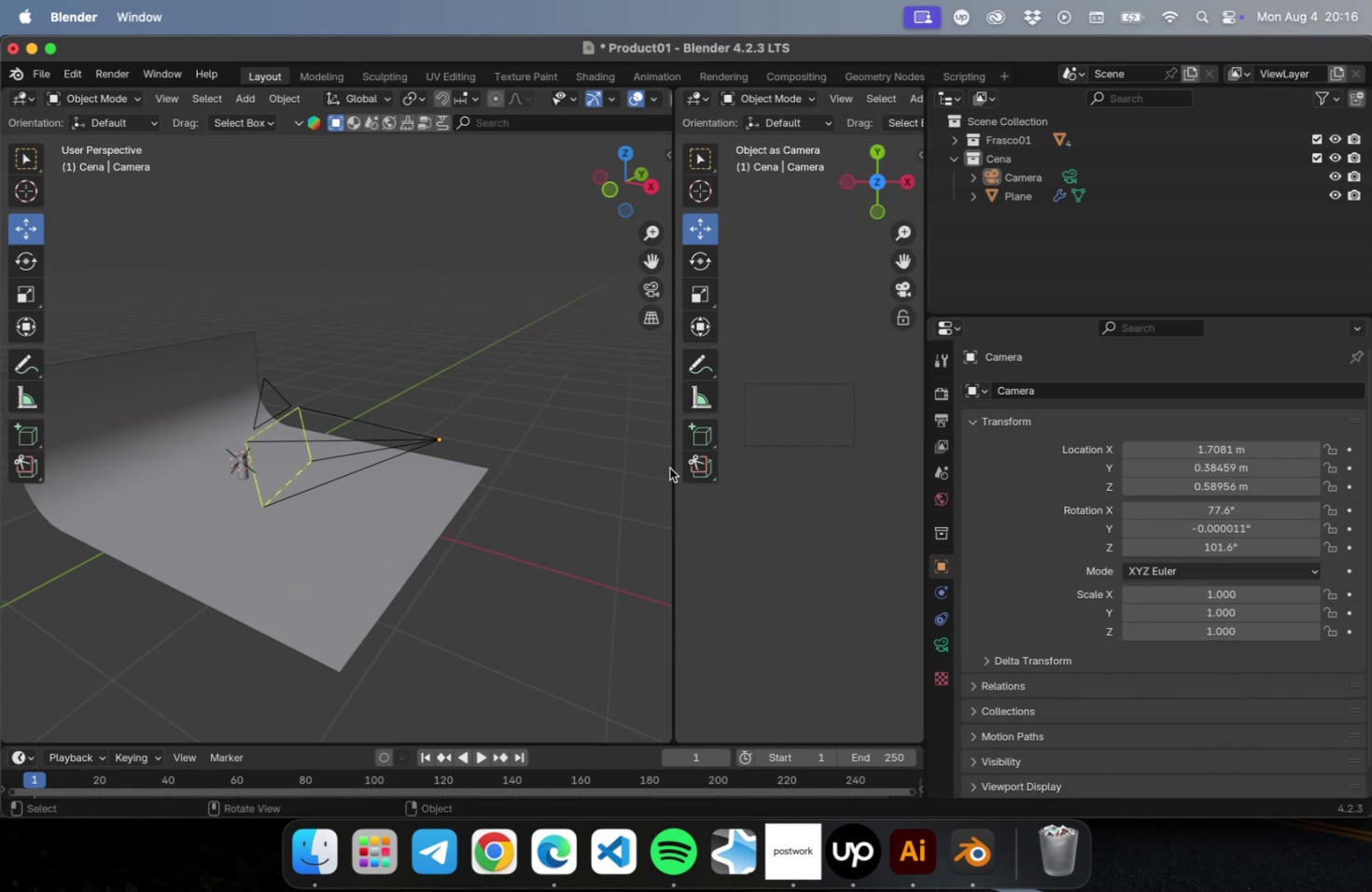 
left_click_drag(start_coordinate=[671, 466], to_coordinate=[579, 465])
 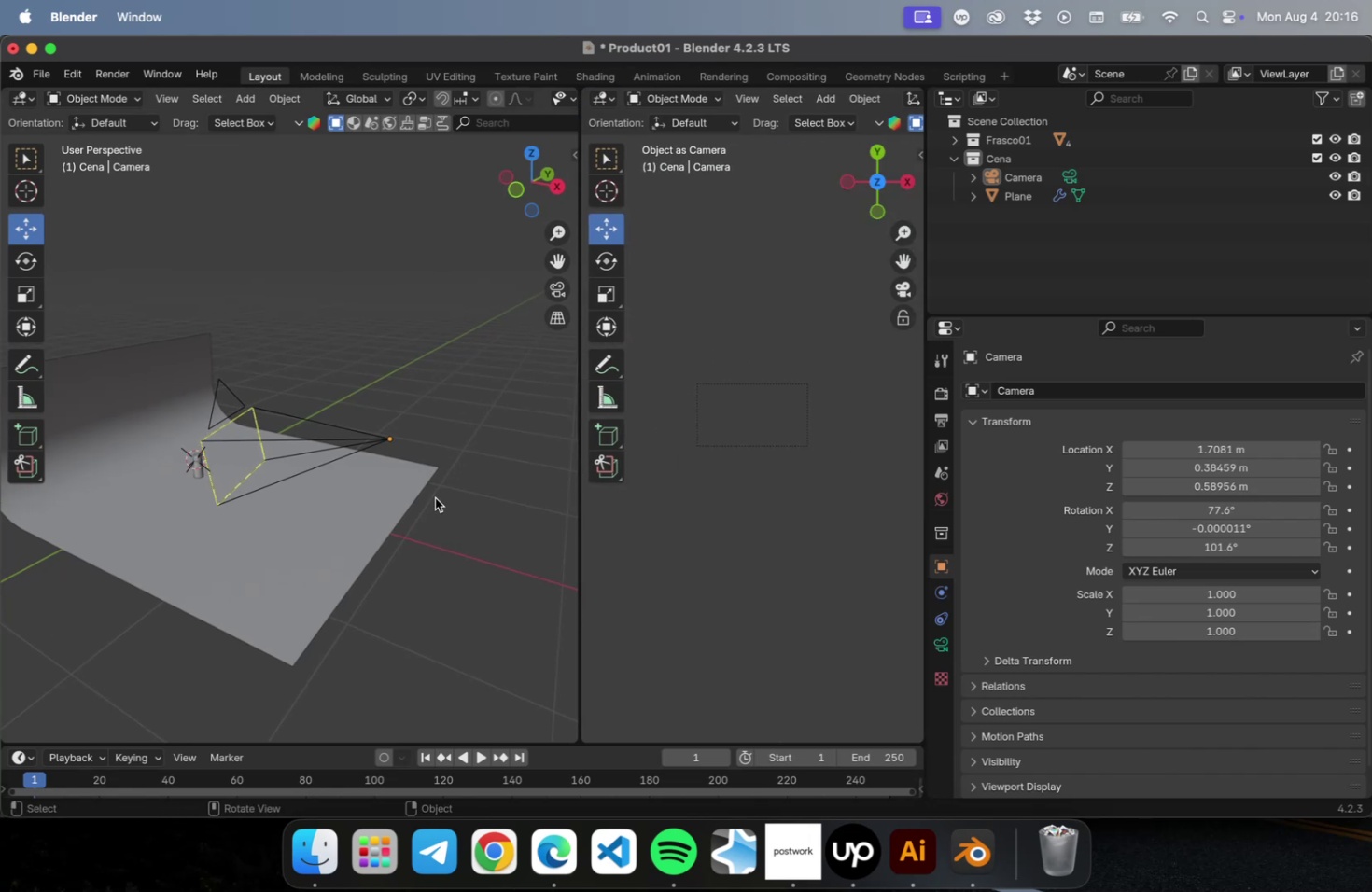 
hold_key(key=ShiftLeft, duration=0.96)
 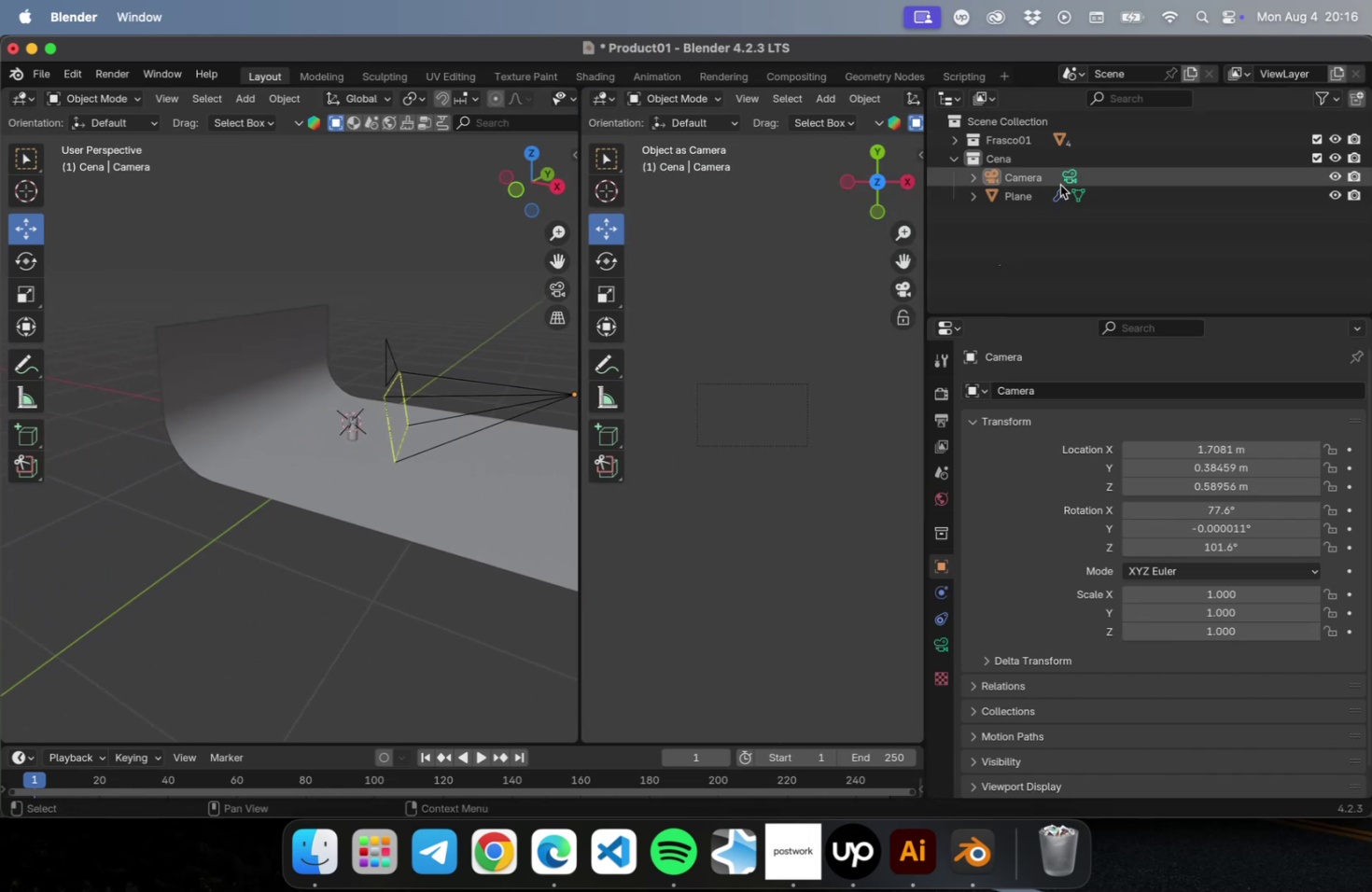 
left_click([786, 276])
 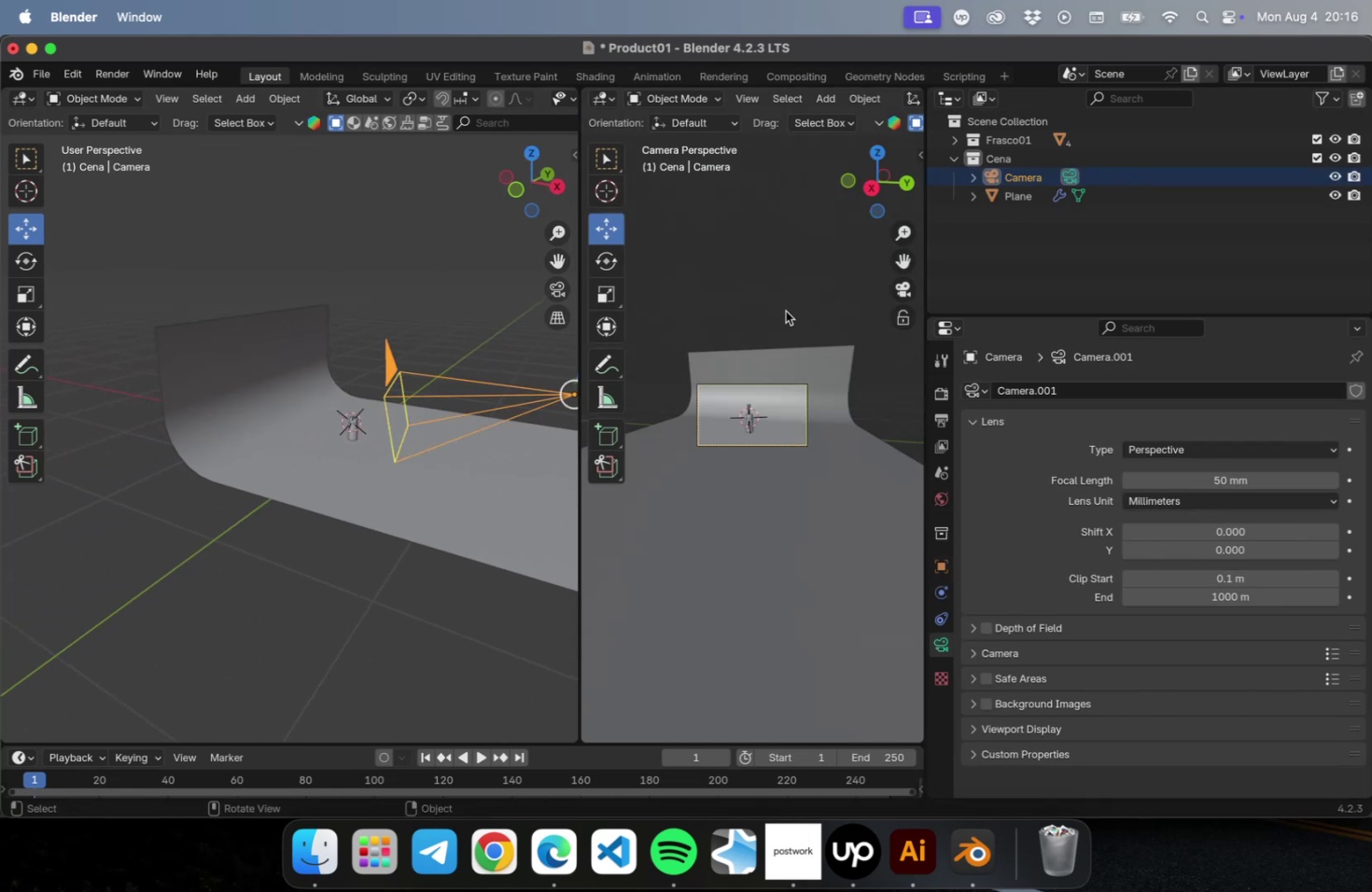 
scroll: coordinate [769, 491], scroll_direction: up, amount: 20.0
 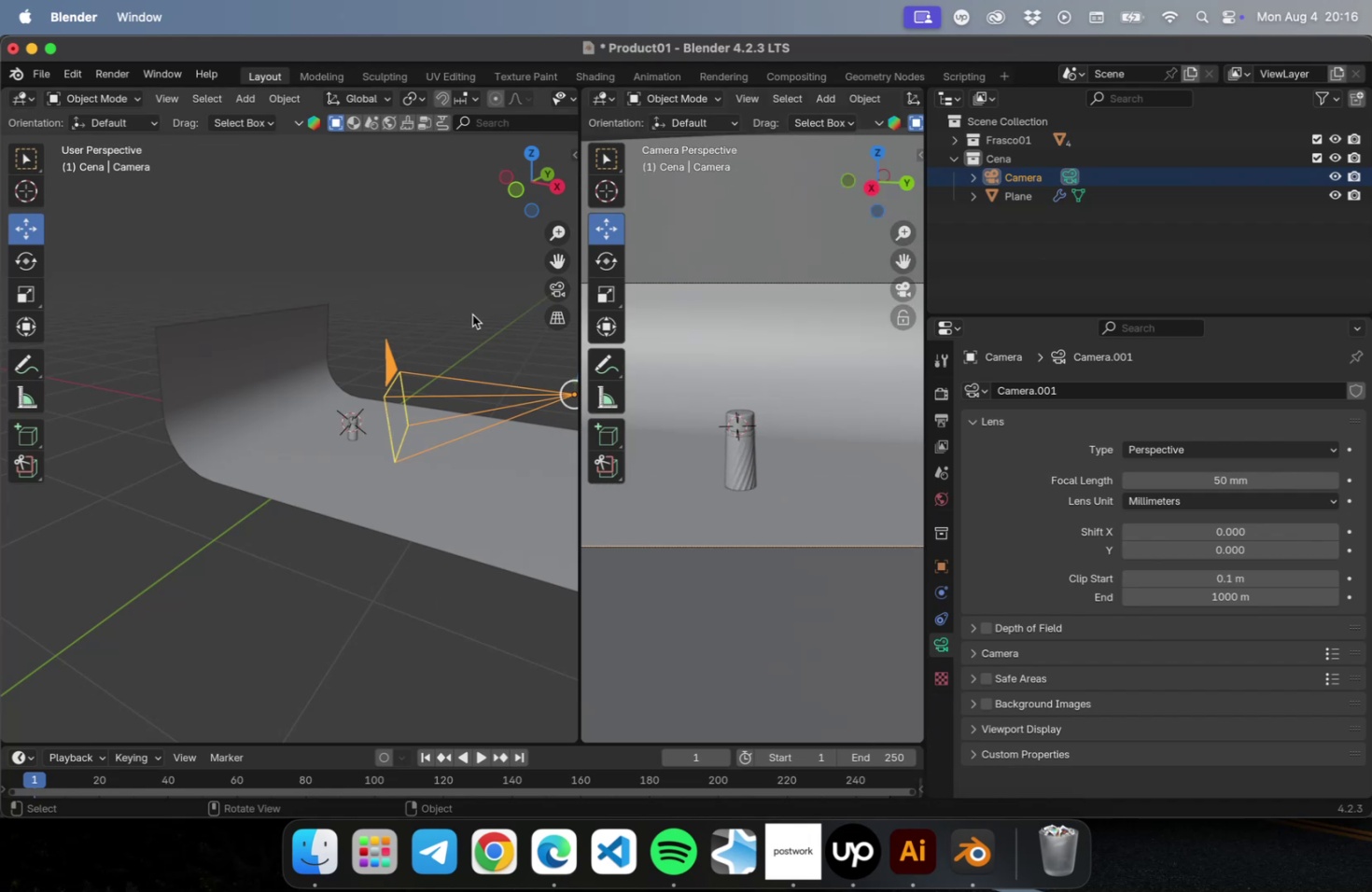 
left_click([454, 397])
 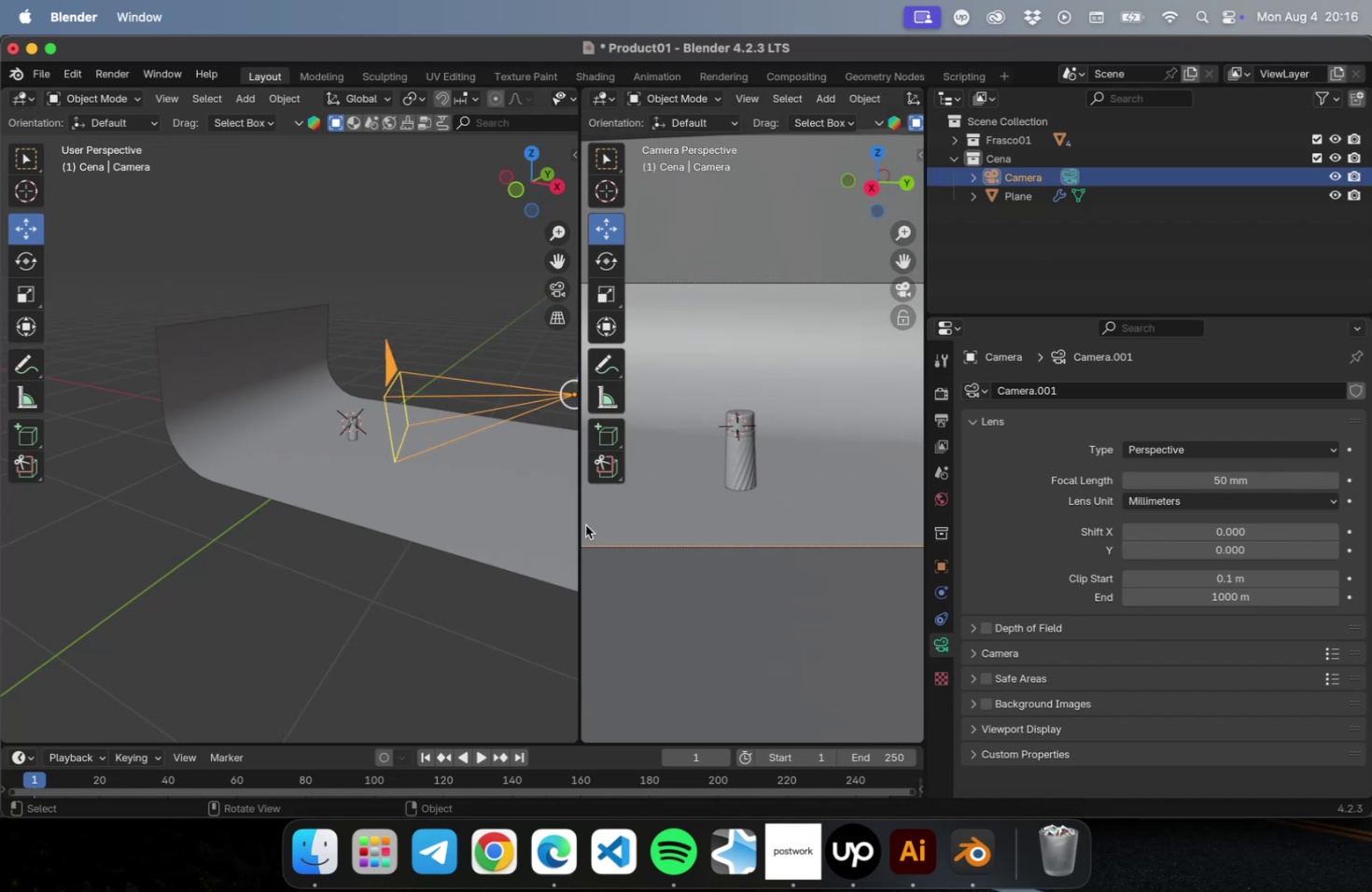 
left_click_drag(start_coordinate=[578, 522], to_coordinate=[429, 535])
 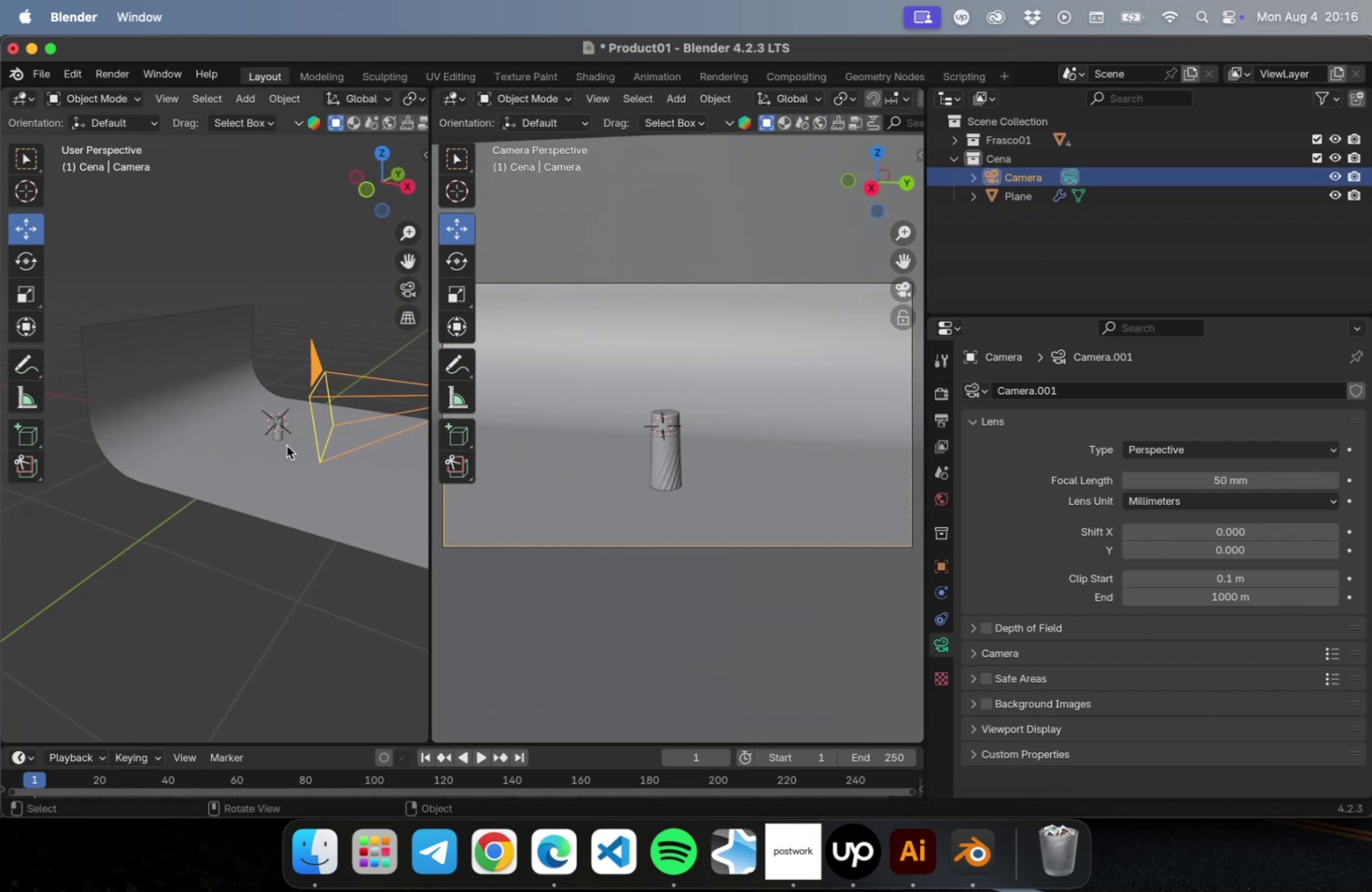 
hold_key(key=ShiftLeft, duration=0.46)
 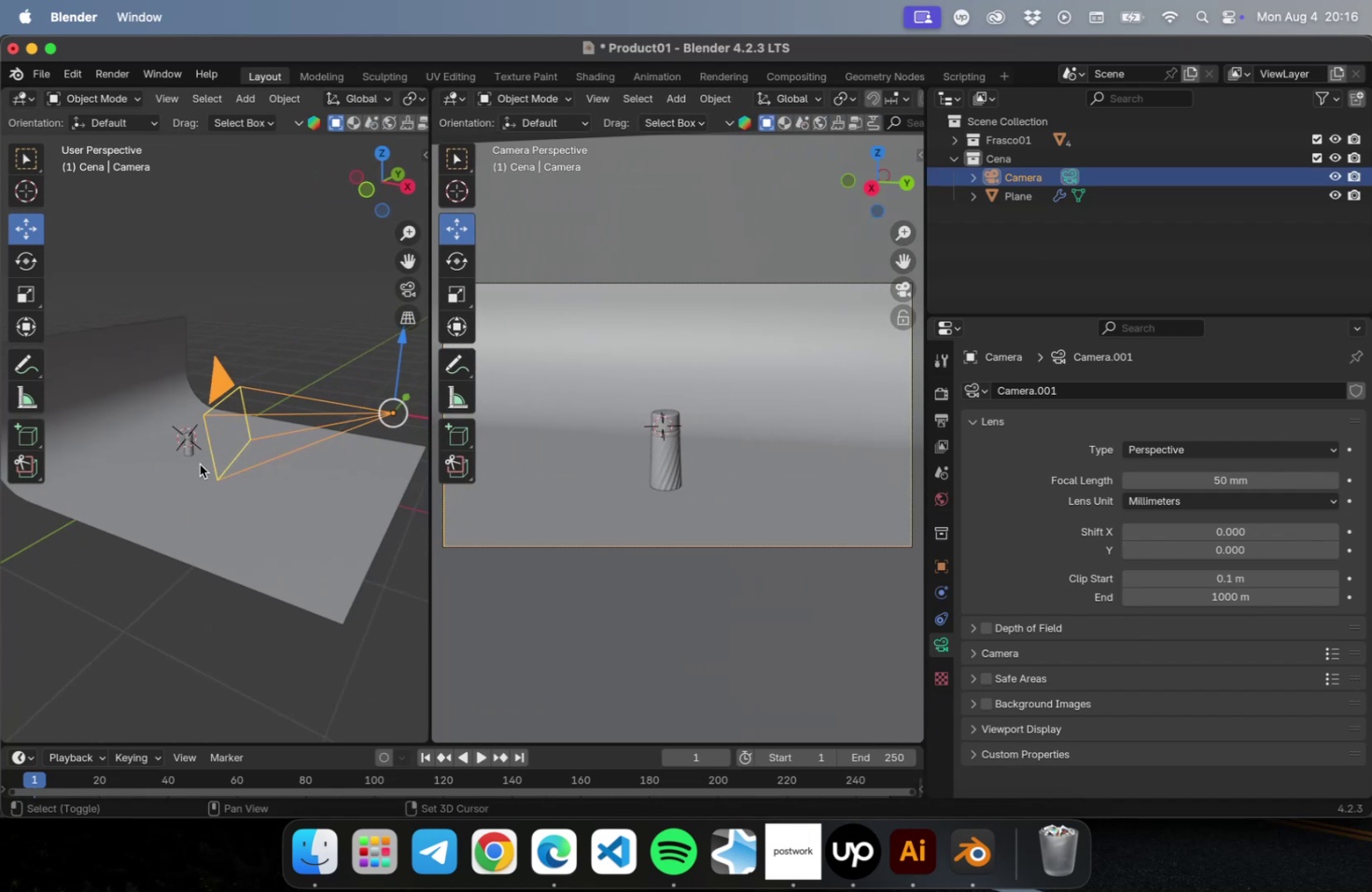 
scroll: coordinate [232, 460], scroll_direction: up, amount: 2.0
 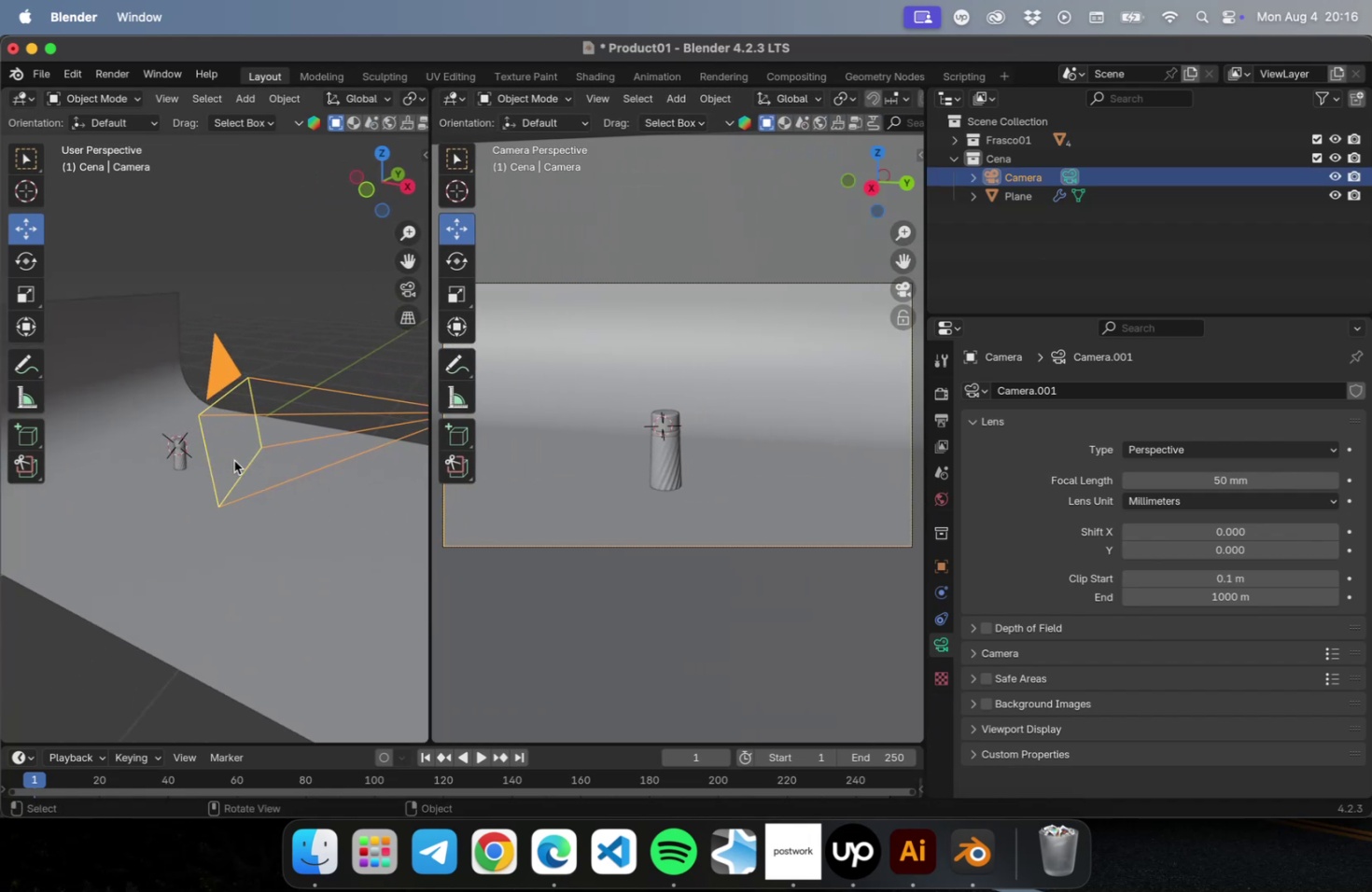 
hold_key(key=ShiftLeft, duration=0.39)
 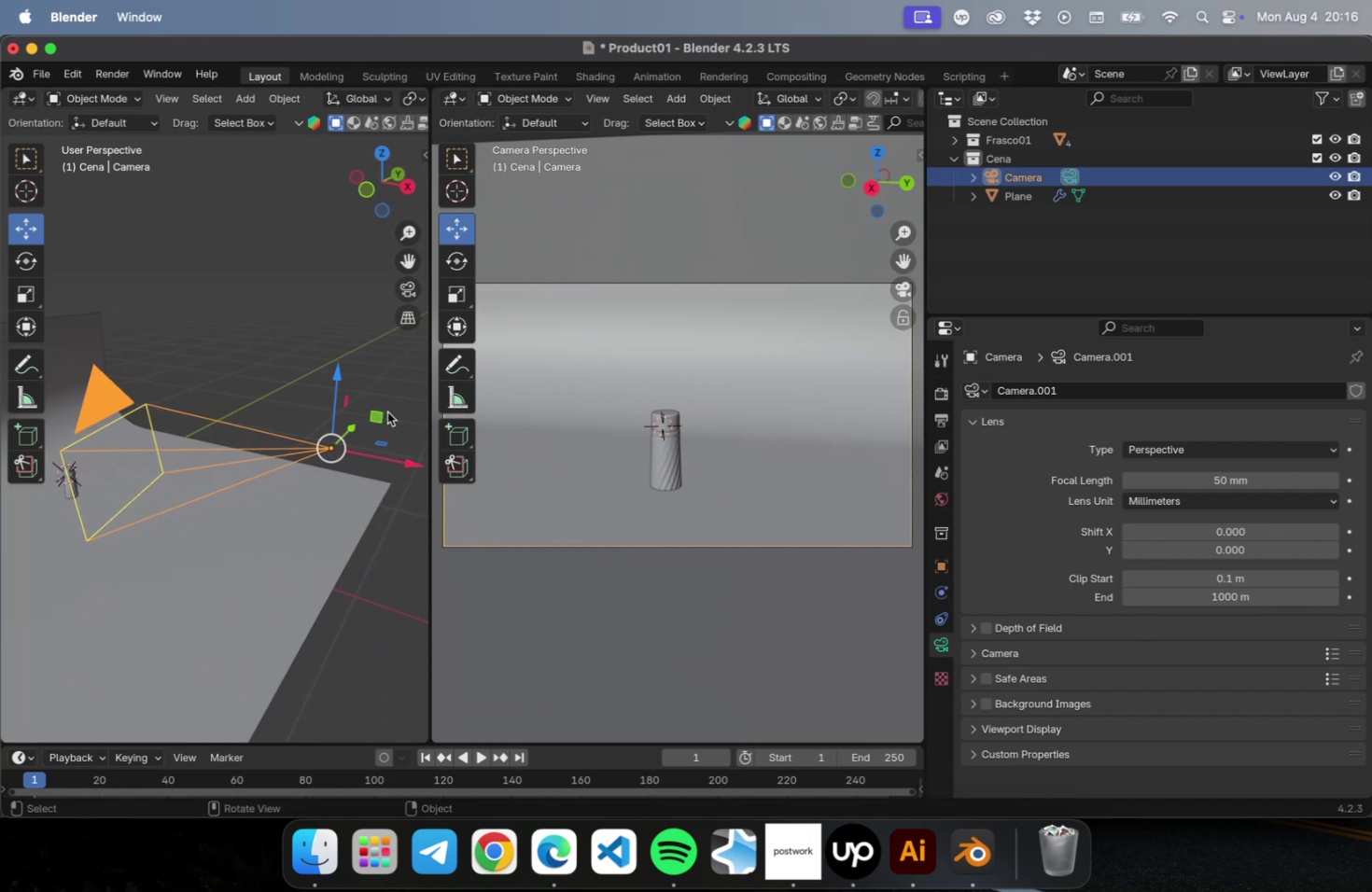 
left_click_drag(start_coordinate=[379, 415], to_coordinate=[260, 424])
 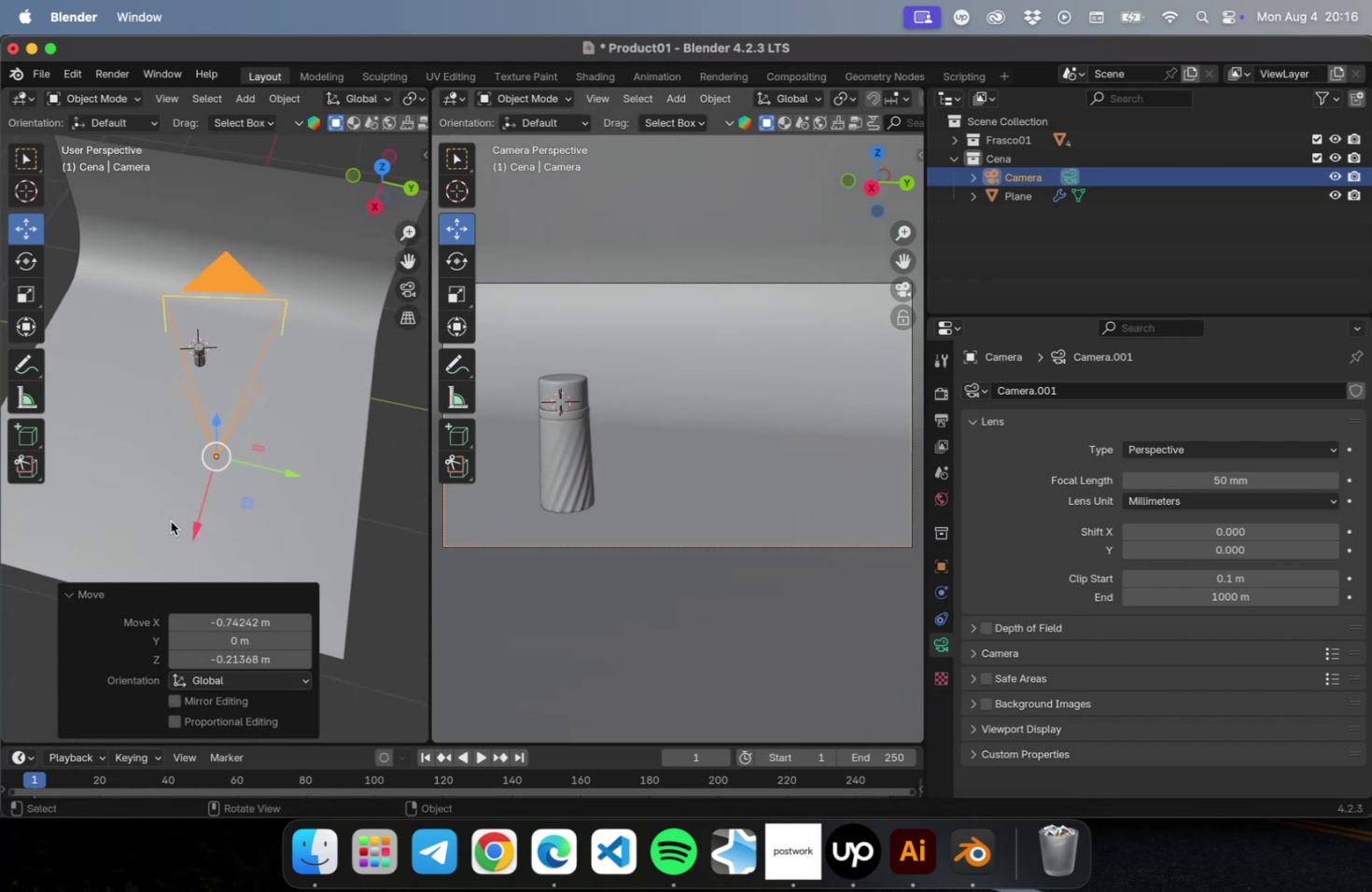 
left_click_drag(start_coordinate=[248, 505], to_coordinate=[217, 514])
 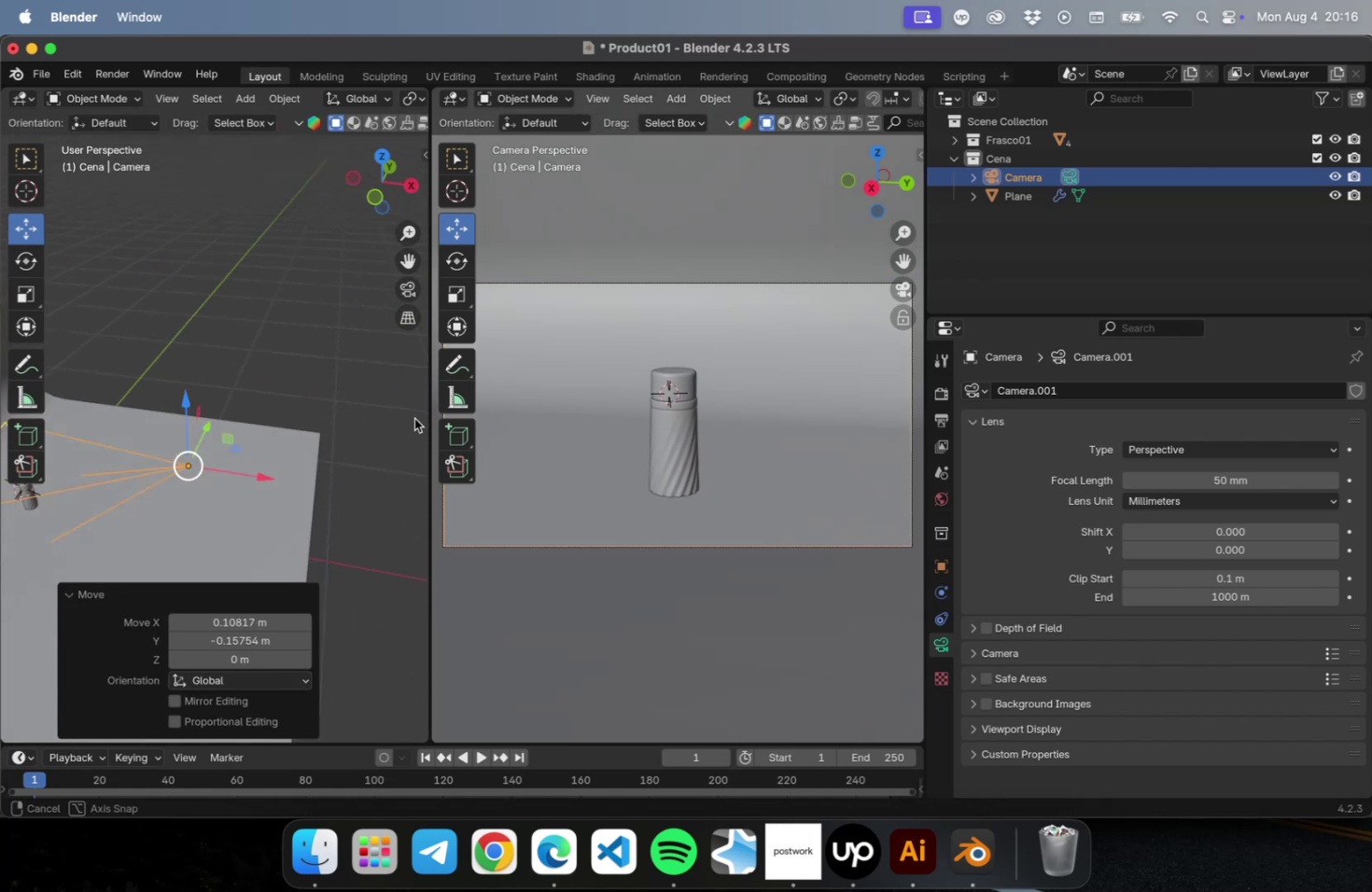 
hold_key(key=ShiftLeft, duration=0.44)
 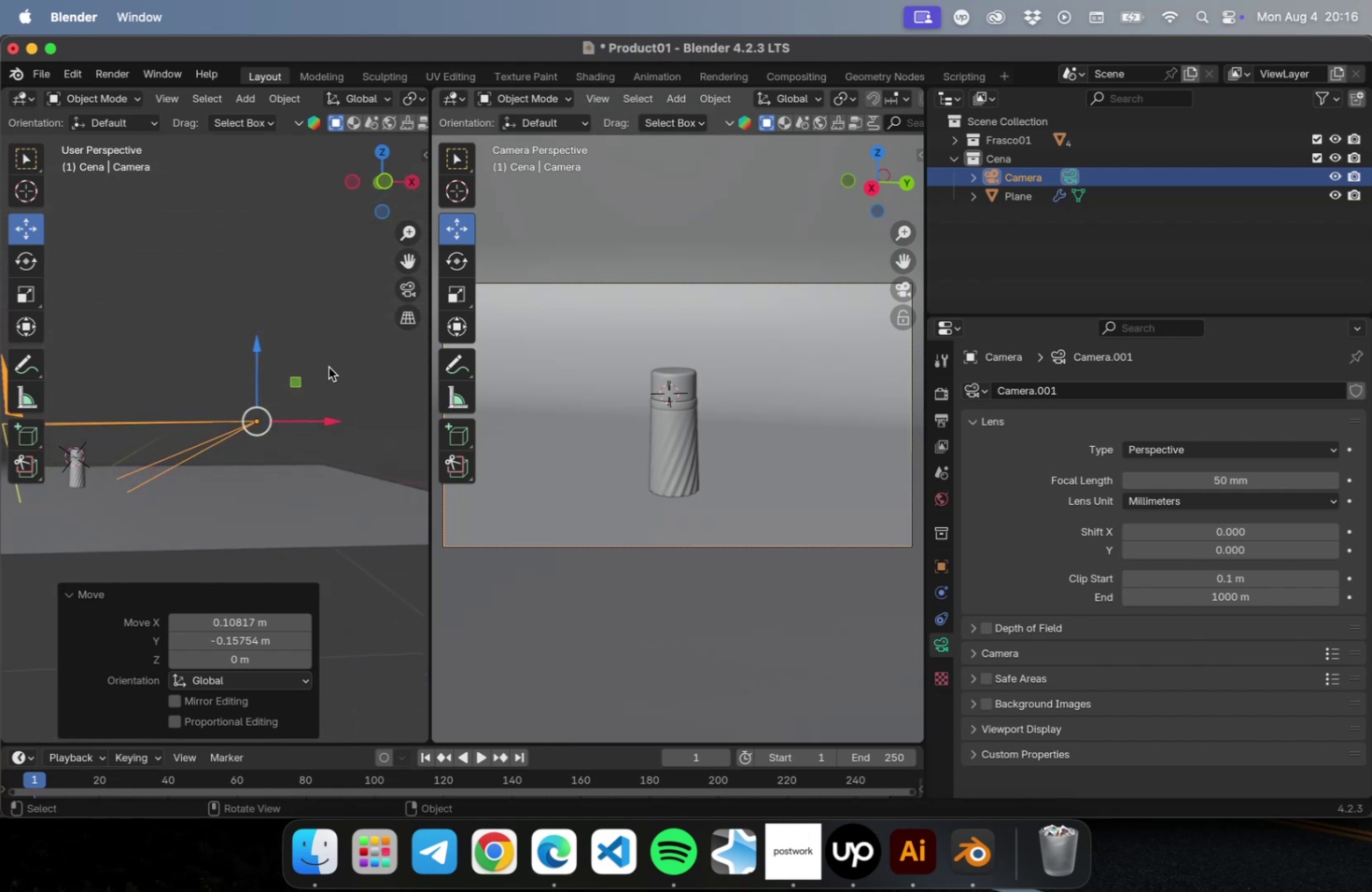 
key(N)
 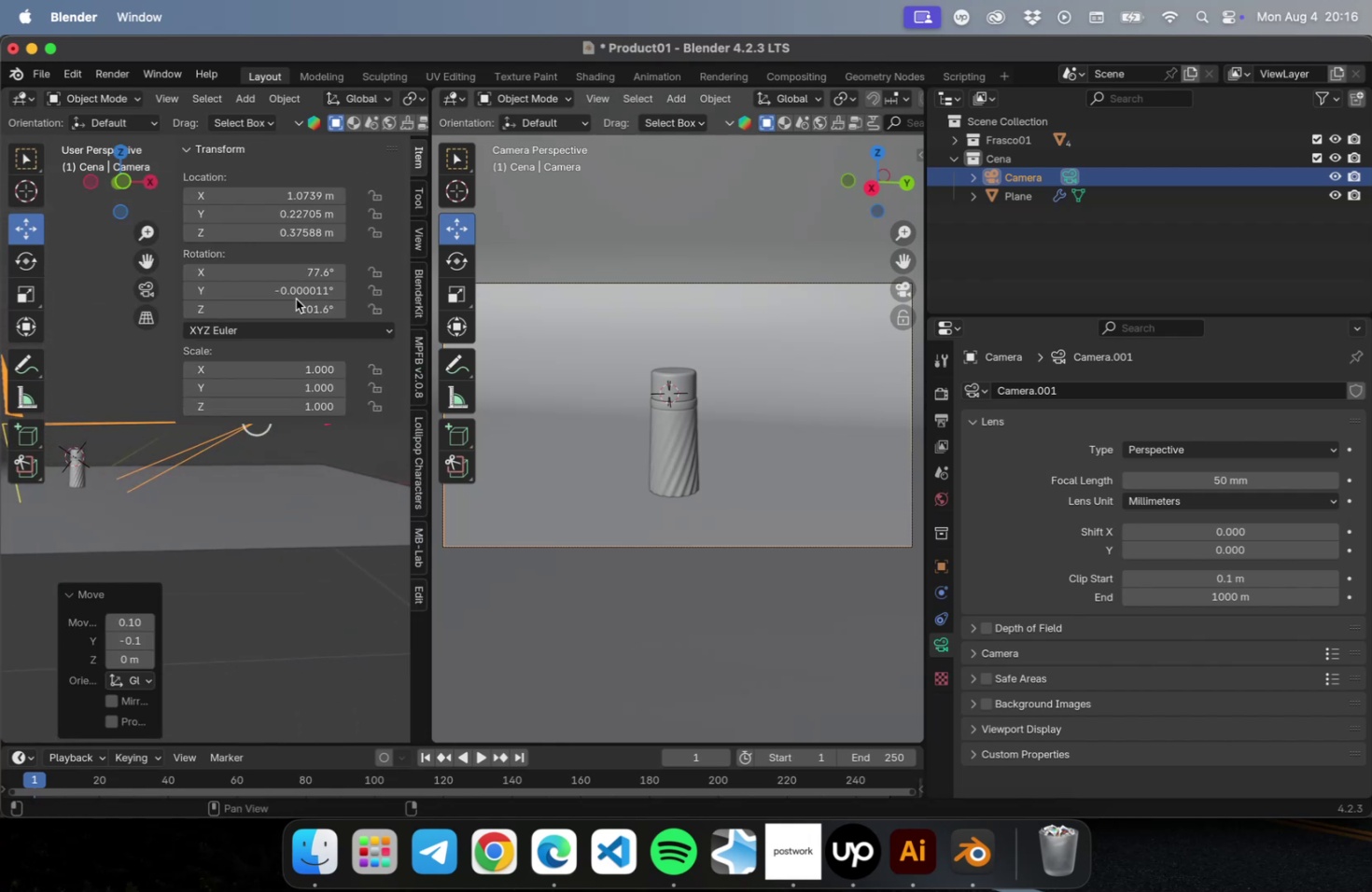 
left_click_drag(start_coordinate=[292, 286], to_coordinate=[300, 286])
 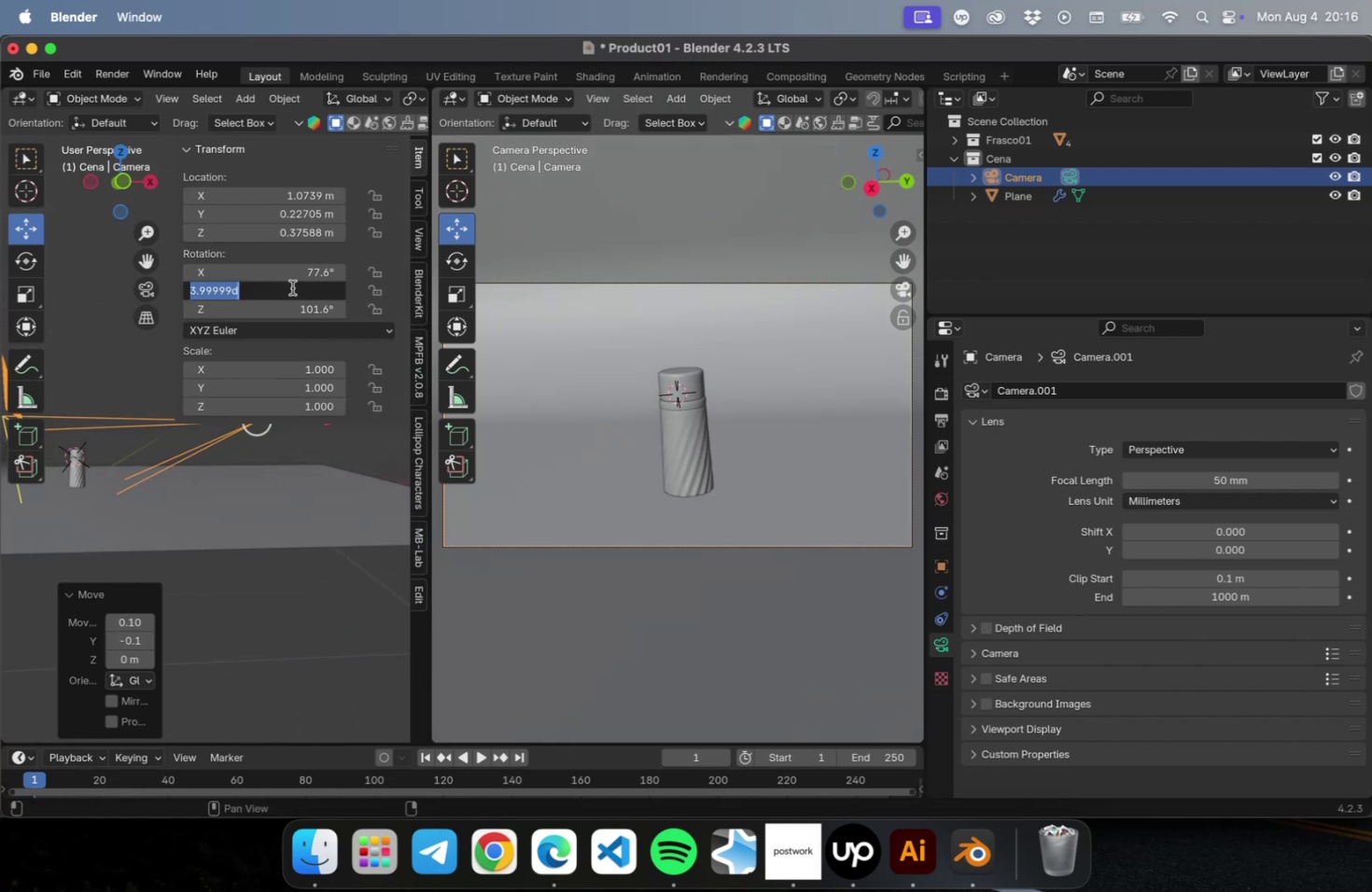 
key(0)
 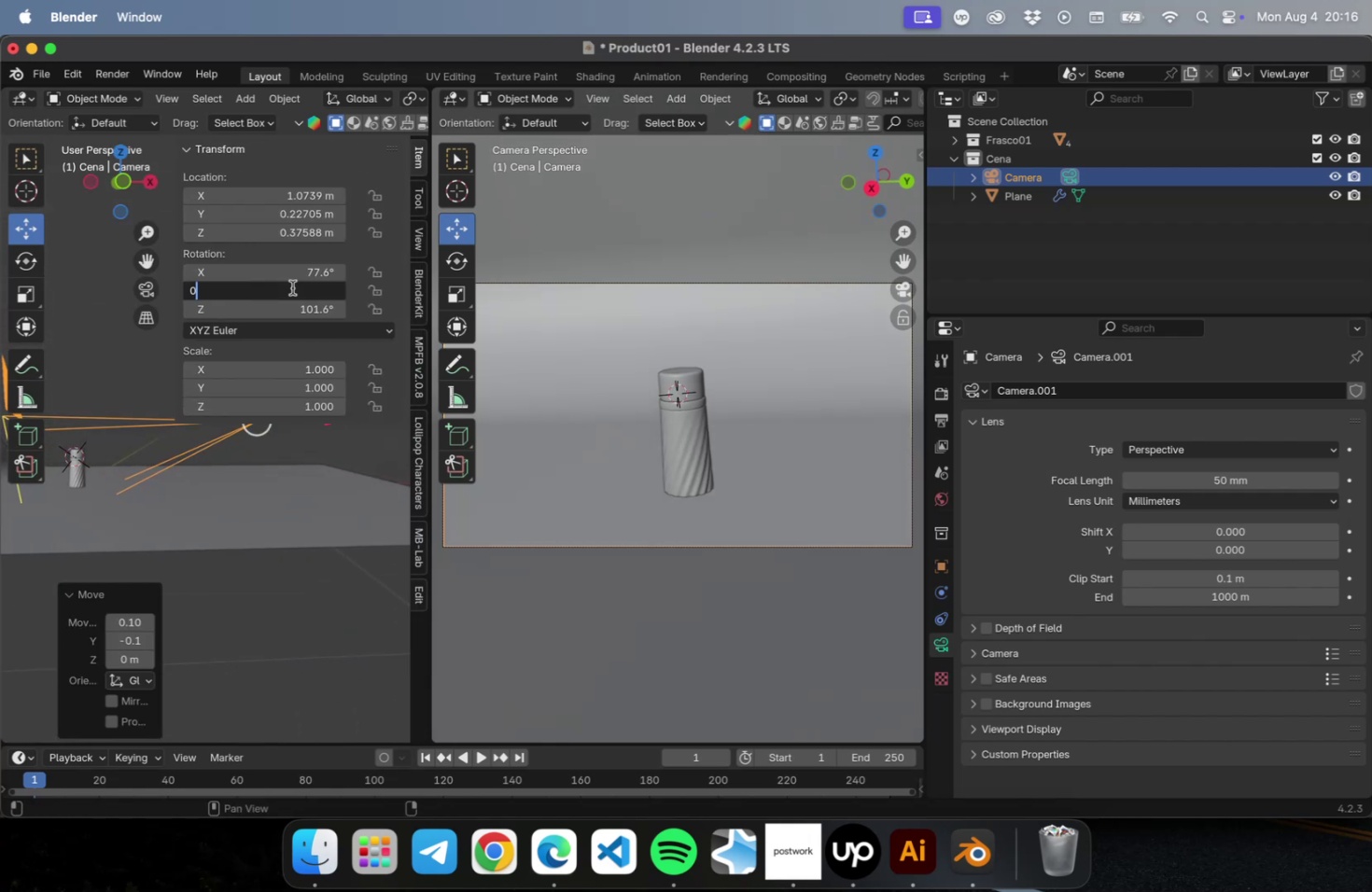 
key(Enter)
 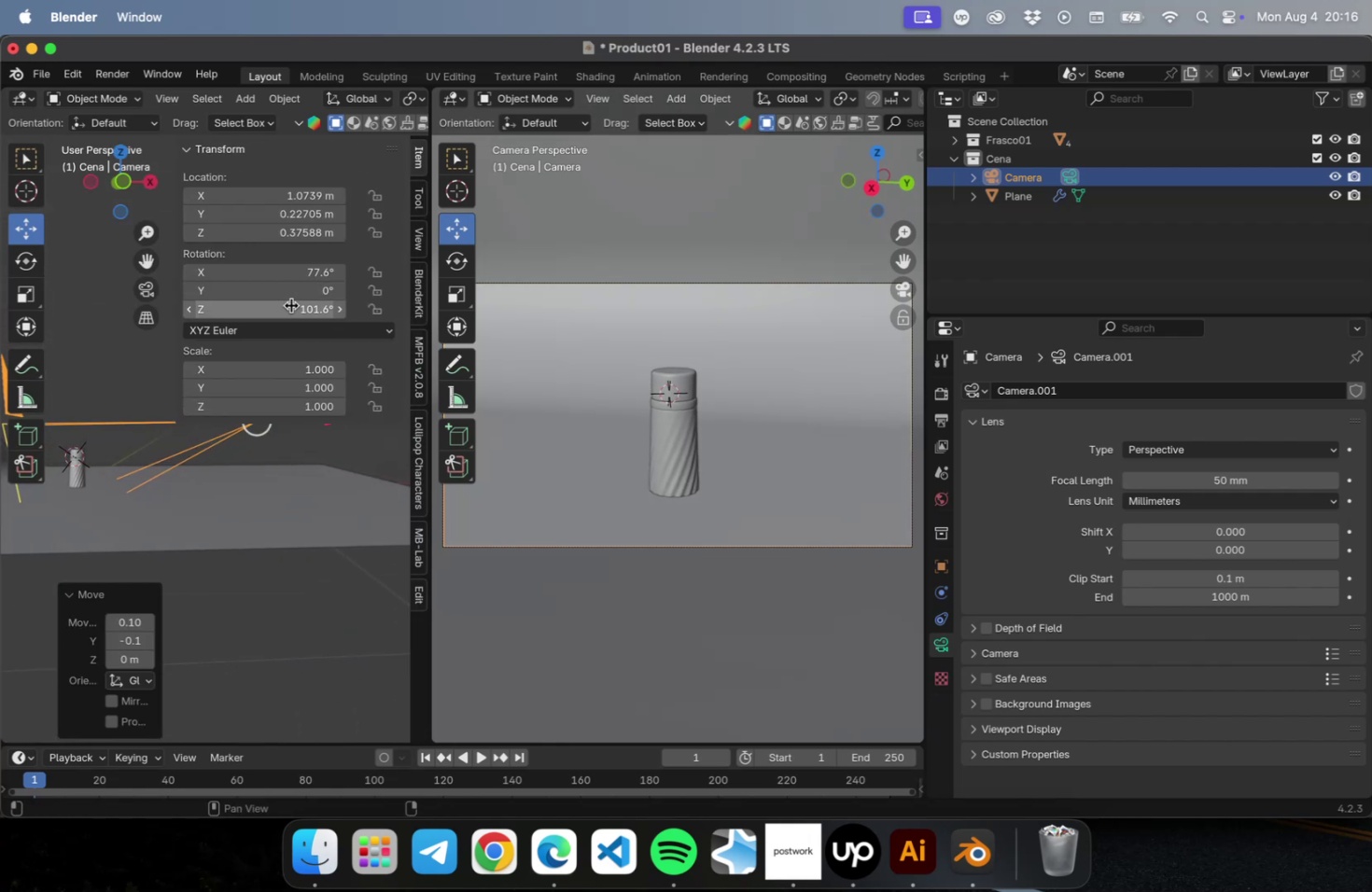 
left_click_drag(start_coordinate=[292, 273], to_coordinate=[302, 272])
 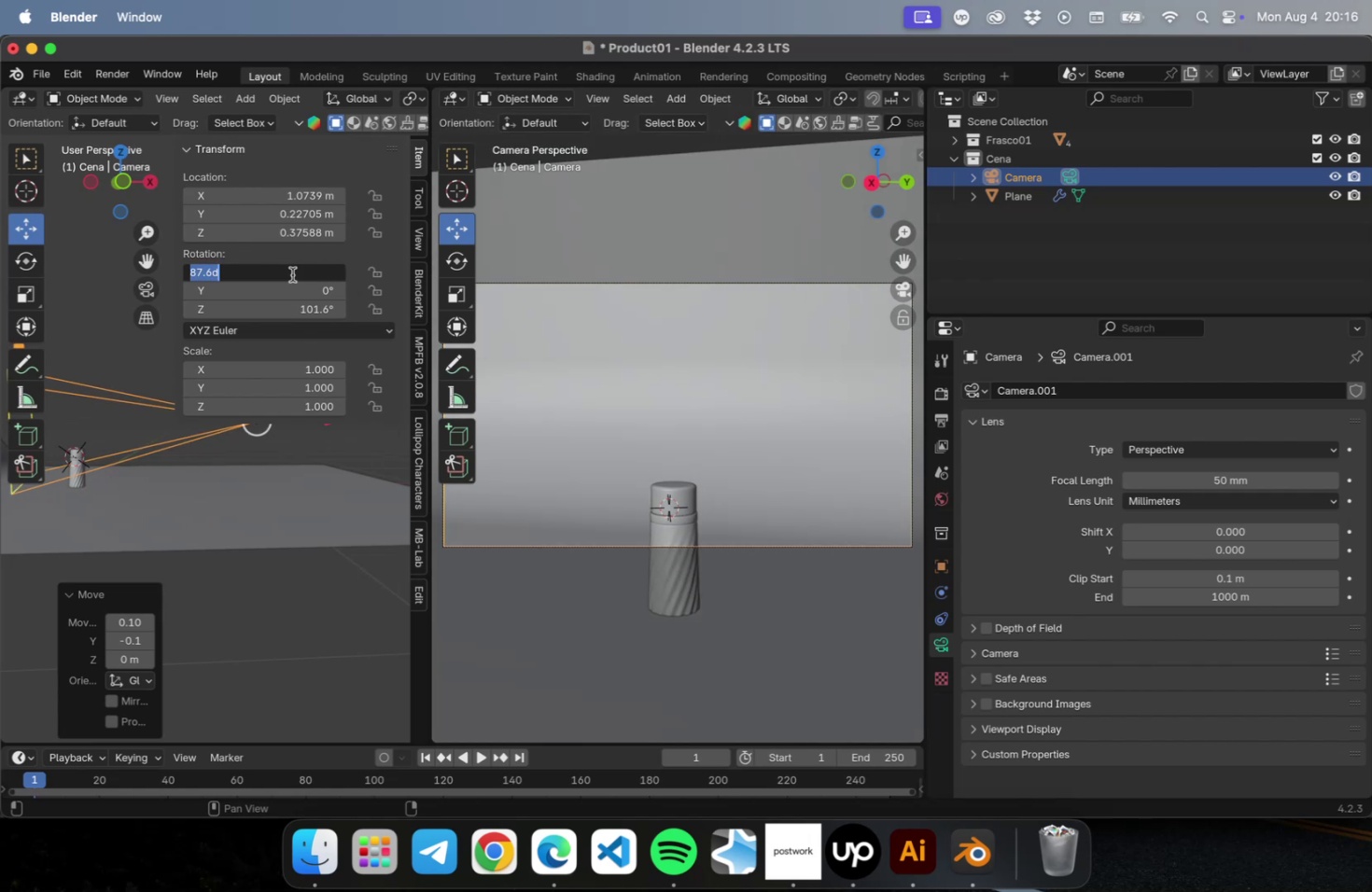 
type(90)
 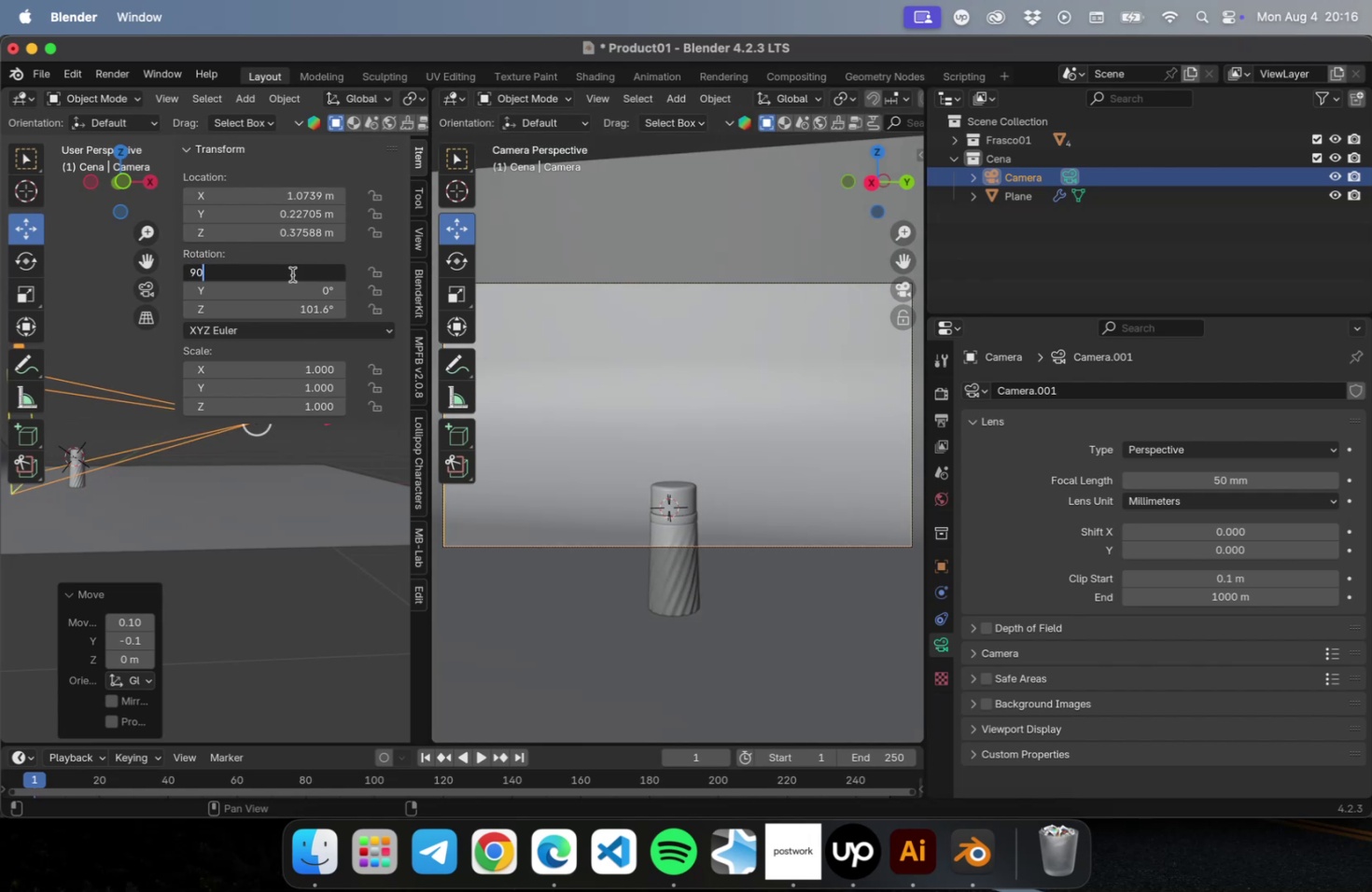 
key(Enter)
 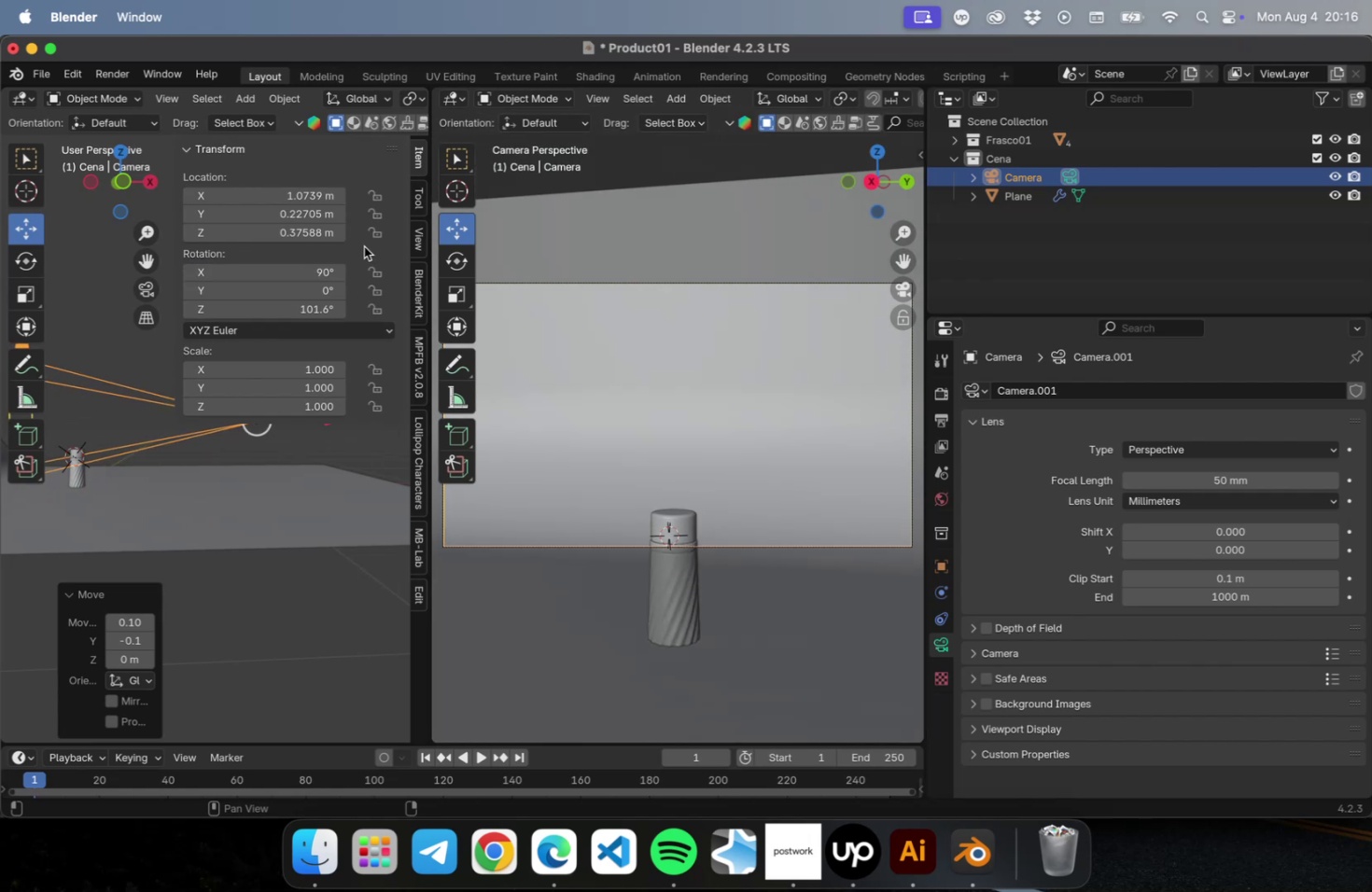 
left_click_drag(start_coordinate=[293, 229], to_coordinate=[273, 228])
 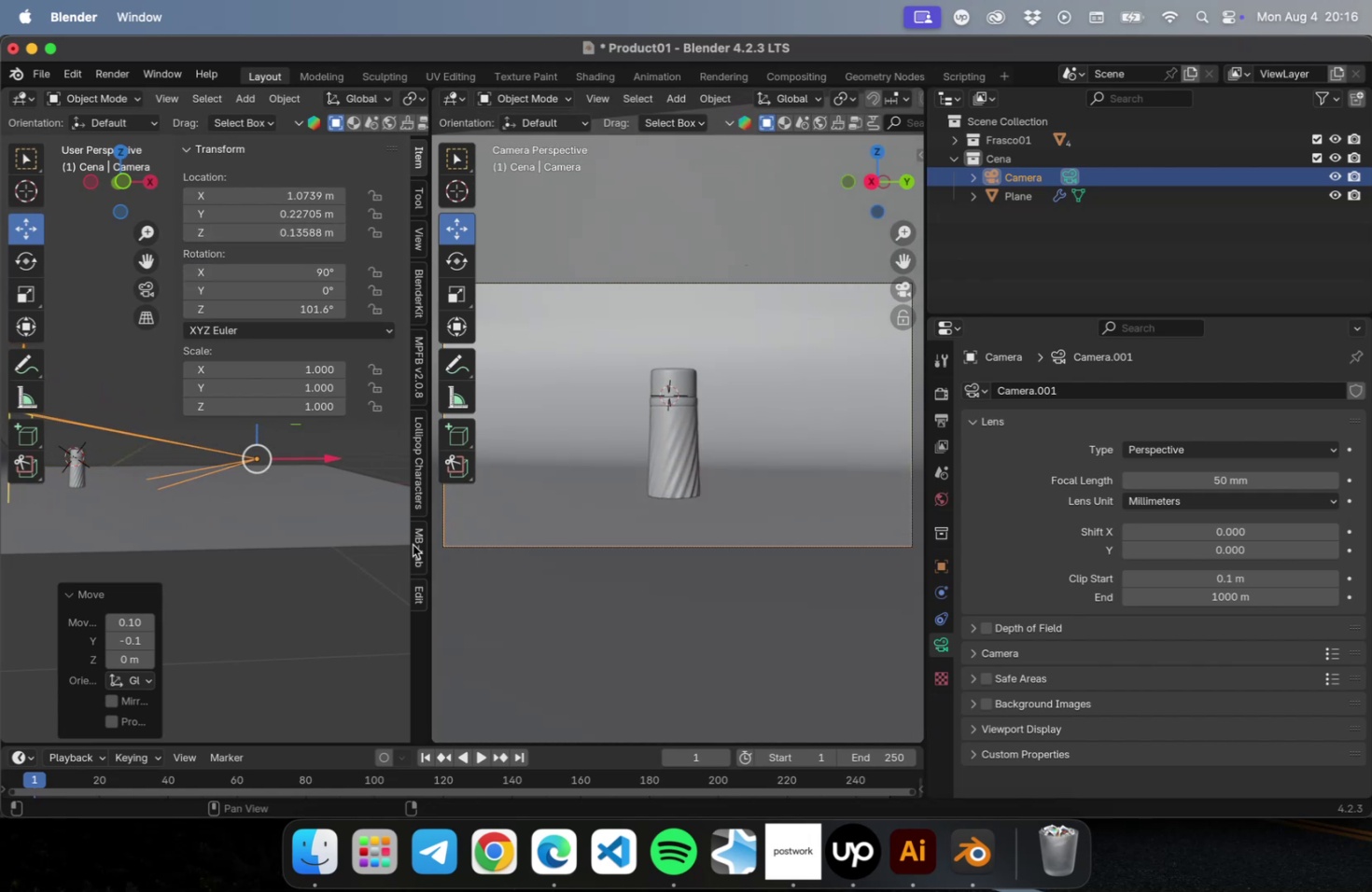 
left_click_drag(start_coordinate=[430, 533], to_coordinate=[1217, 540])
 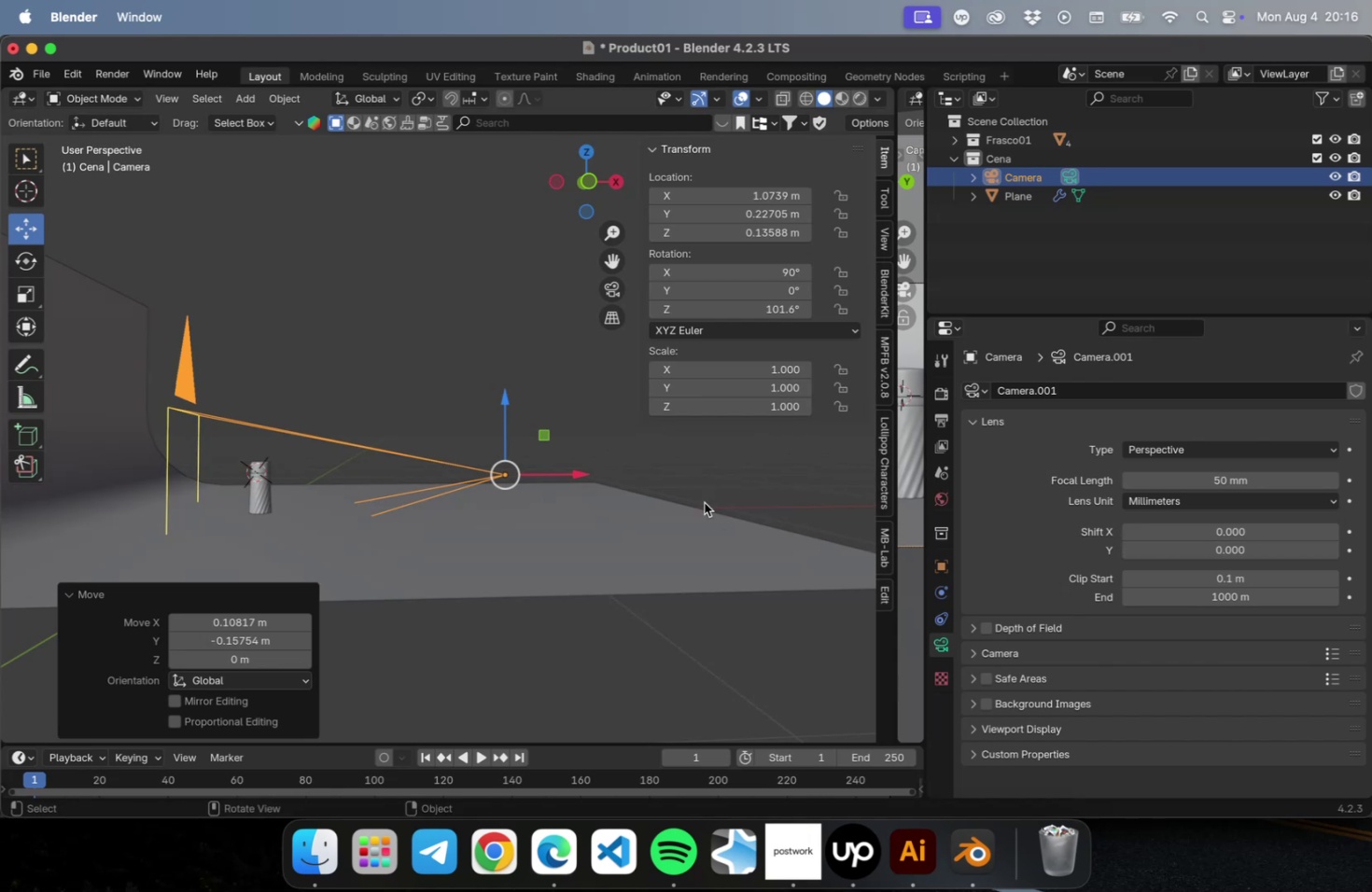 
left_click([708, 482])
 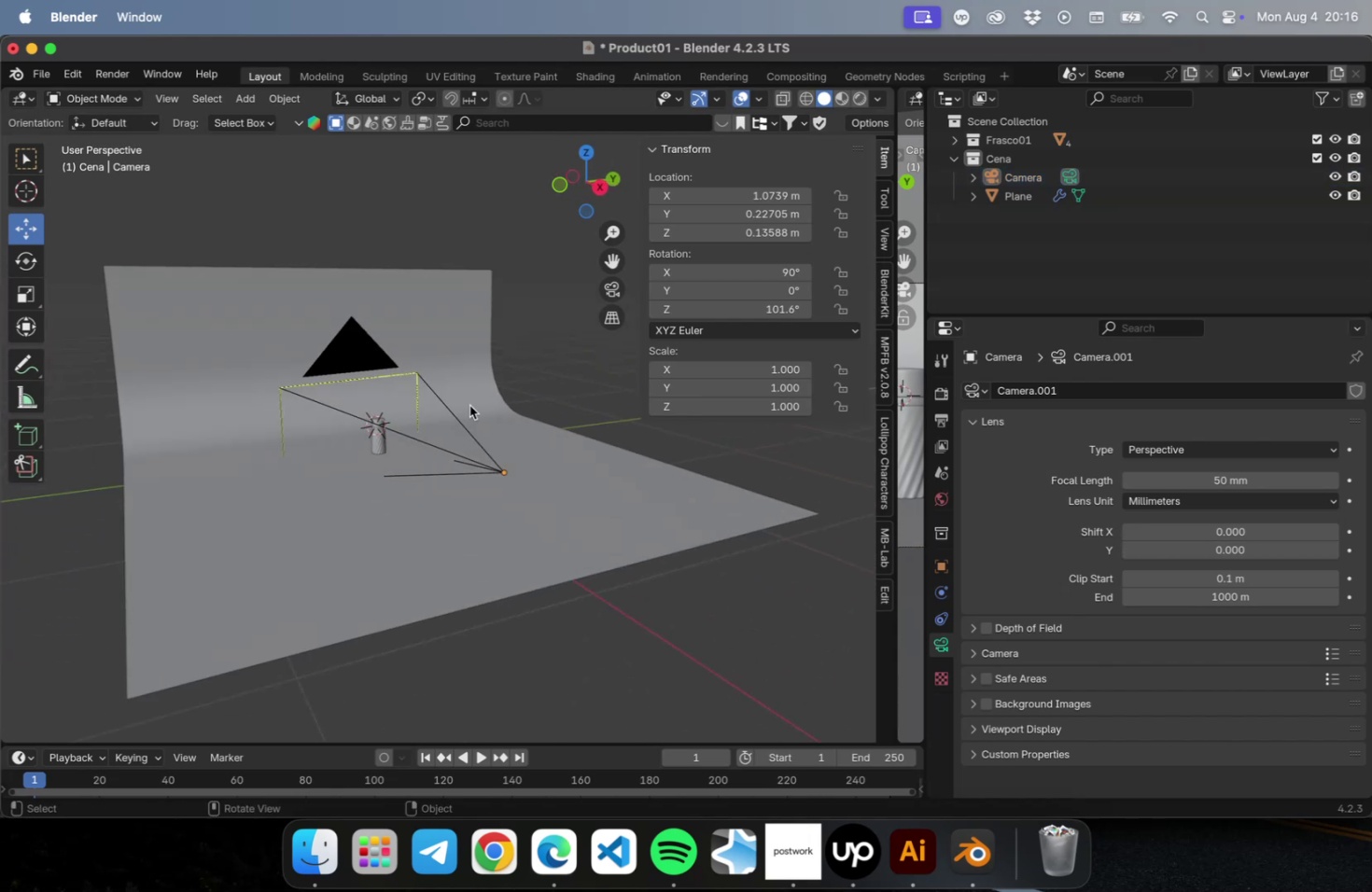 
left_click([558, 375])
 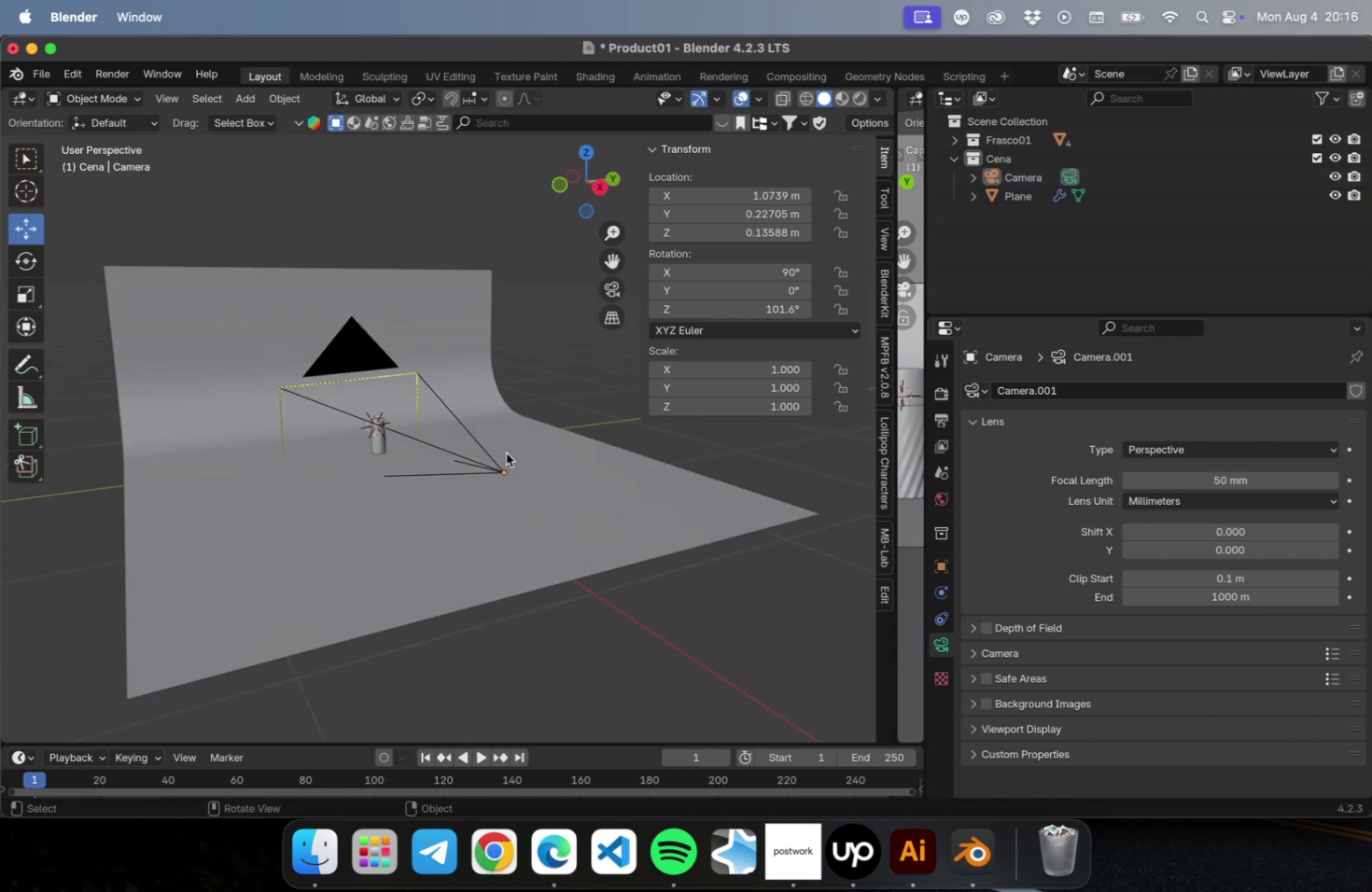 
key(Meta+S)
 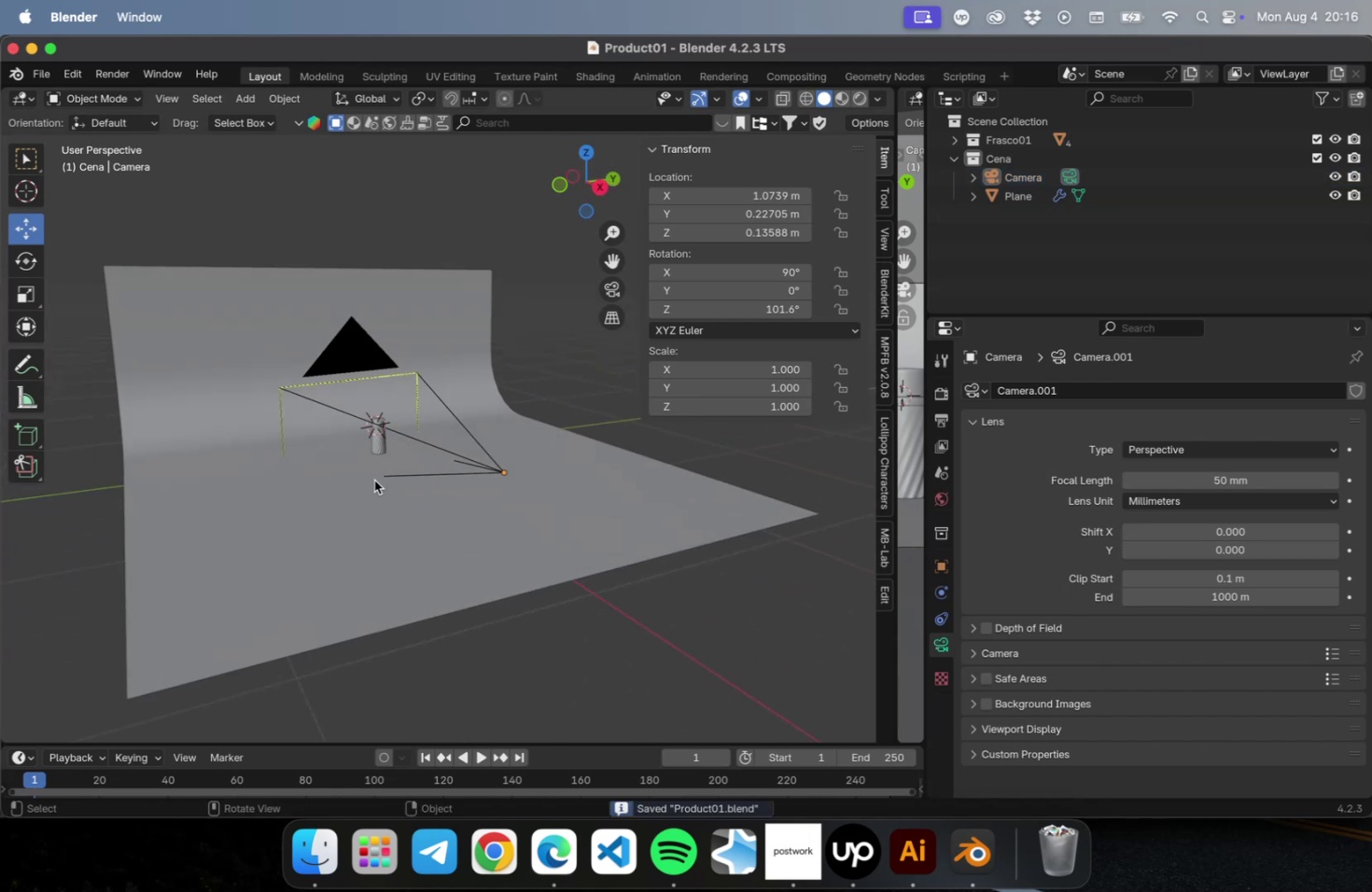 
scroll: coordinate [363, 458], scroll_direction: up, amount: 5.0
 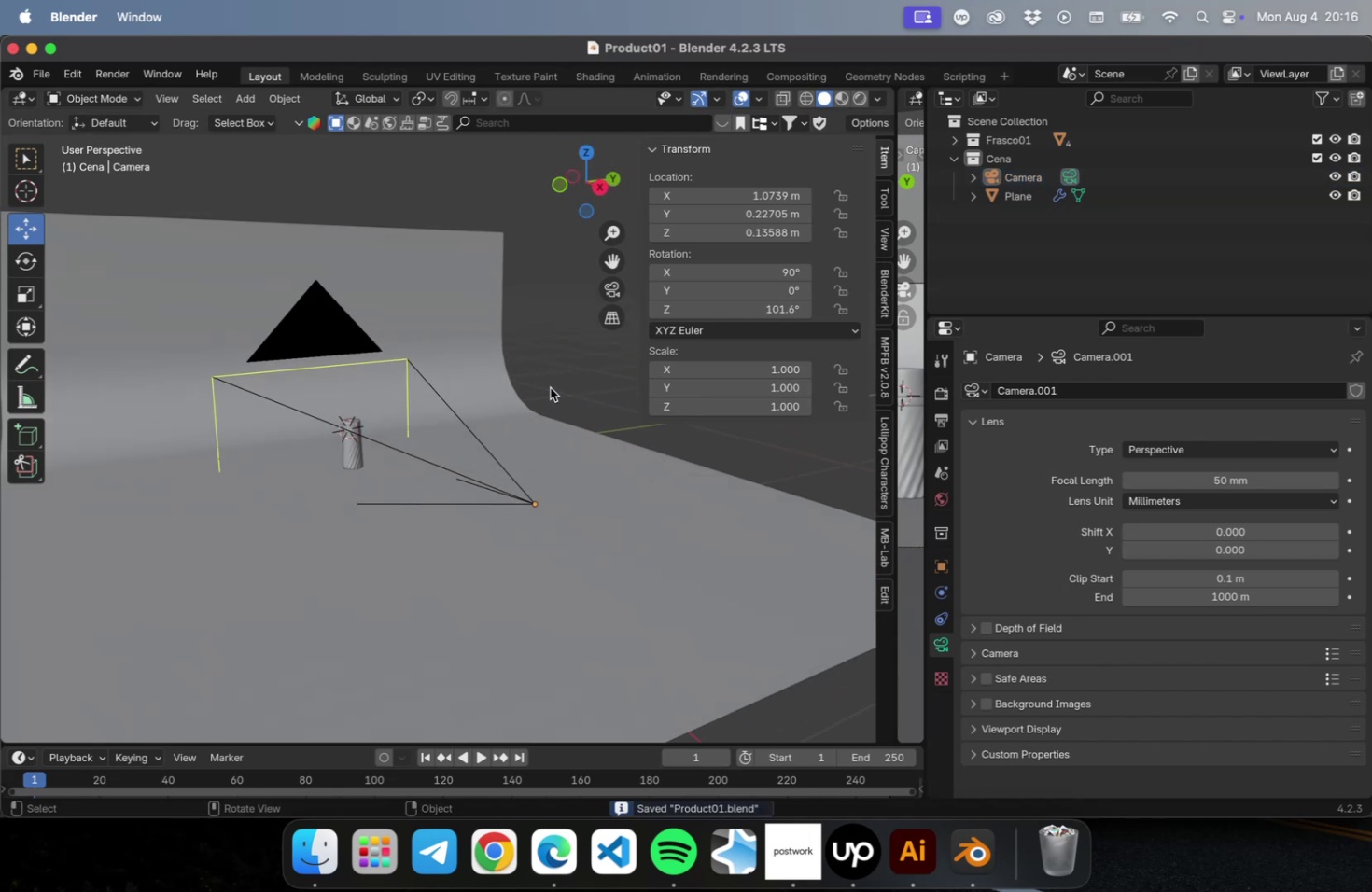 
left_click([551, 387])
 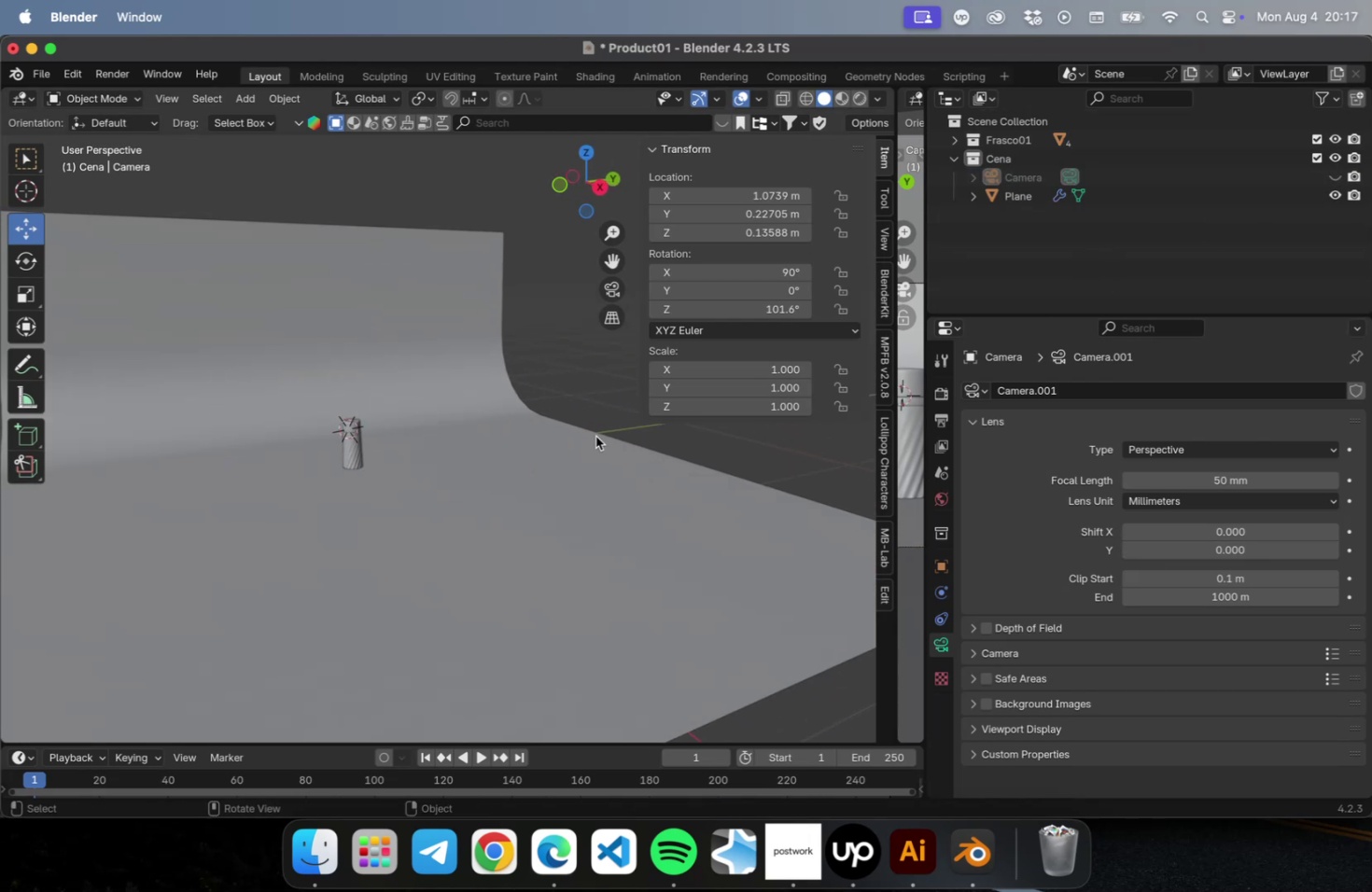 
left_click([769, 447])
 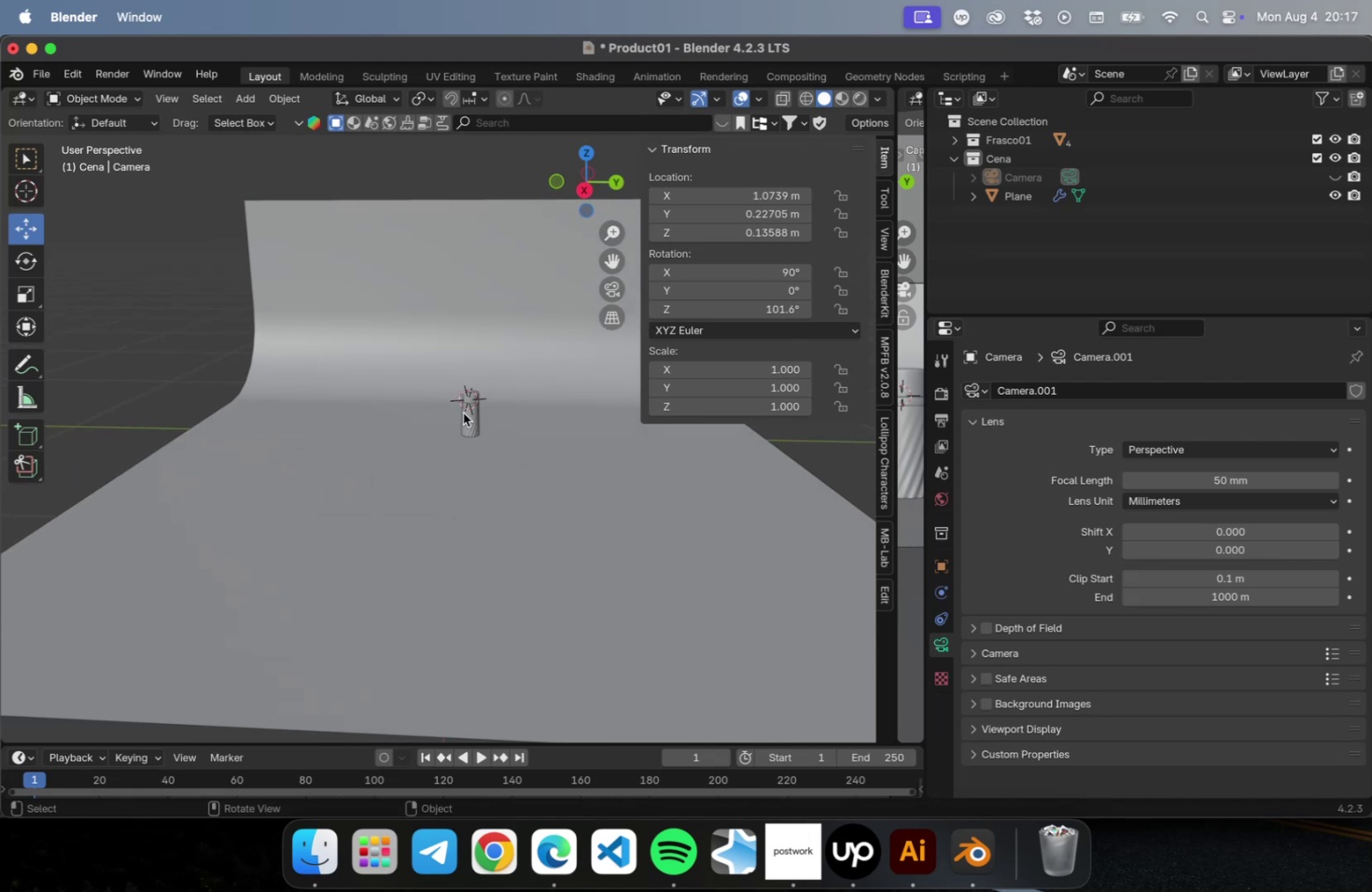 
key(N)
 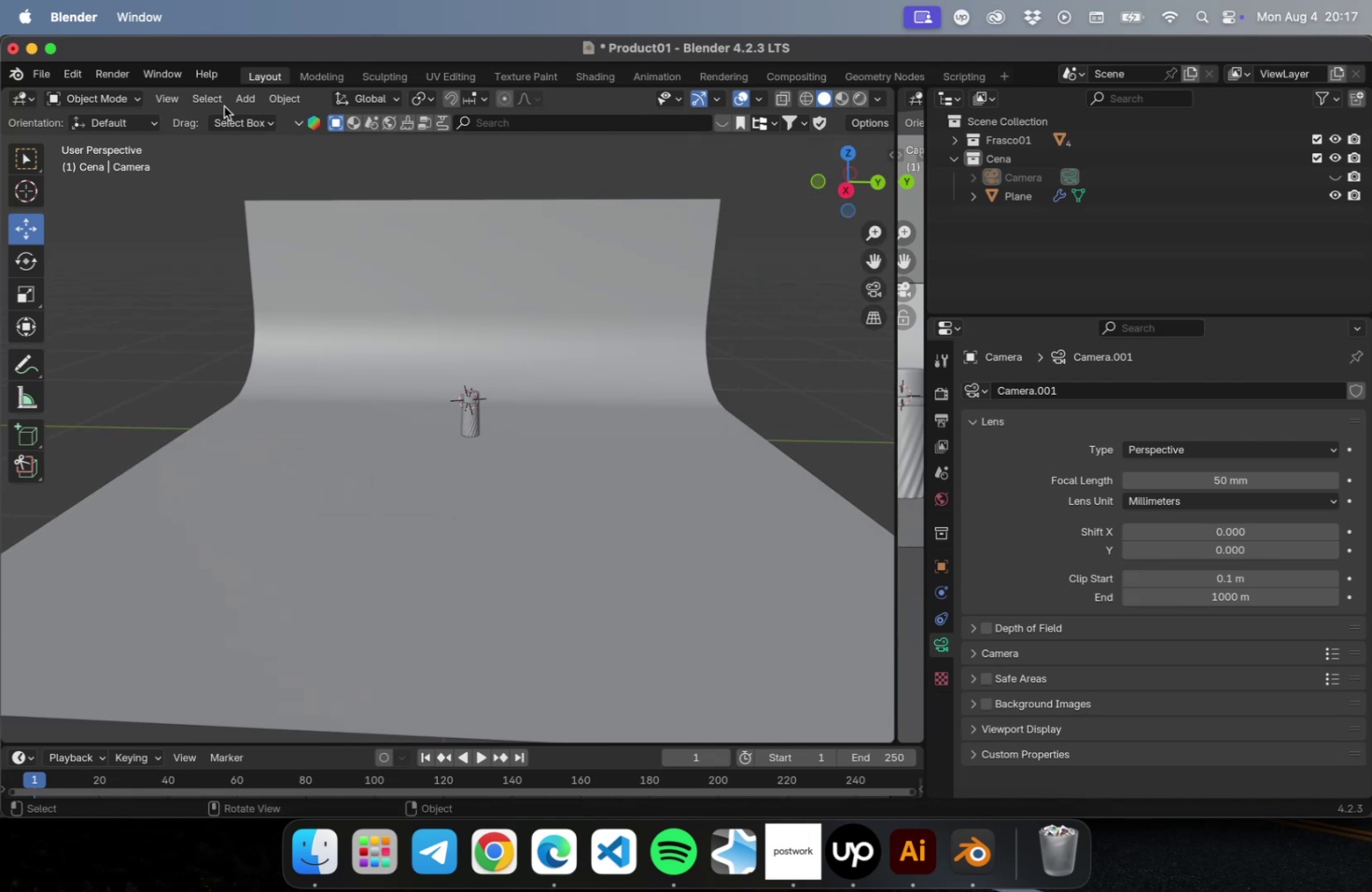 
left_click([243, 101])
 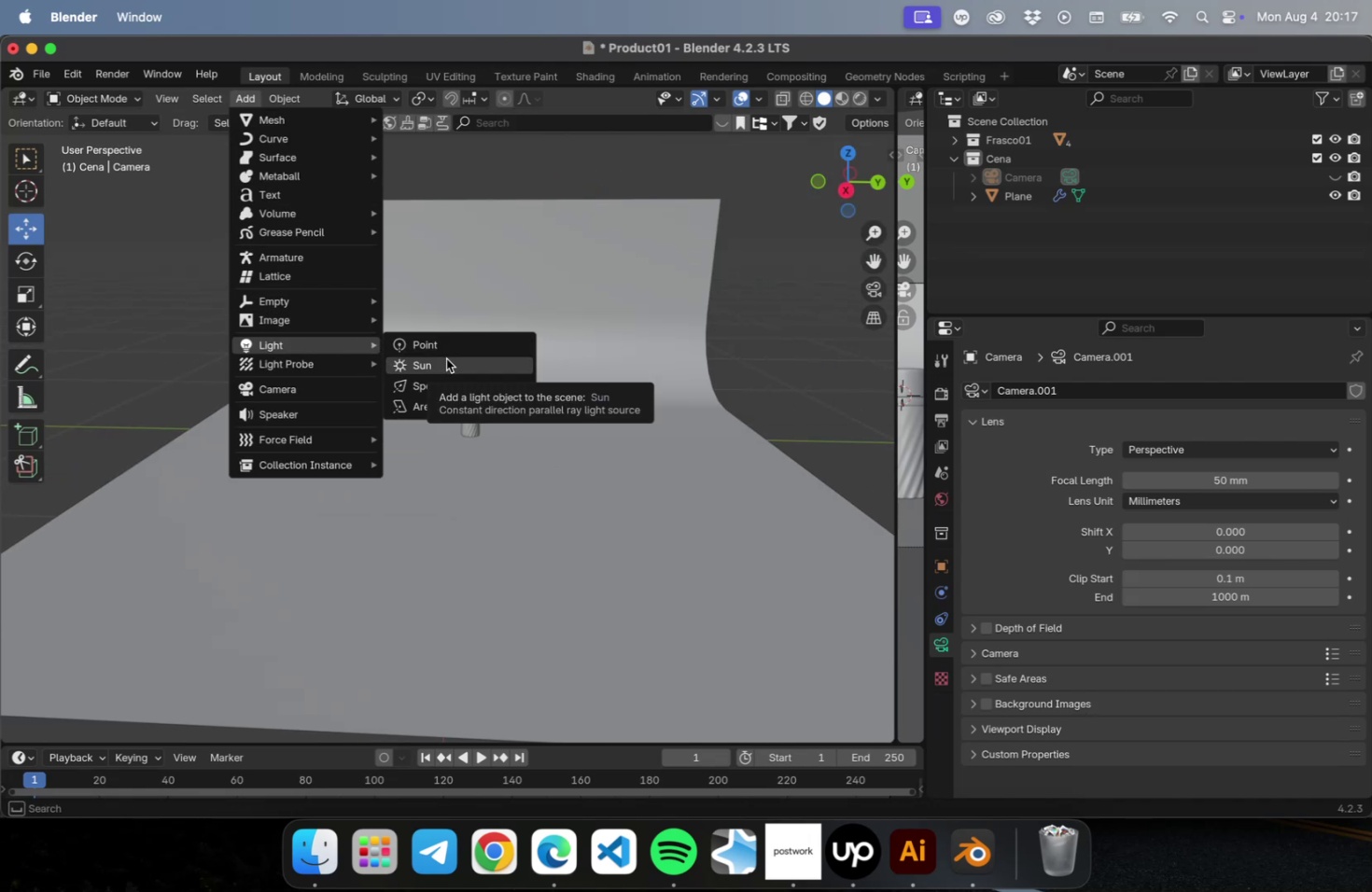 
wait(7.29)
 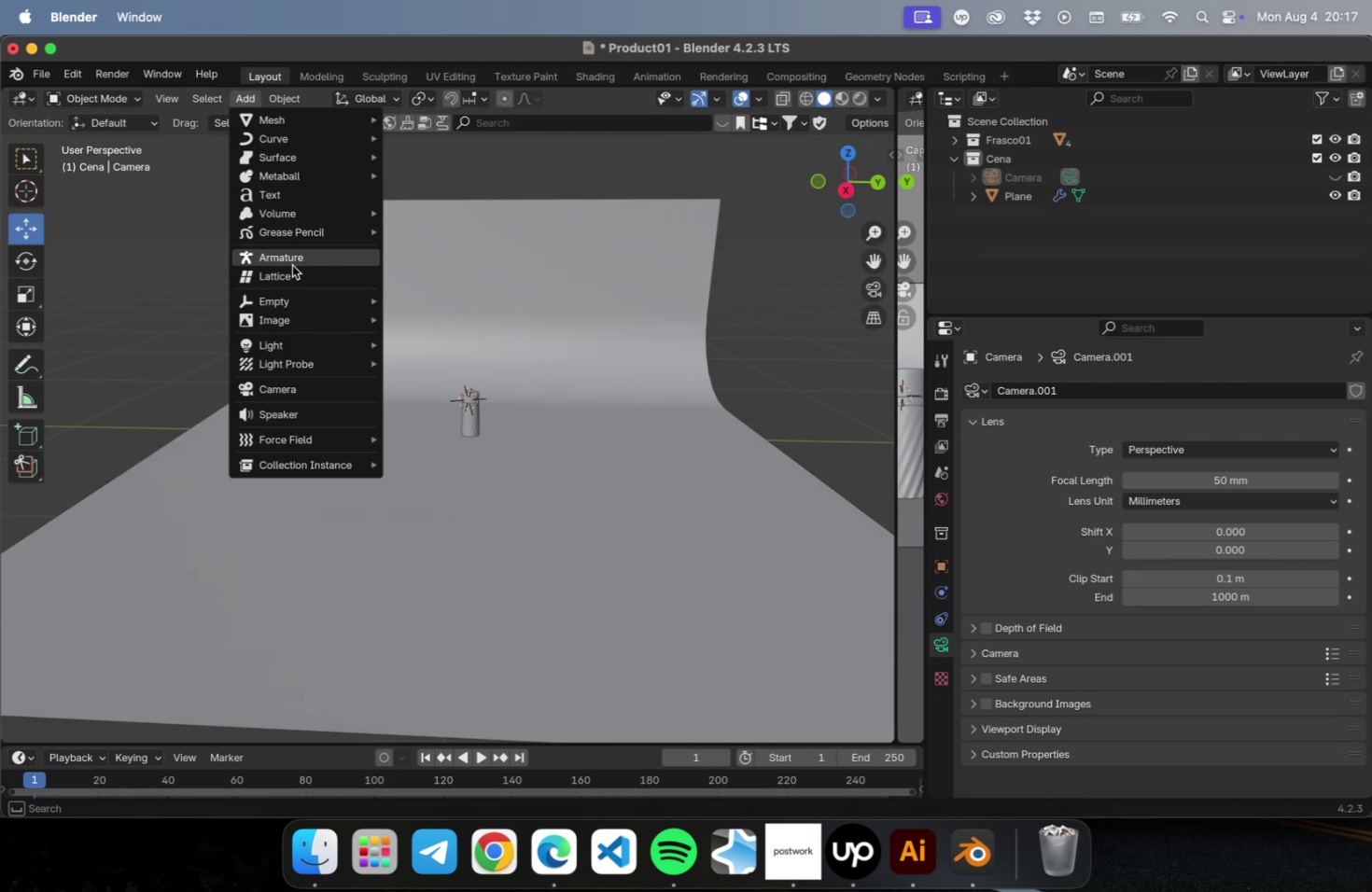 
left_click([451, 405])
 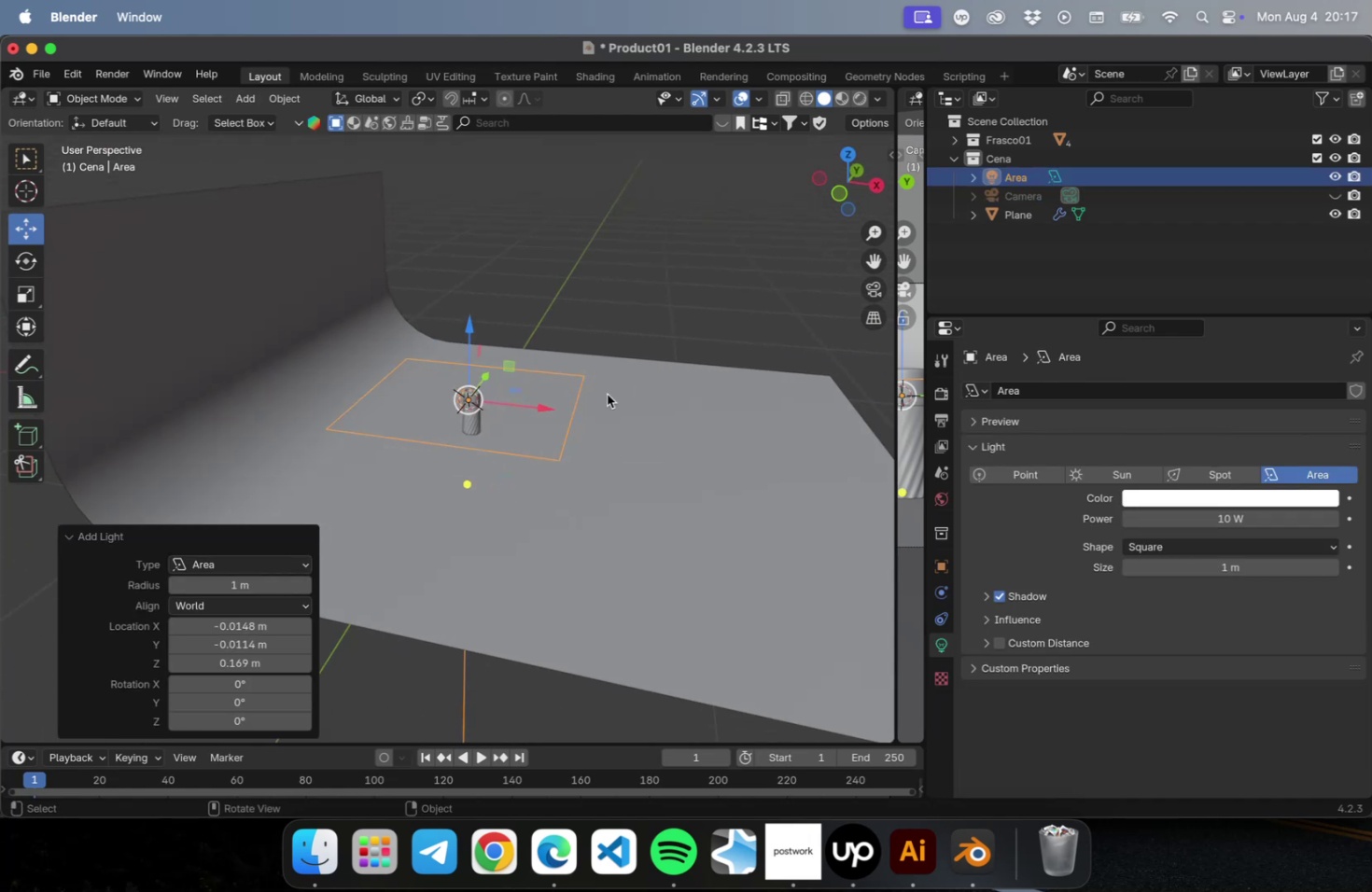 
left_click_drag(start_coordinate=[465, 335], to_coordinate=[472, 115])
 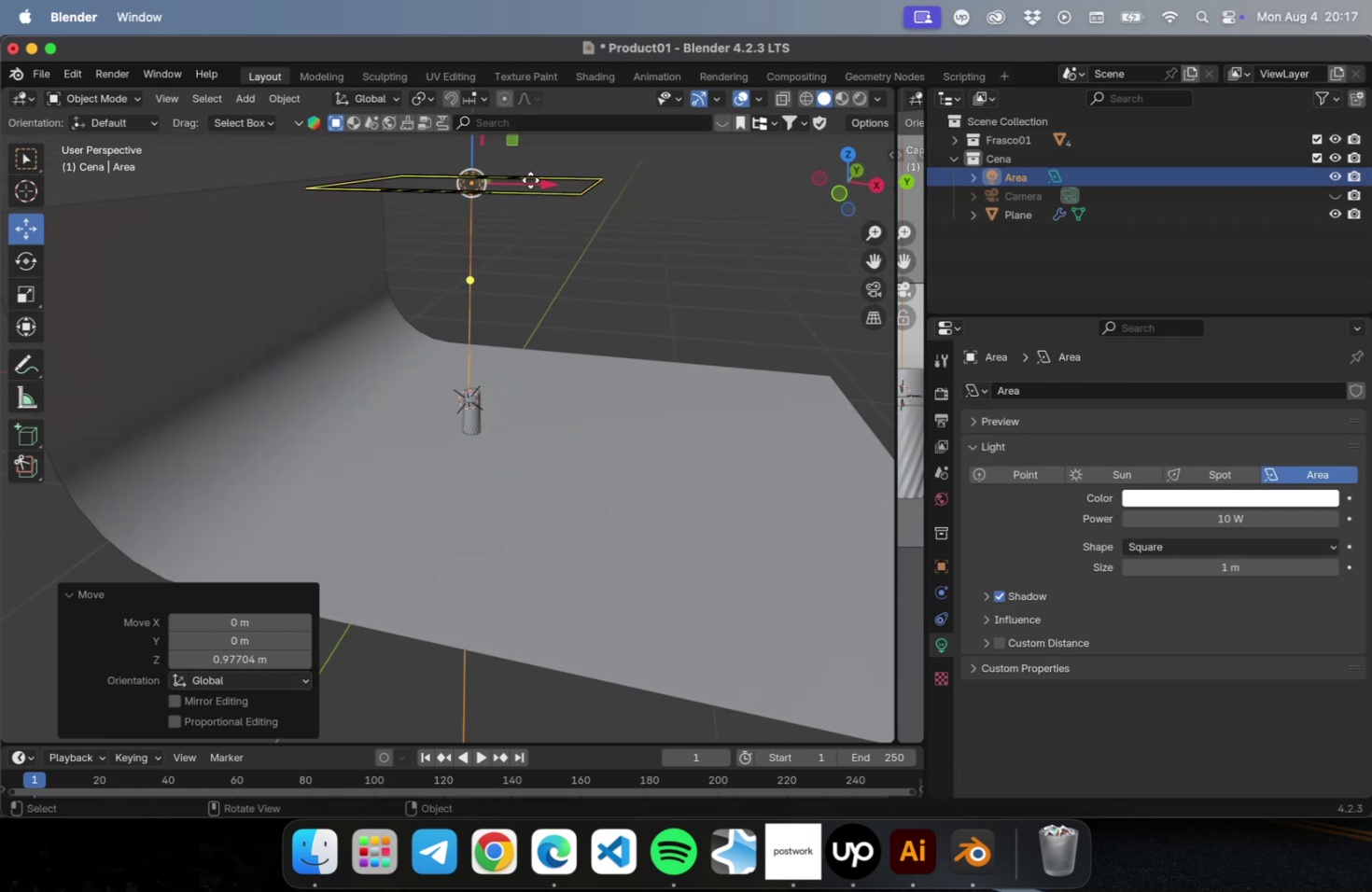 
left_click_drag(start_coordinate=[539, 186], to_coordinate=[641, 190])
 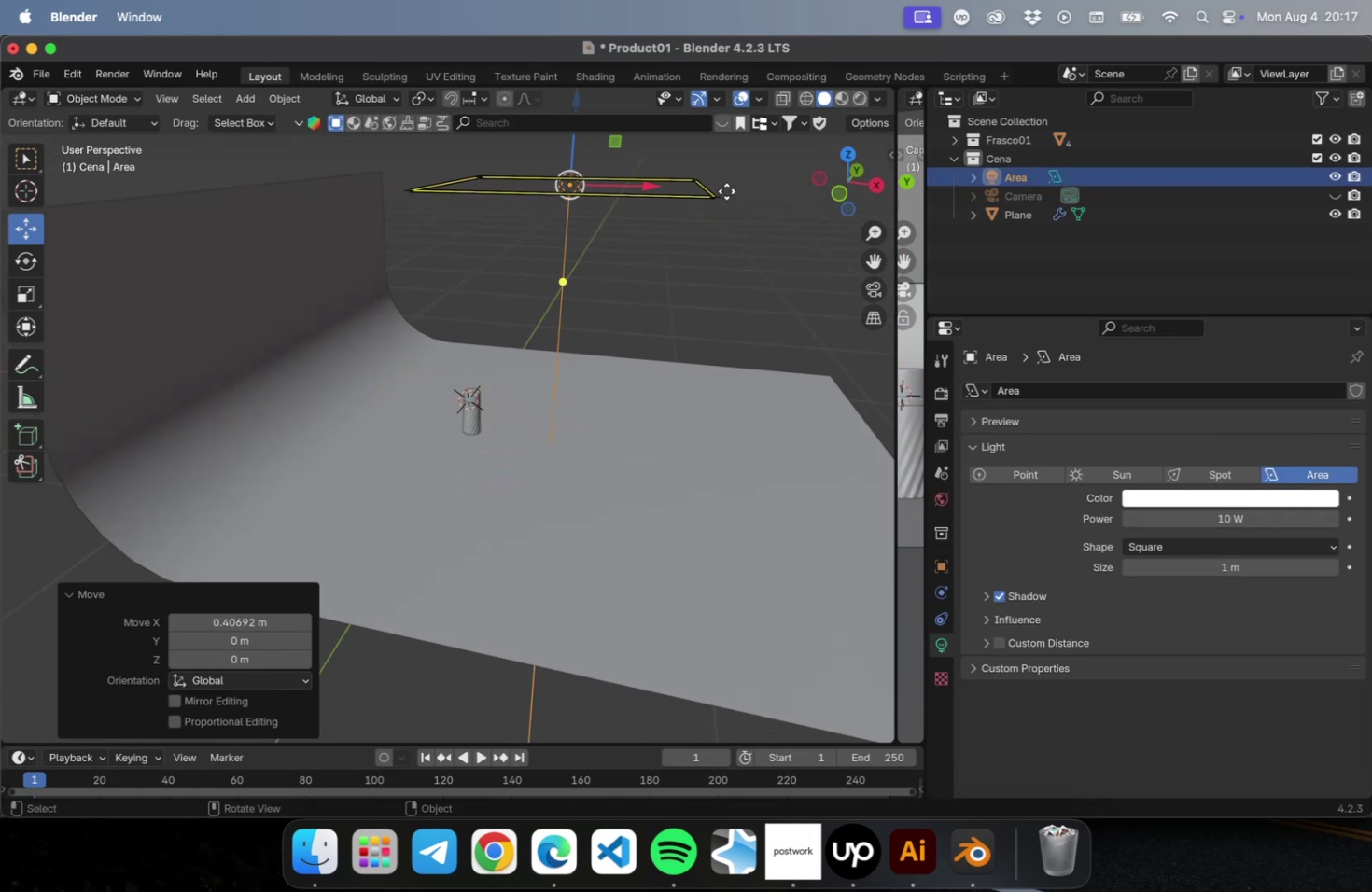 
key(Shift+ShiftLeft)
 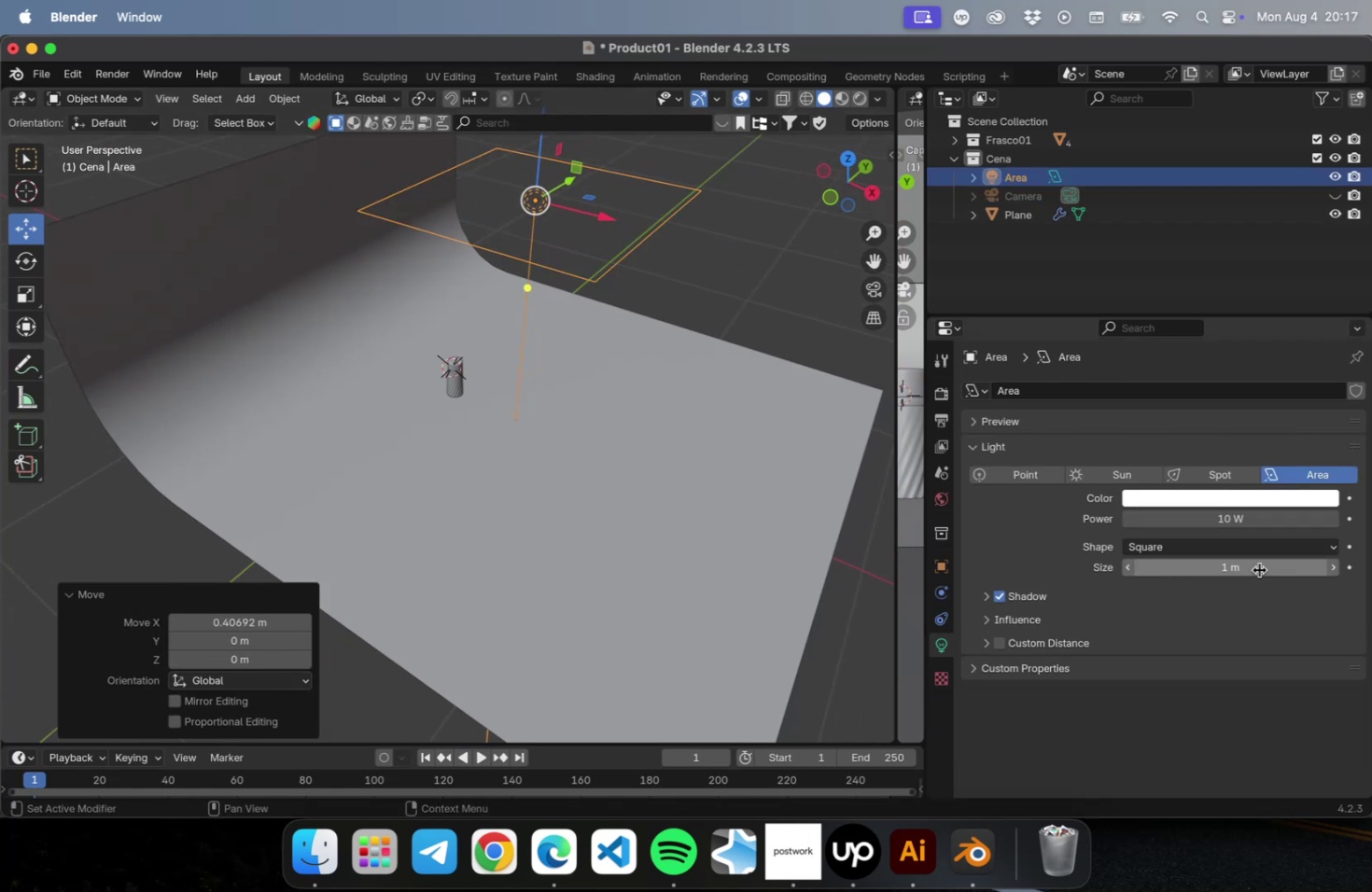 
left_click([1248, 546])
 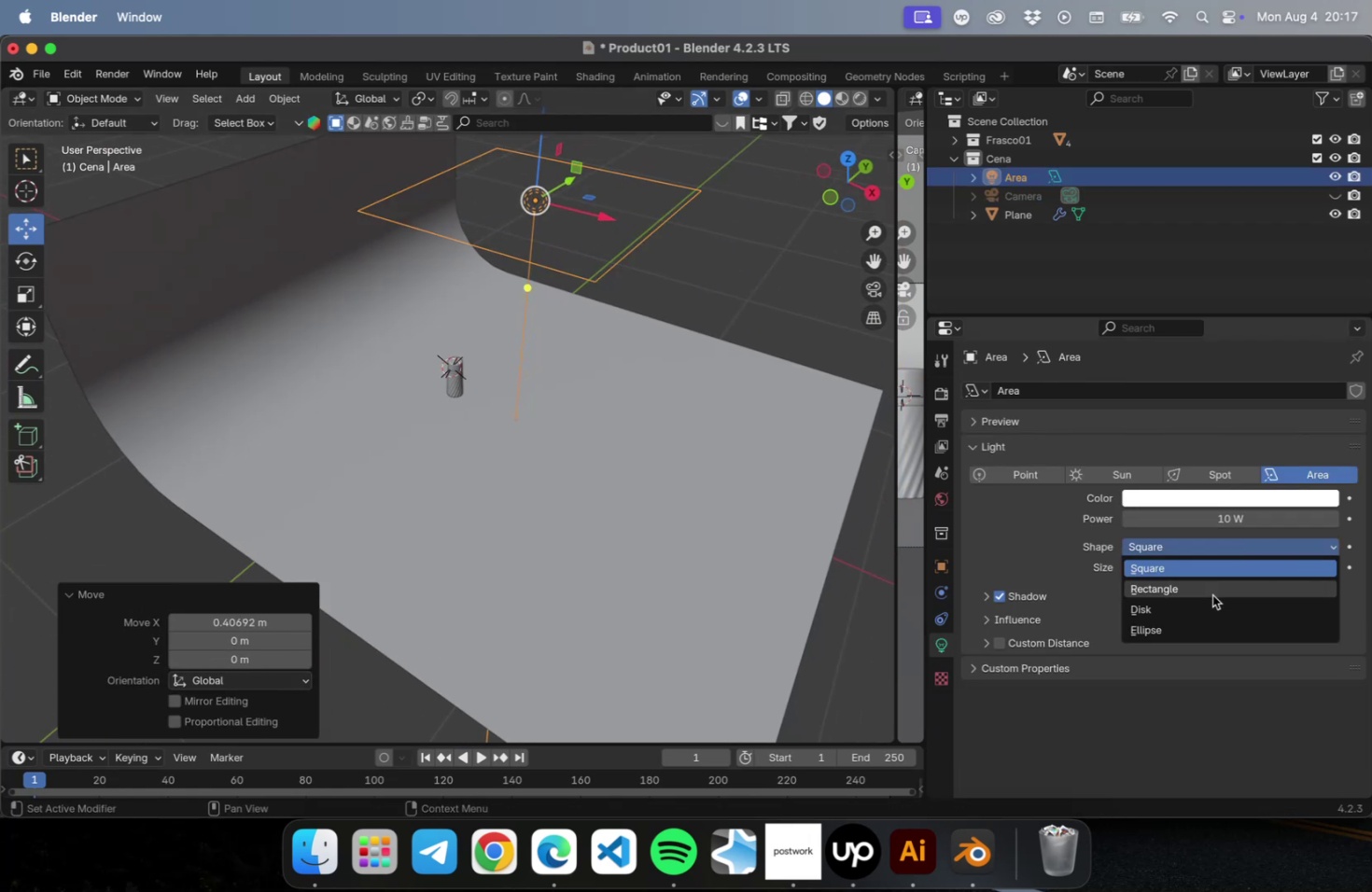 
left_click([1209, 592])
 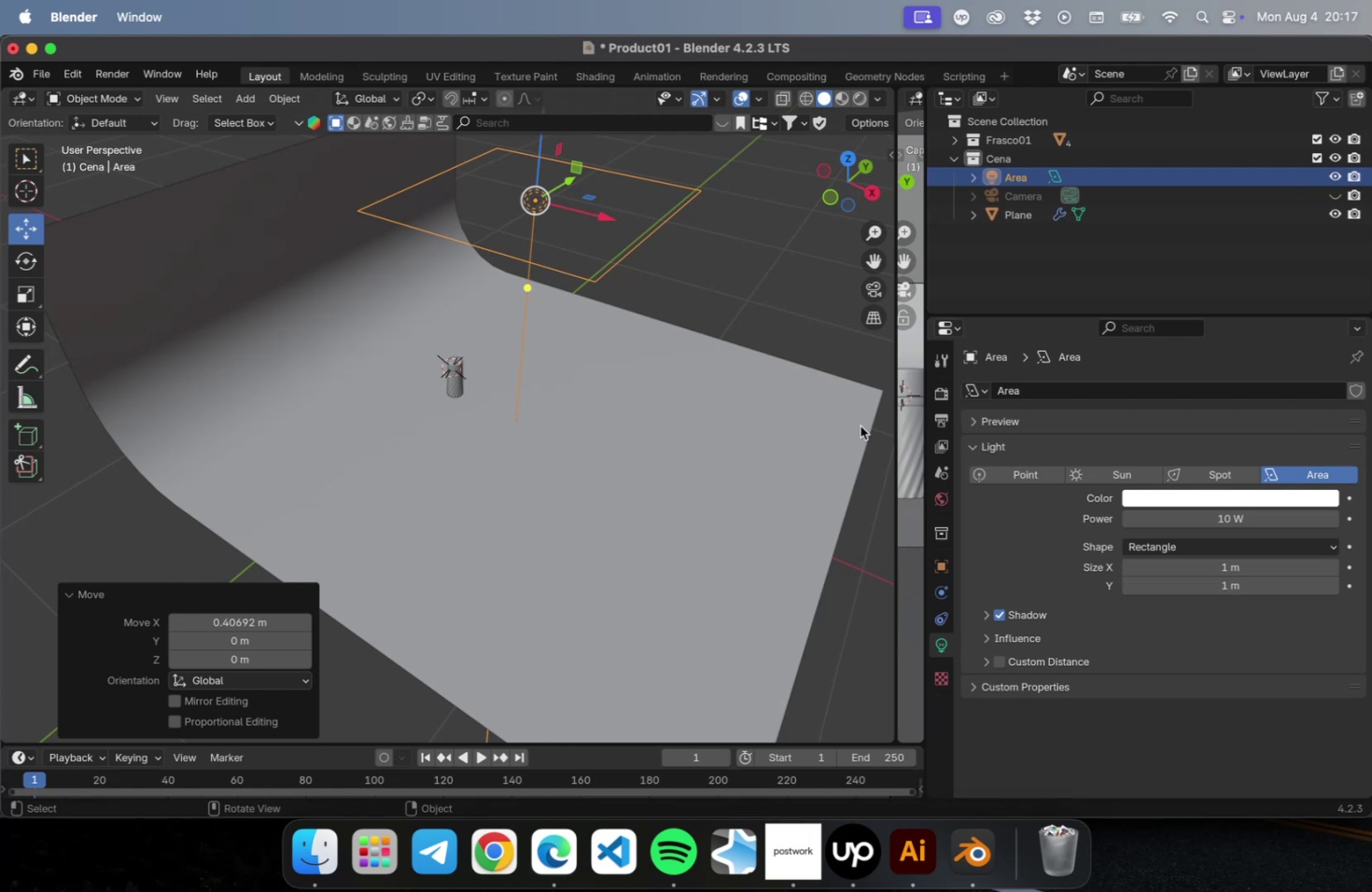 
hold_key(key=ShiftLeft, duration=0.45)
 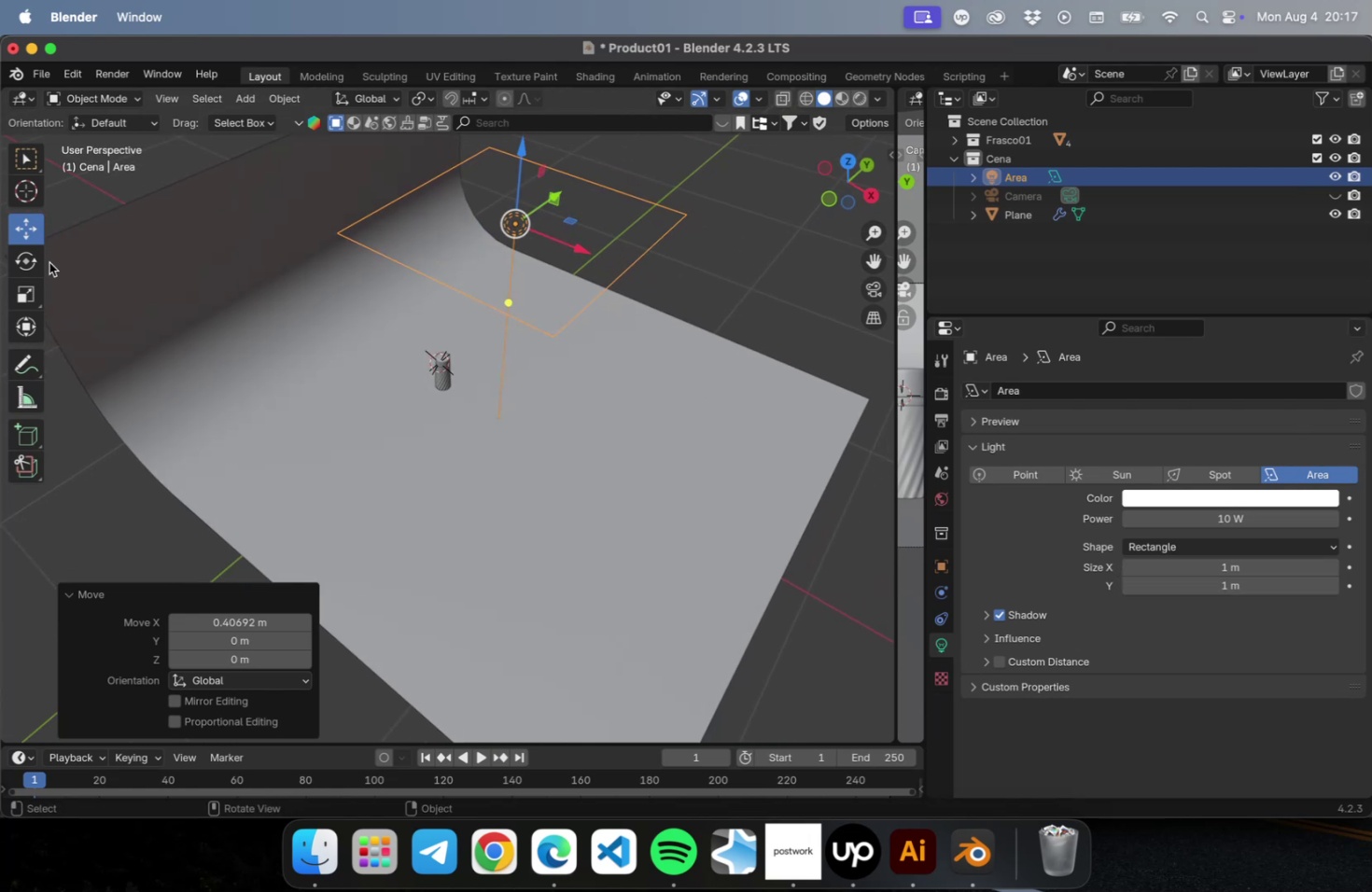 
left_click([30, 258])
 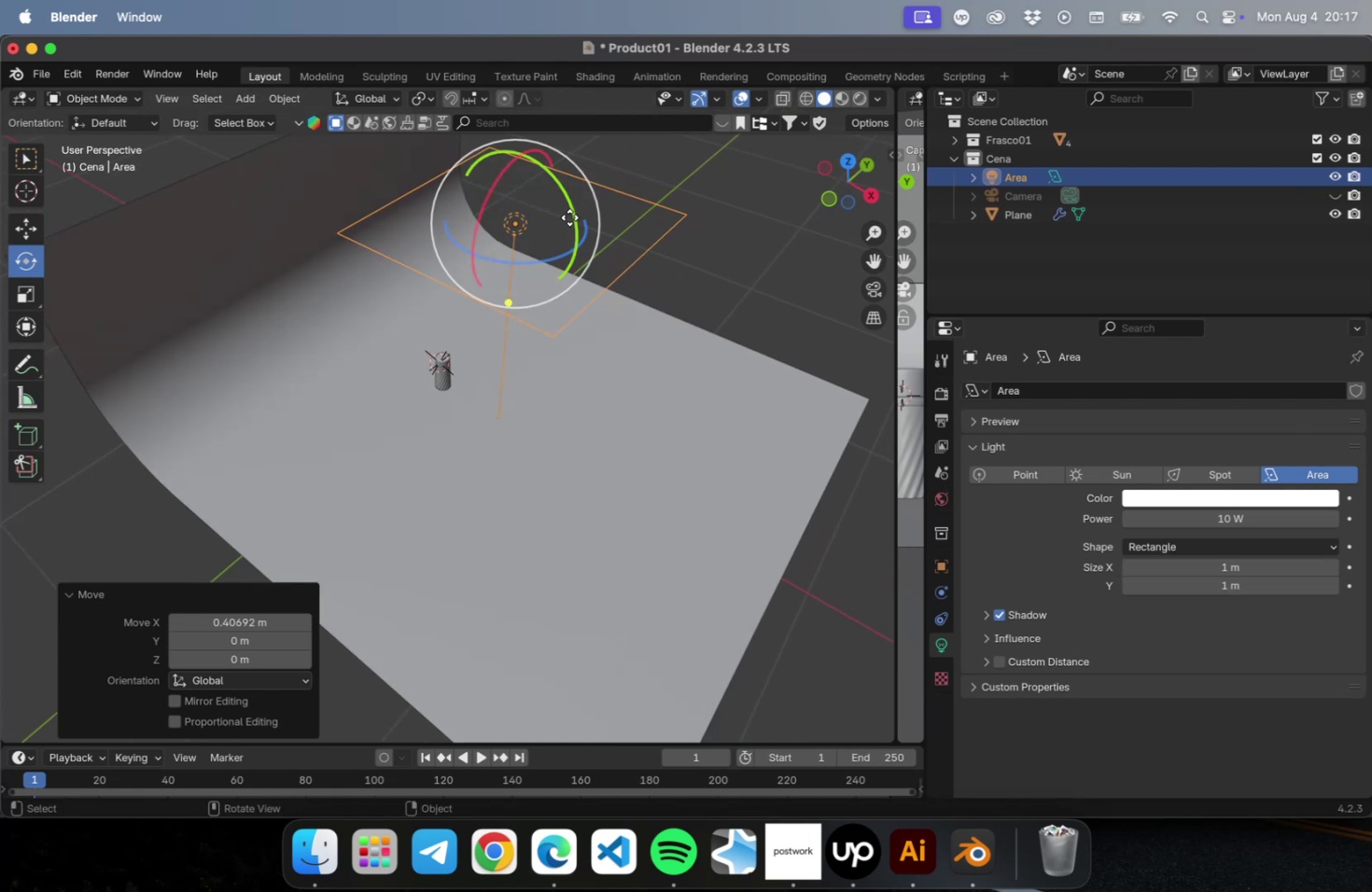 
left_click_drag(start_coordinate=[572, 210], to_coordinate=[575, 233])
 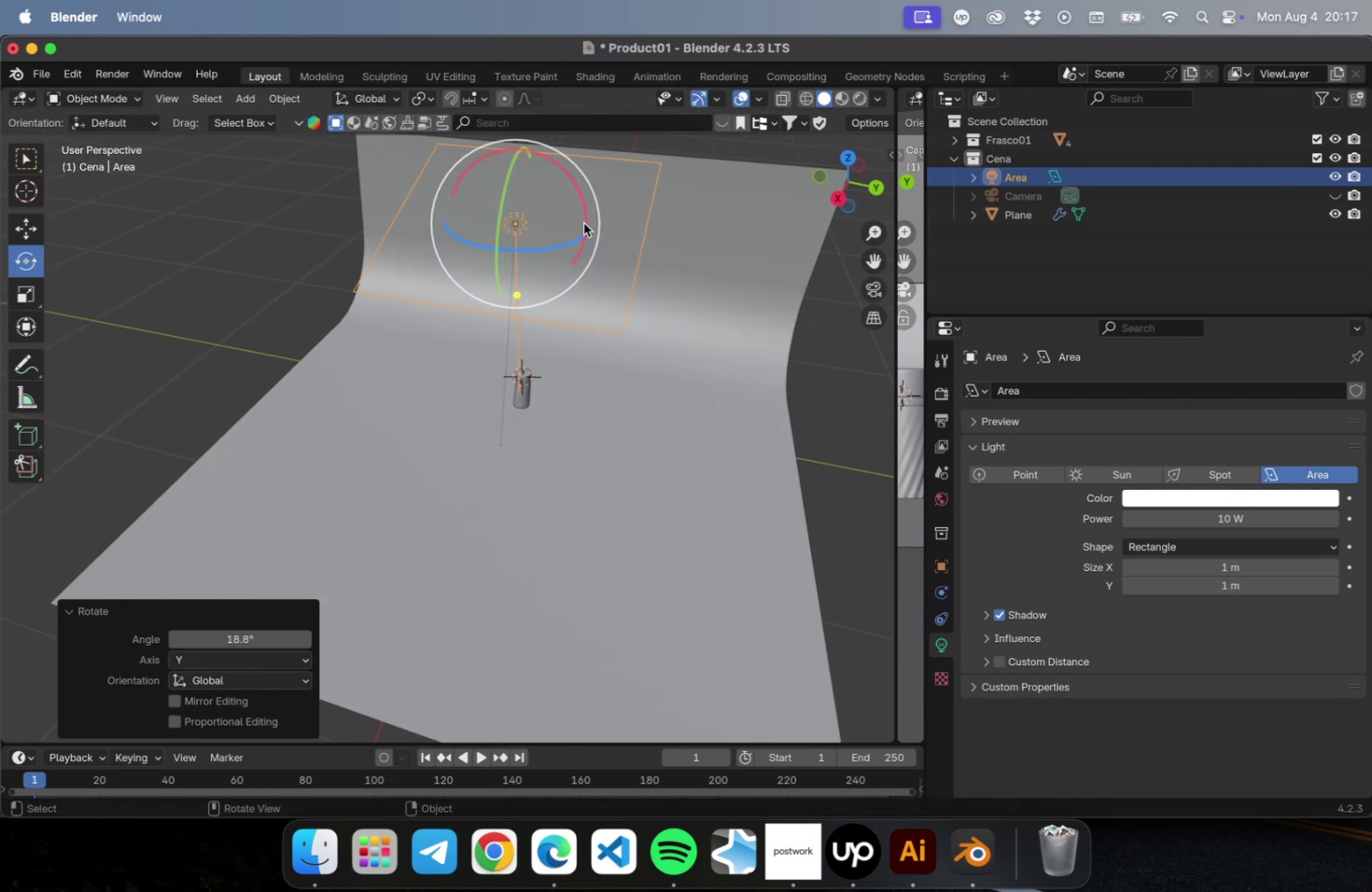 
left_click_drag(start_coordinate=[560, 241], to_coordinate=[553, 243])
 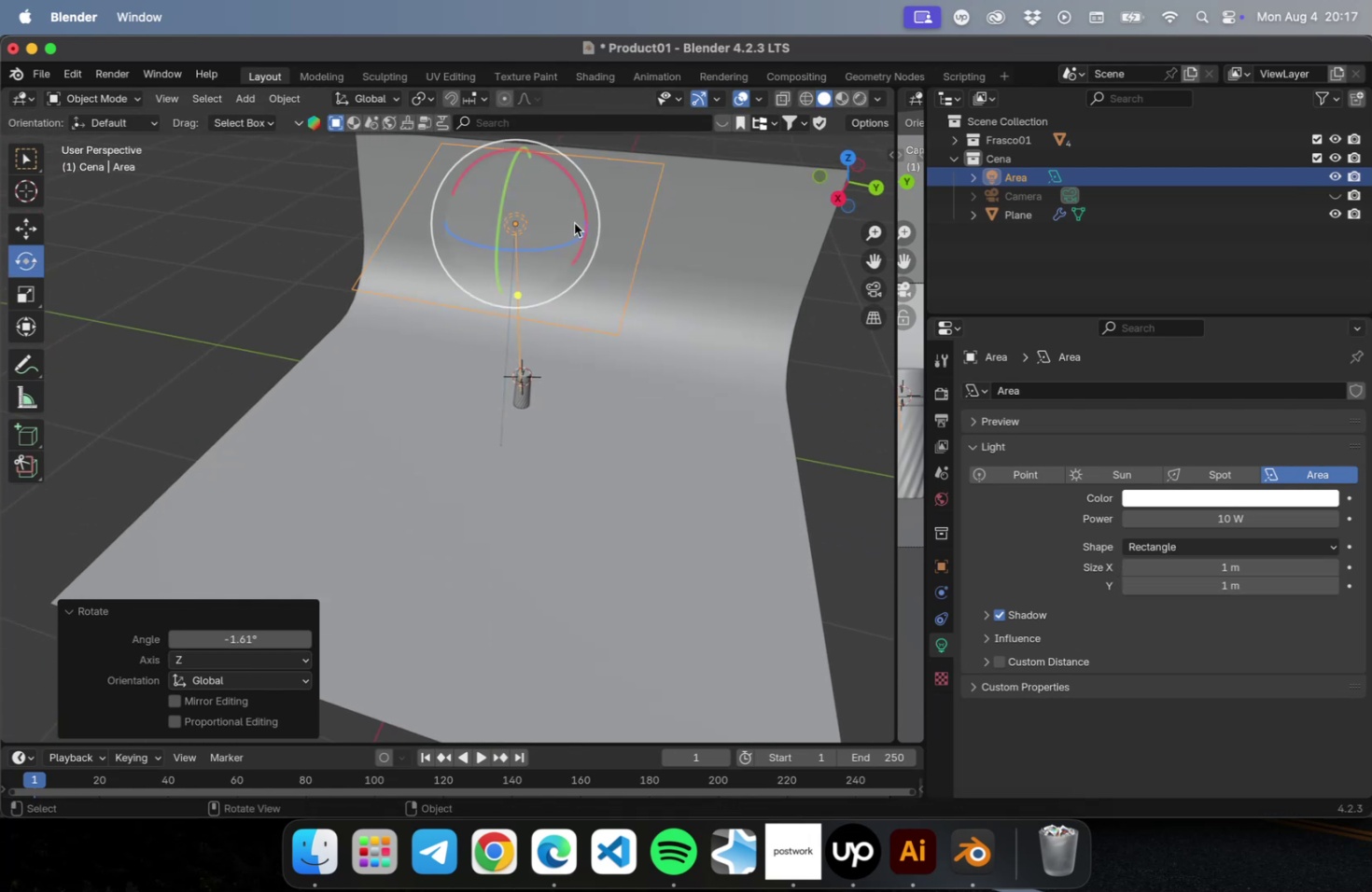 
left_click_drag(start_coordinate=[581, 216], to_coordinate=[581, 227])
 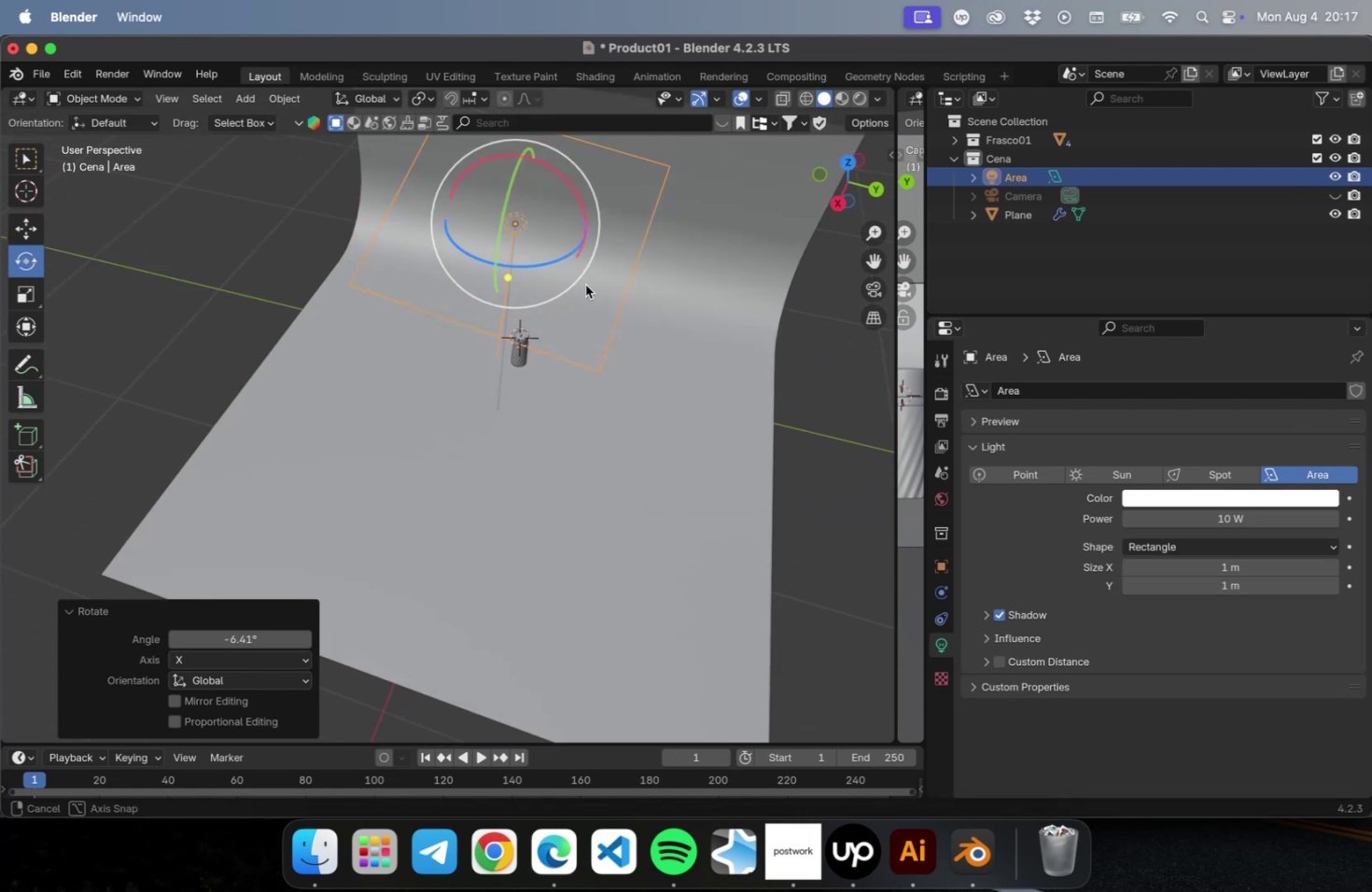 
hold_key(key=ShiftLeft, duration=0.41)
 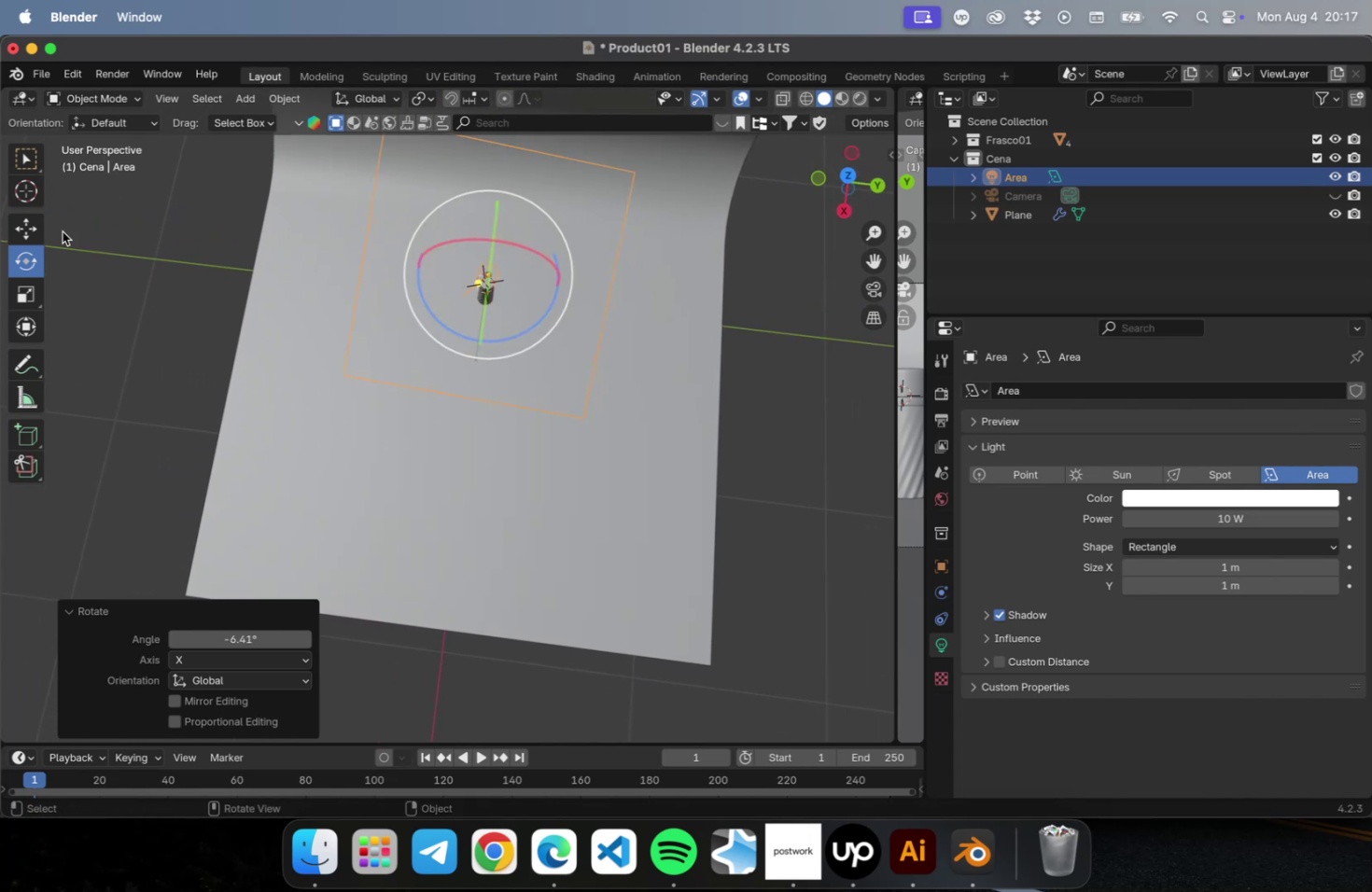 
left_click([30, 225])
 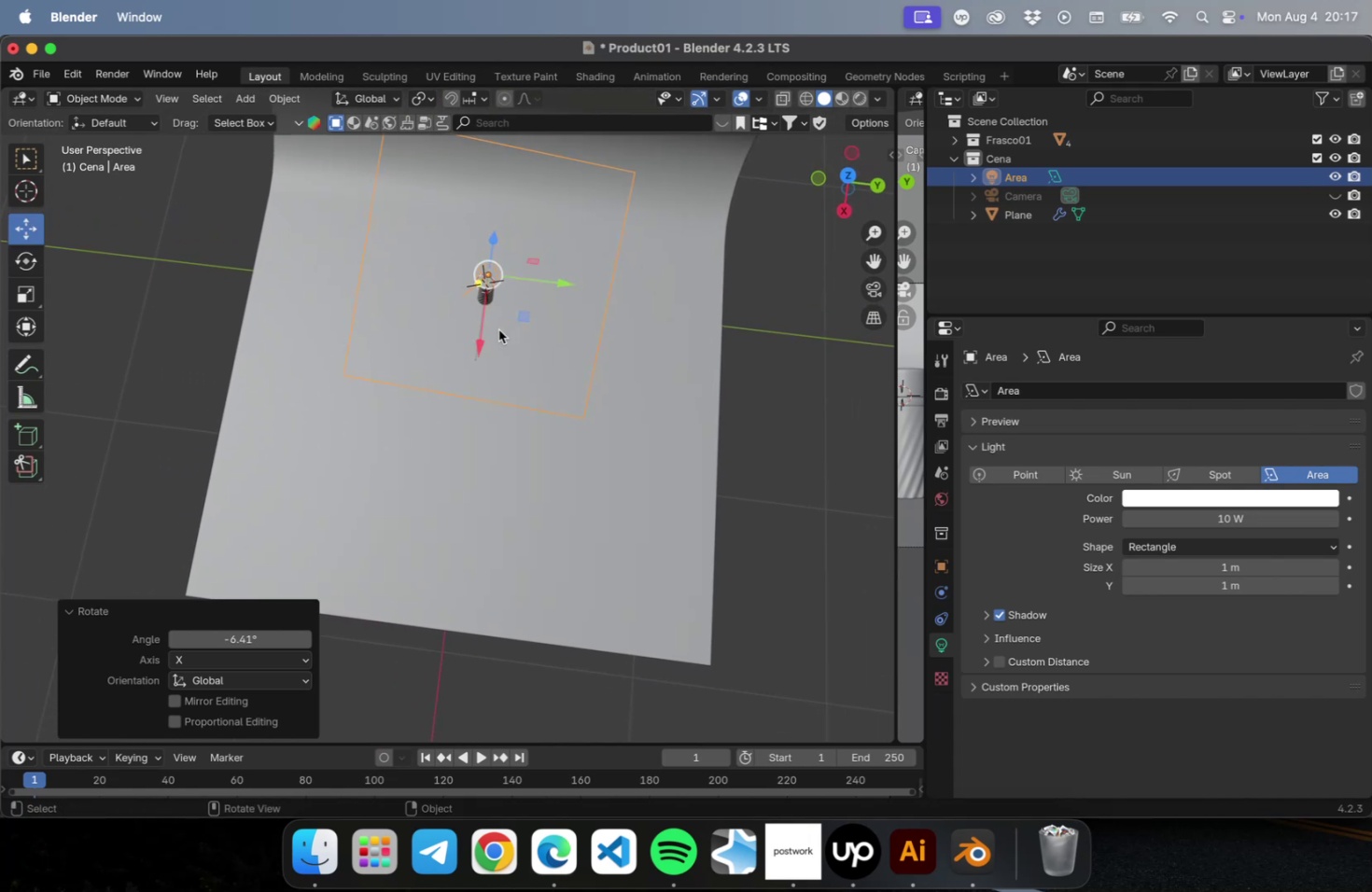 
left_click_drag(start_coordinate=[514, 314], to_coordinate=[593, 315])
 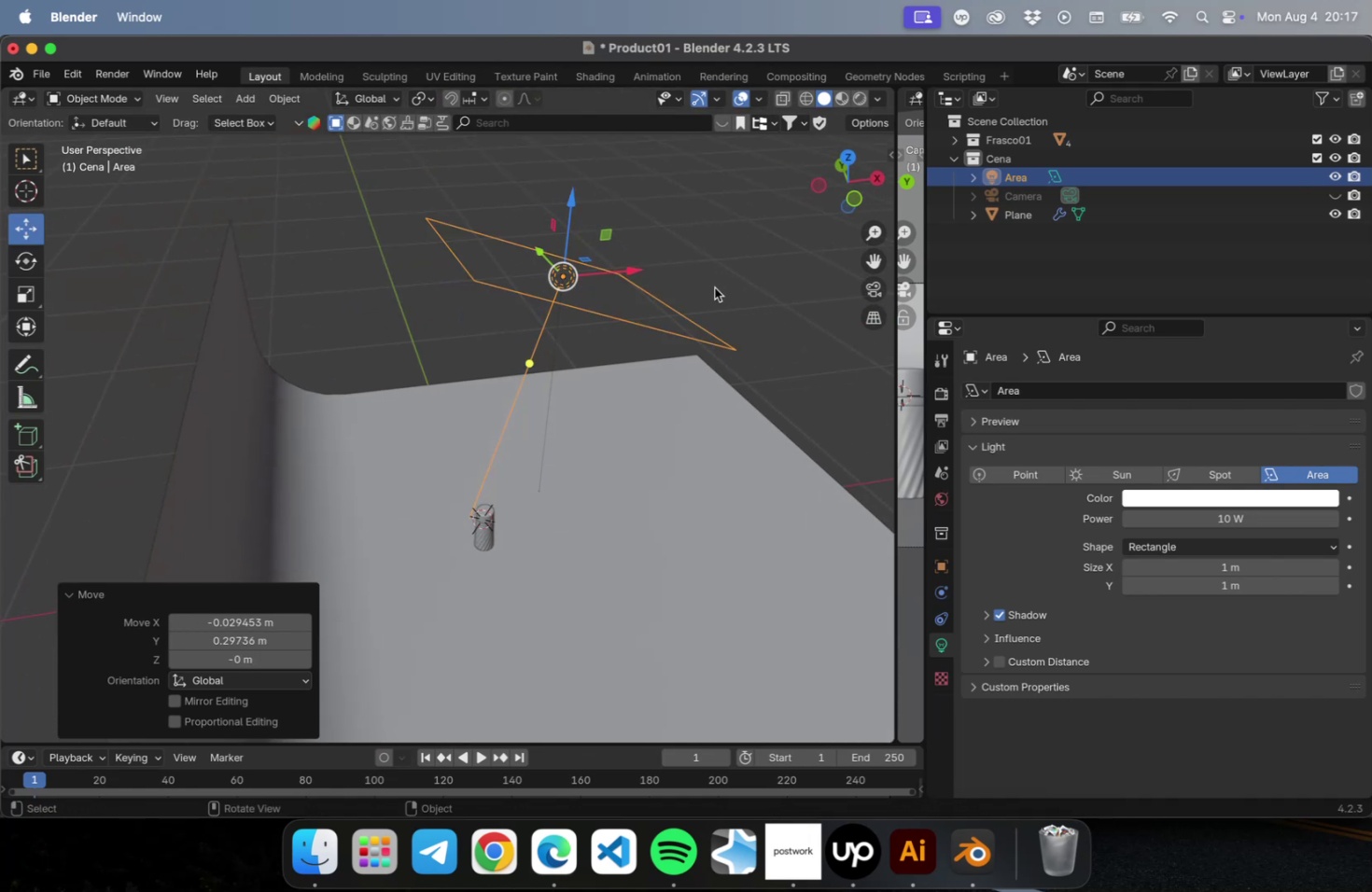 
hold_key(key=ShiftLeft, duration=0.42)
 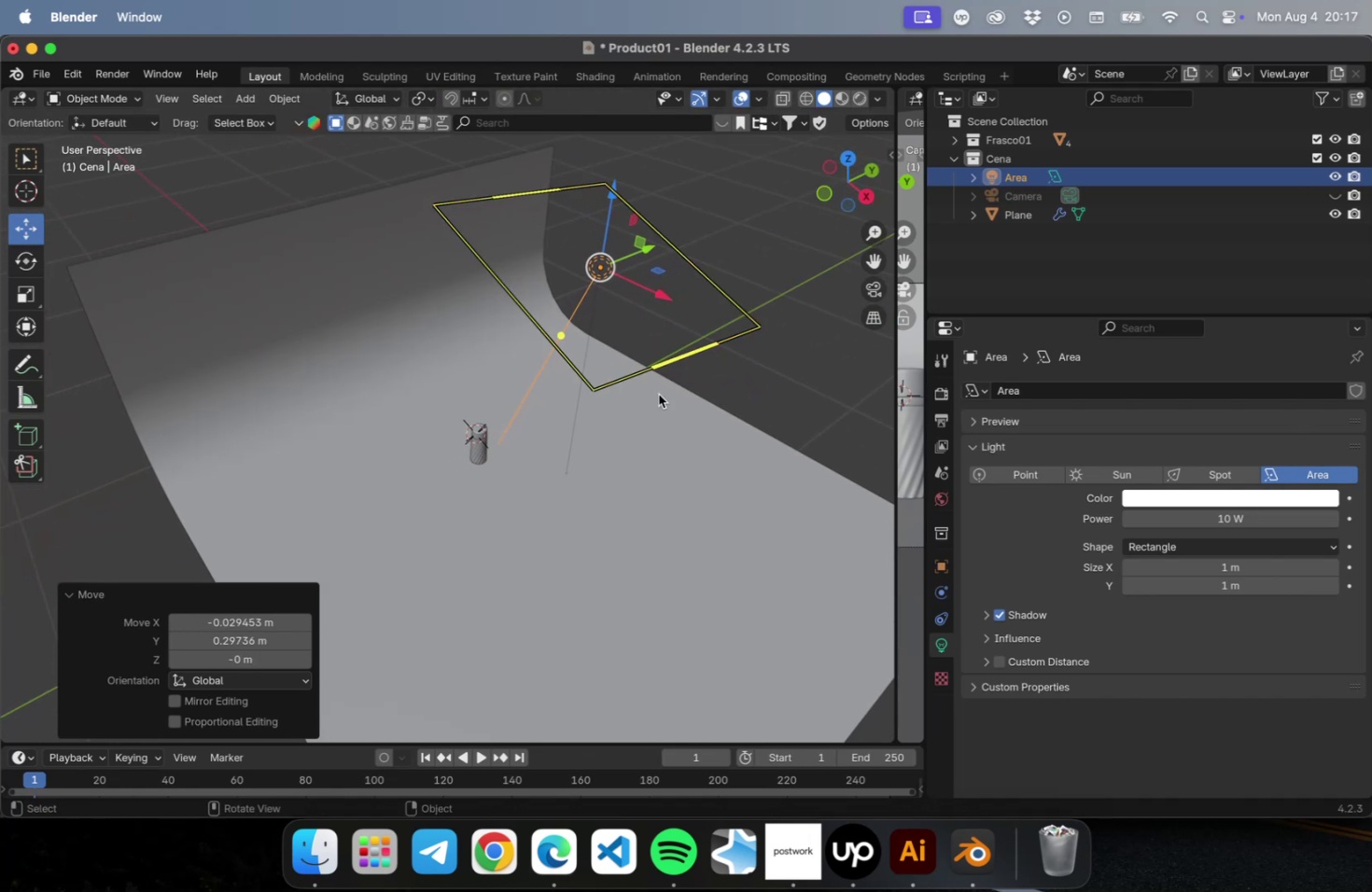 
left_click([777, 387])
 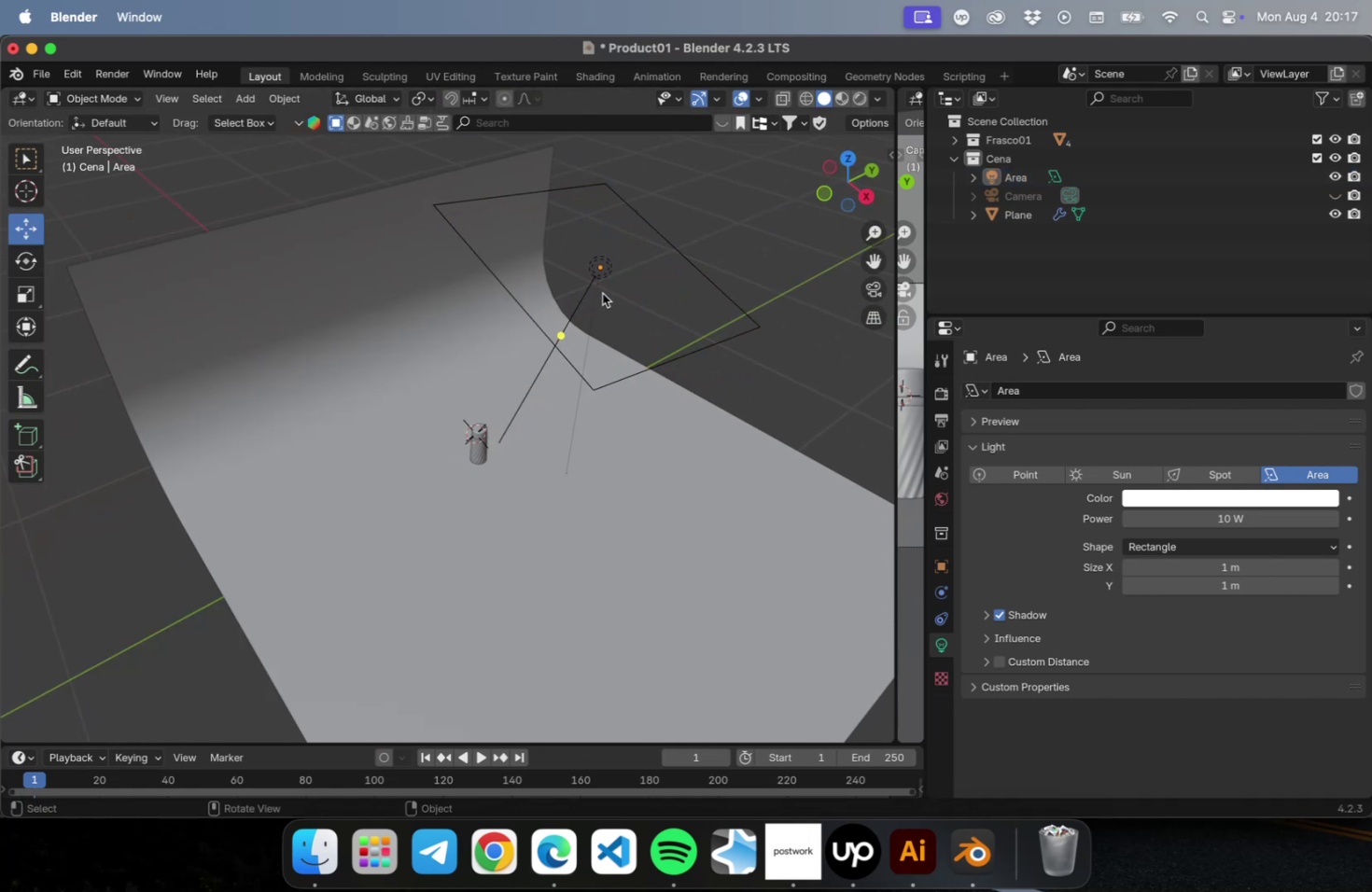 
left_click([601, 261])
 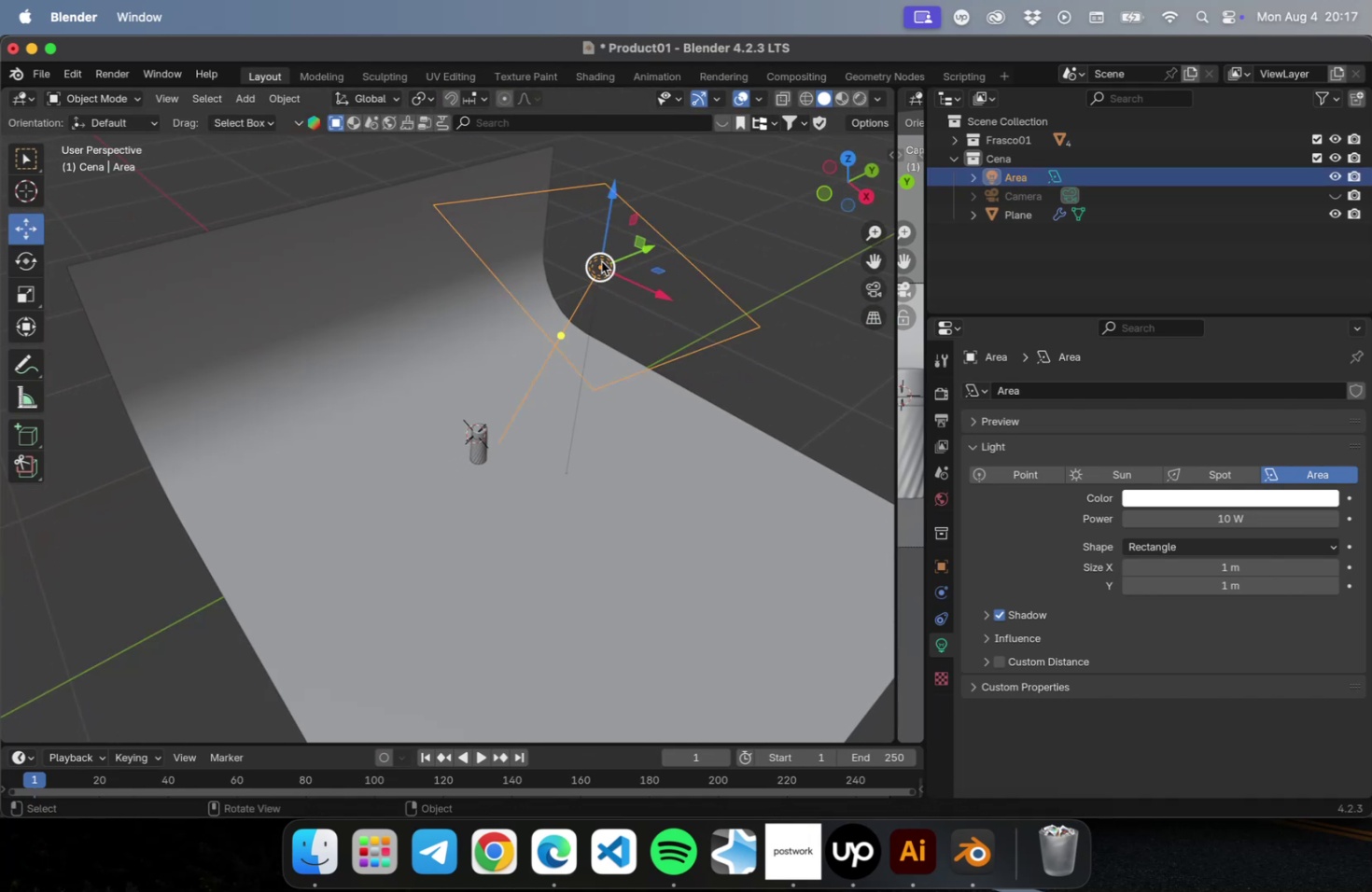 
key(Shift+ShiftLeft)
 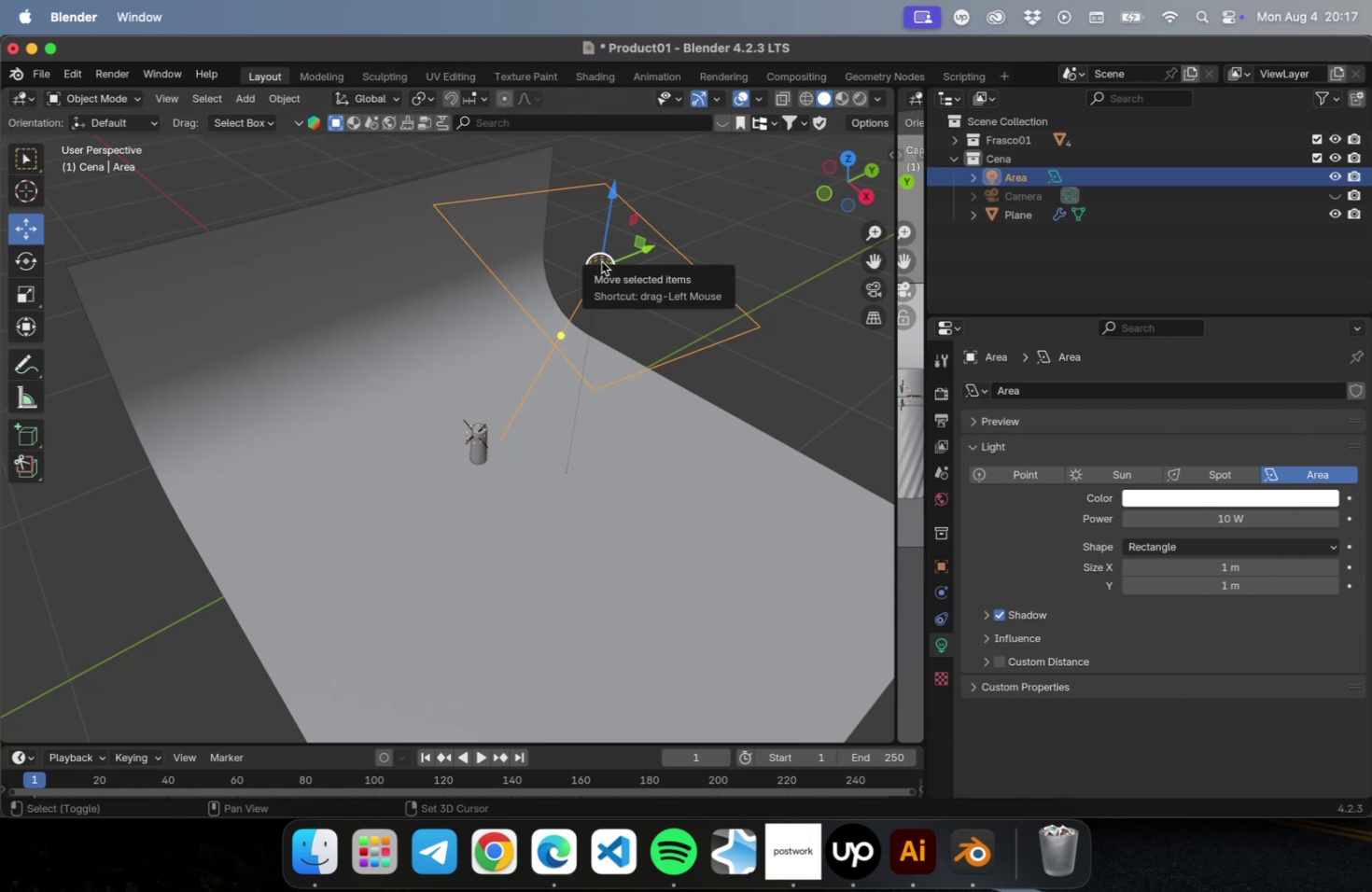 
key(Shift+D)
 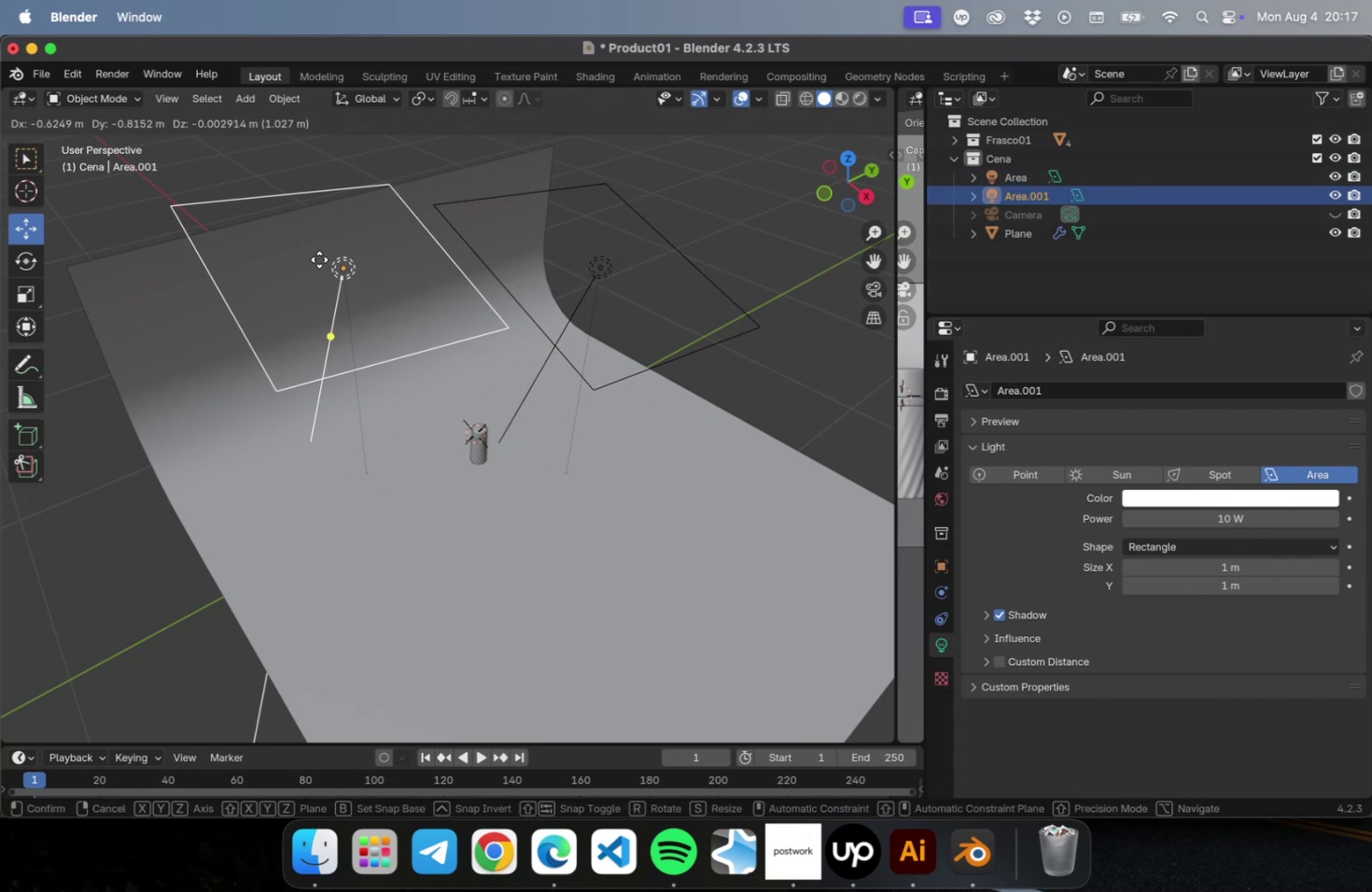 
left_click([294, 255])
 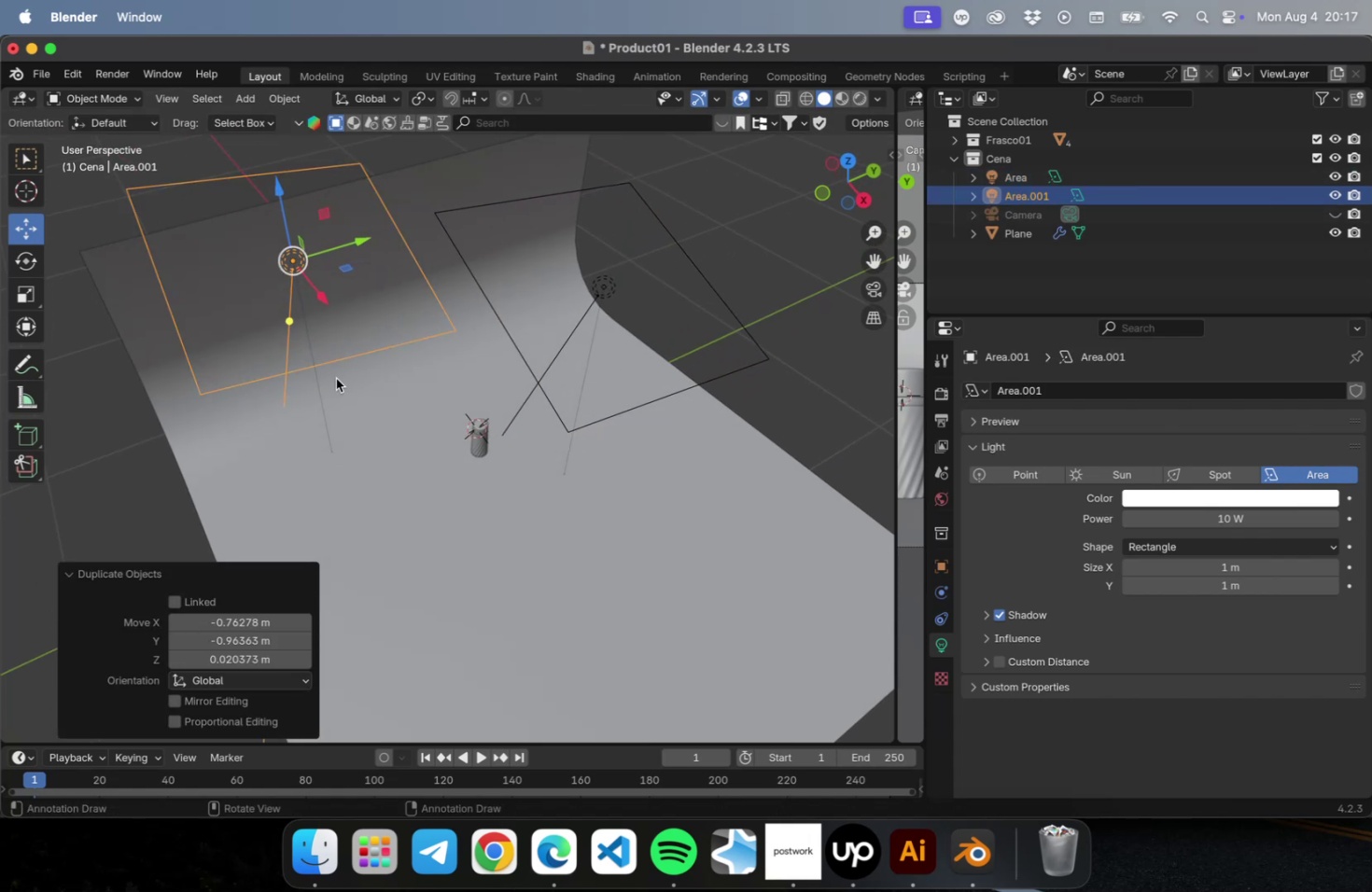 
key(NumLock)
 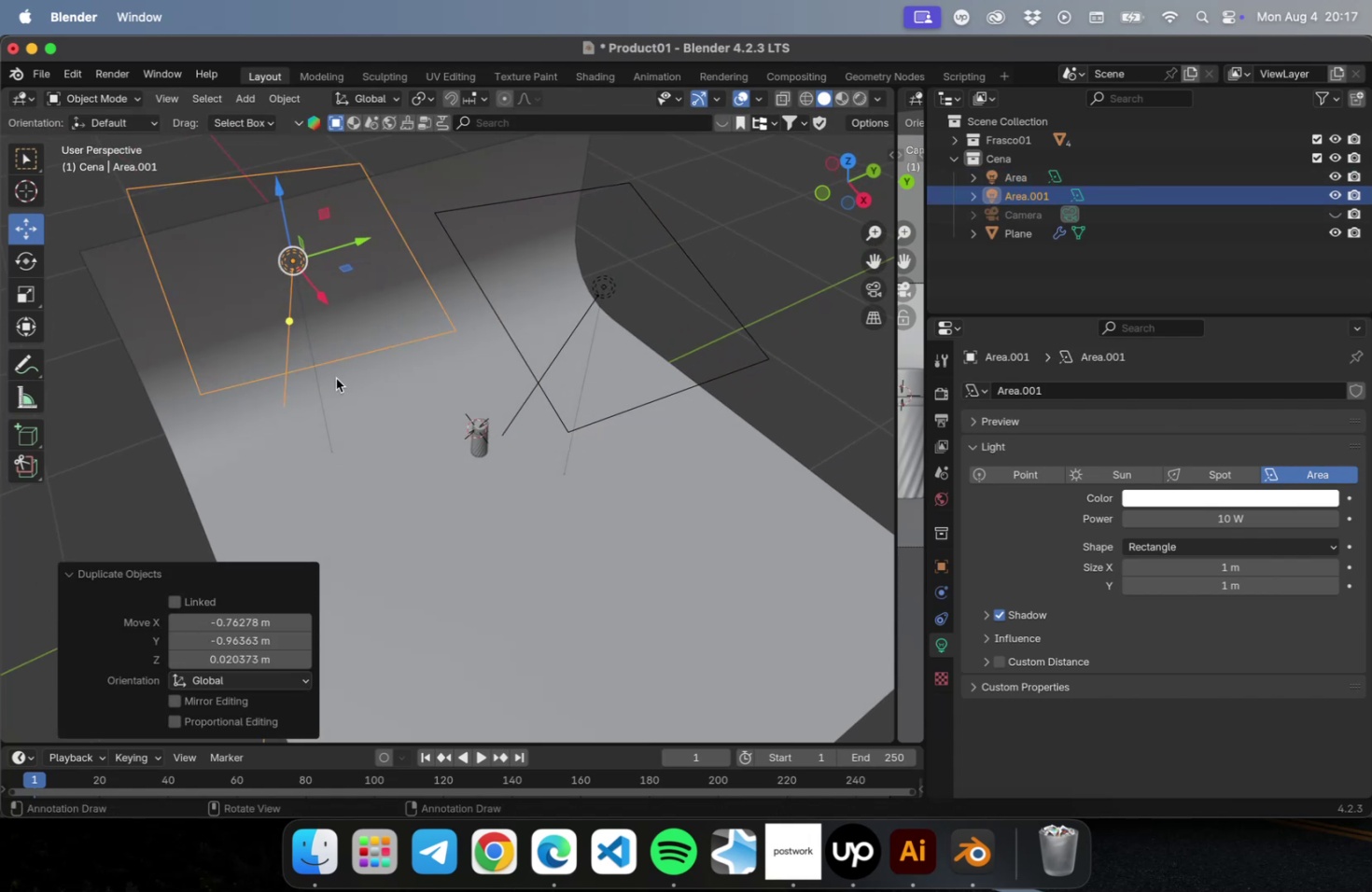 
key(Numpad7)
 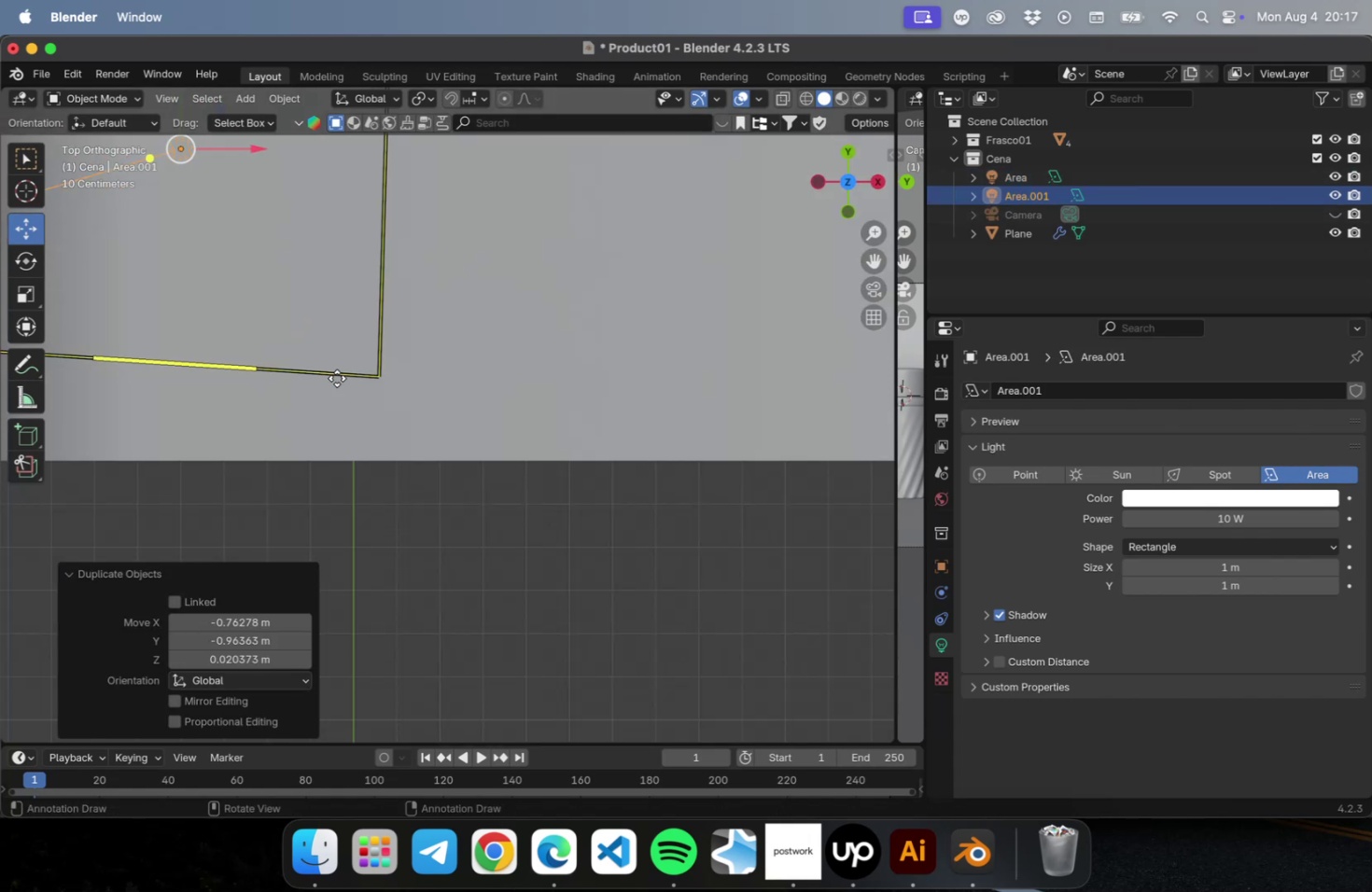 
scroll: coordinate [440, 425], scroll_direction: down, amount: 23.0
 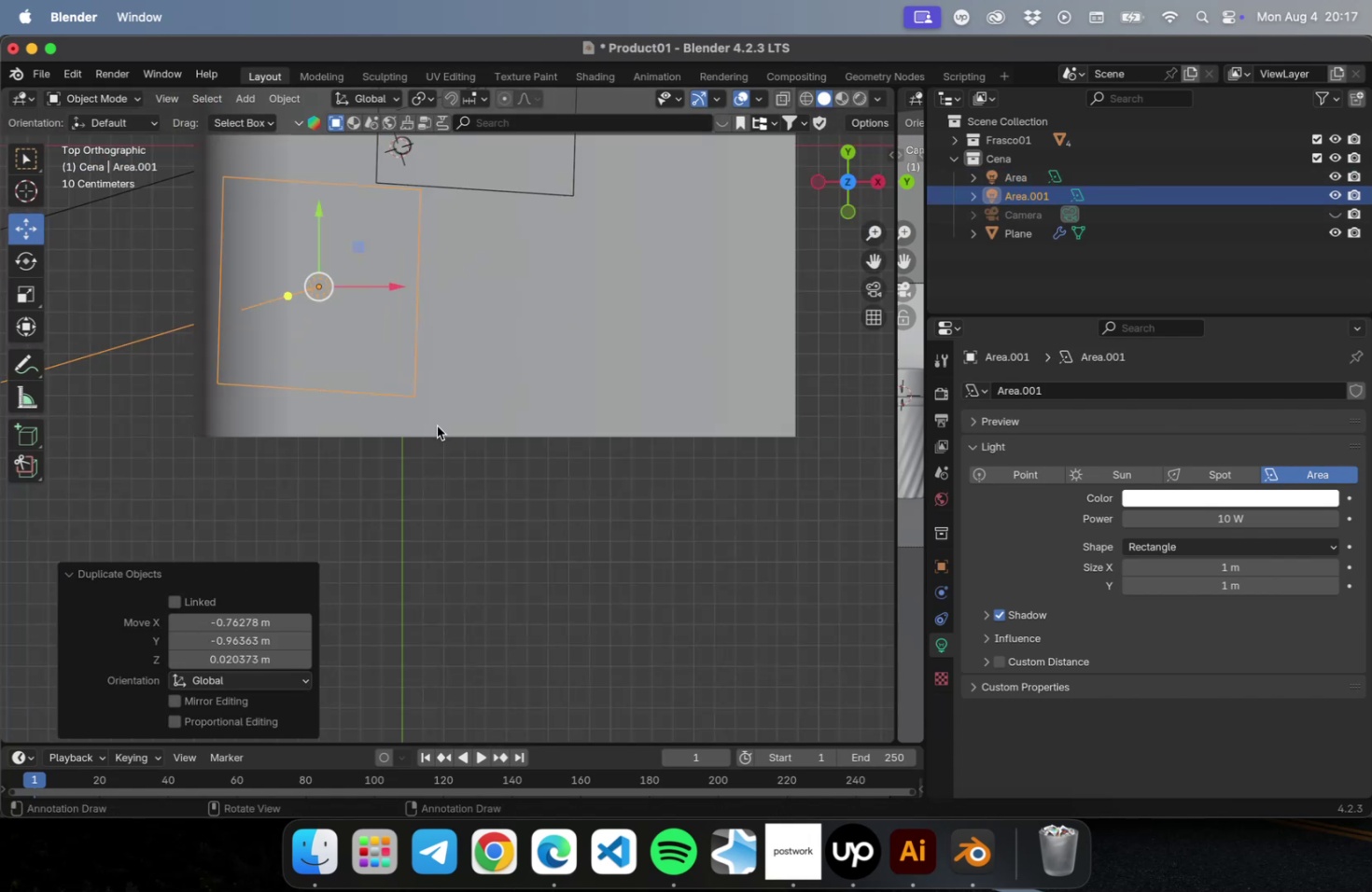 
hold_key(key=ShiftLeft, duration=0.51)
 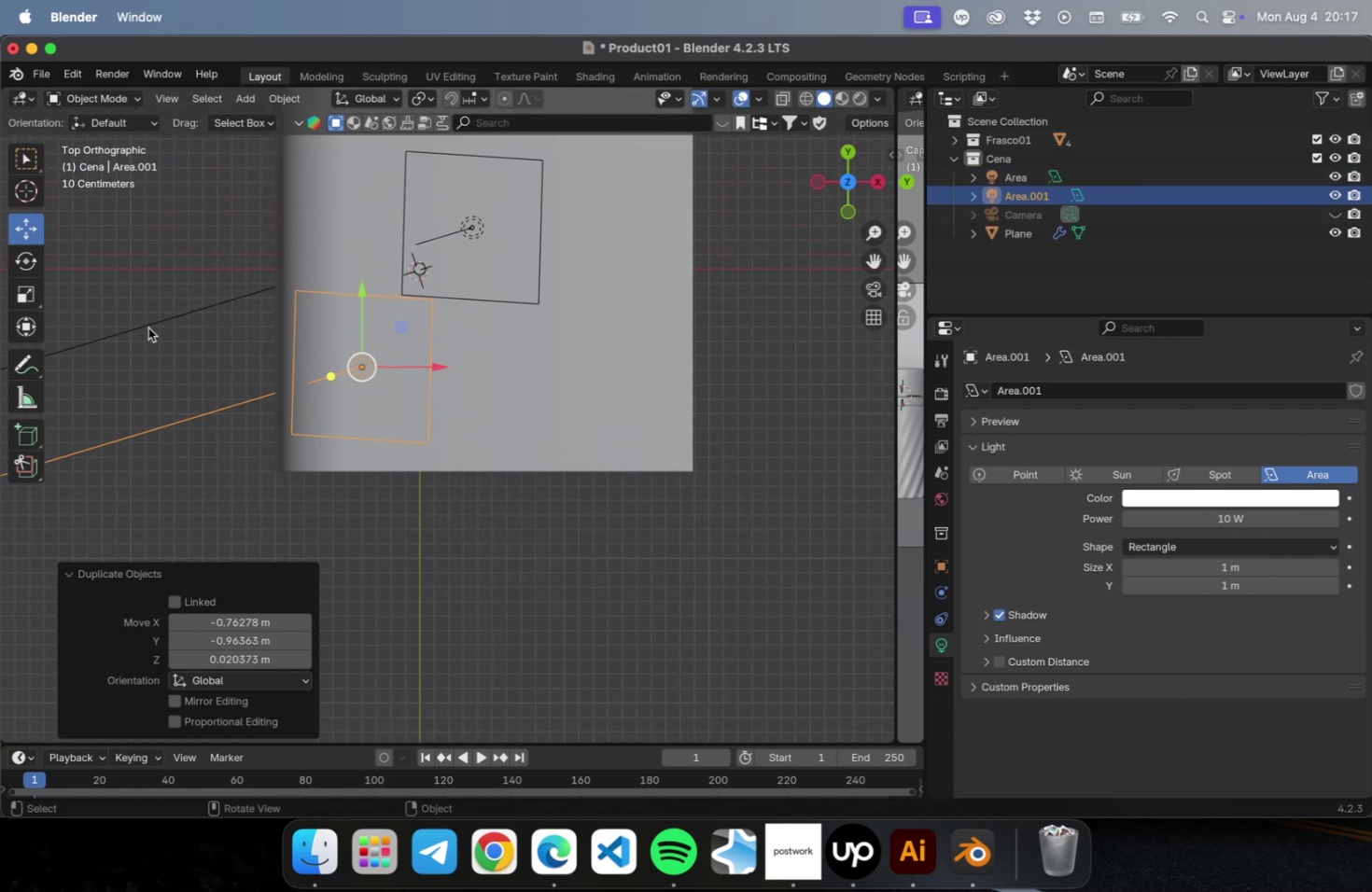 
left_click([38, 269])
 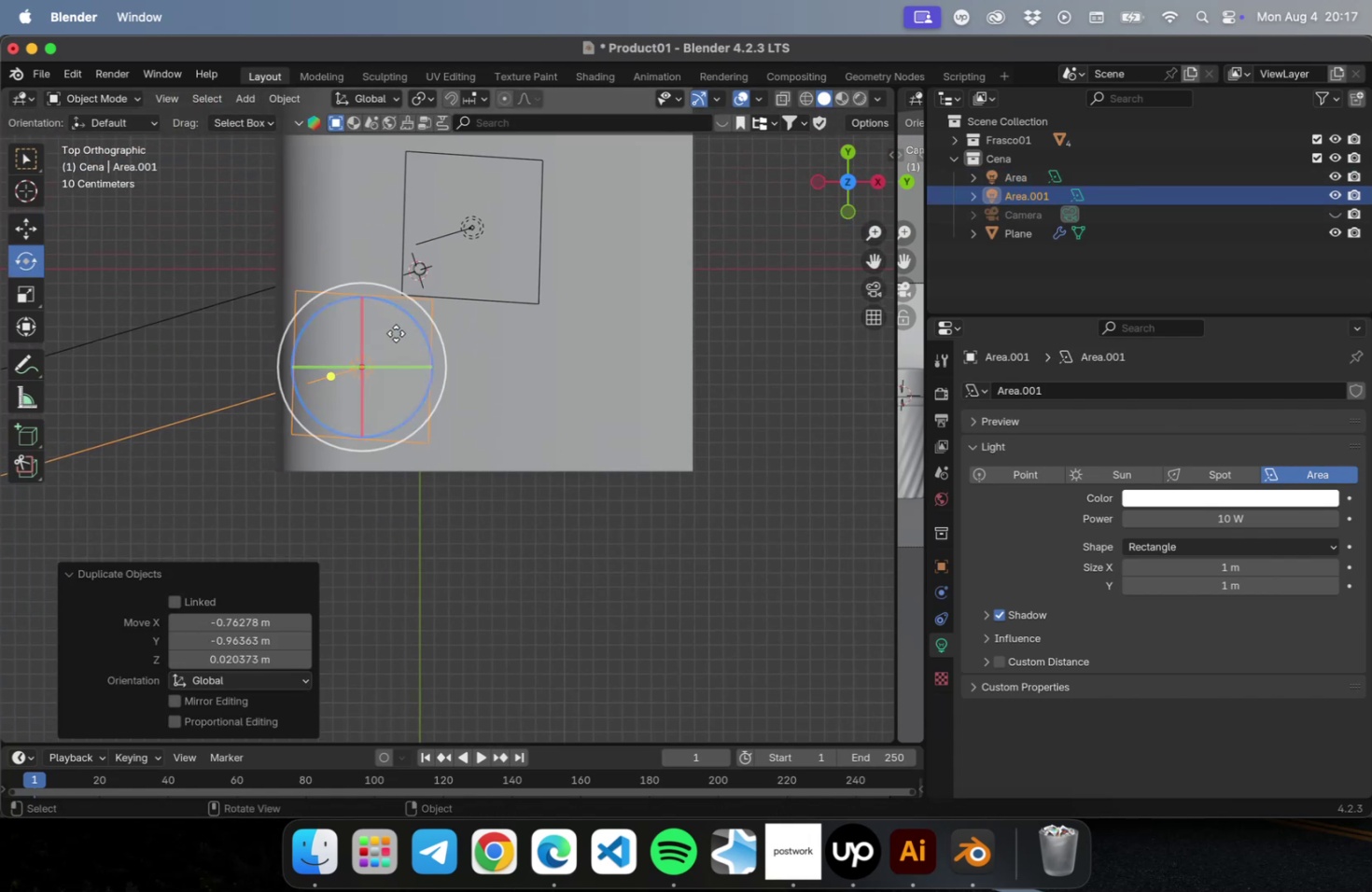 
left_click_drag(start_coordinate=[406, 314], to_coordinate=[349, 477])
 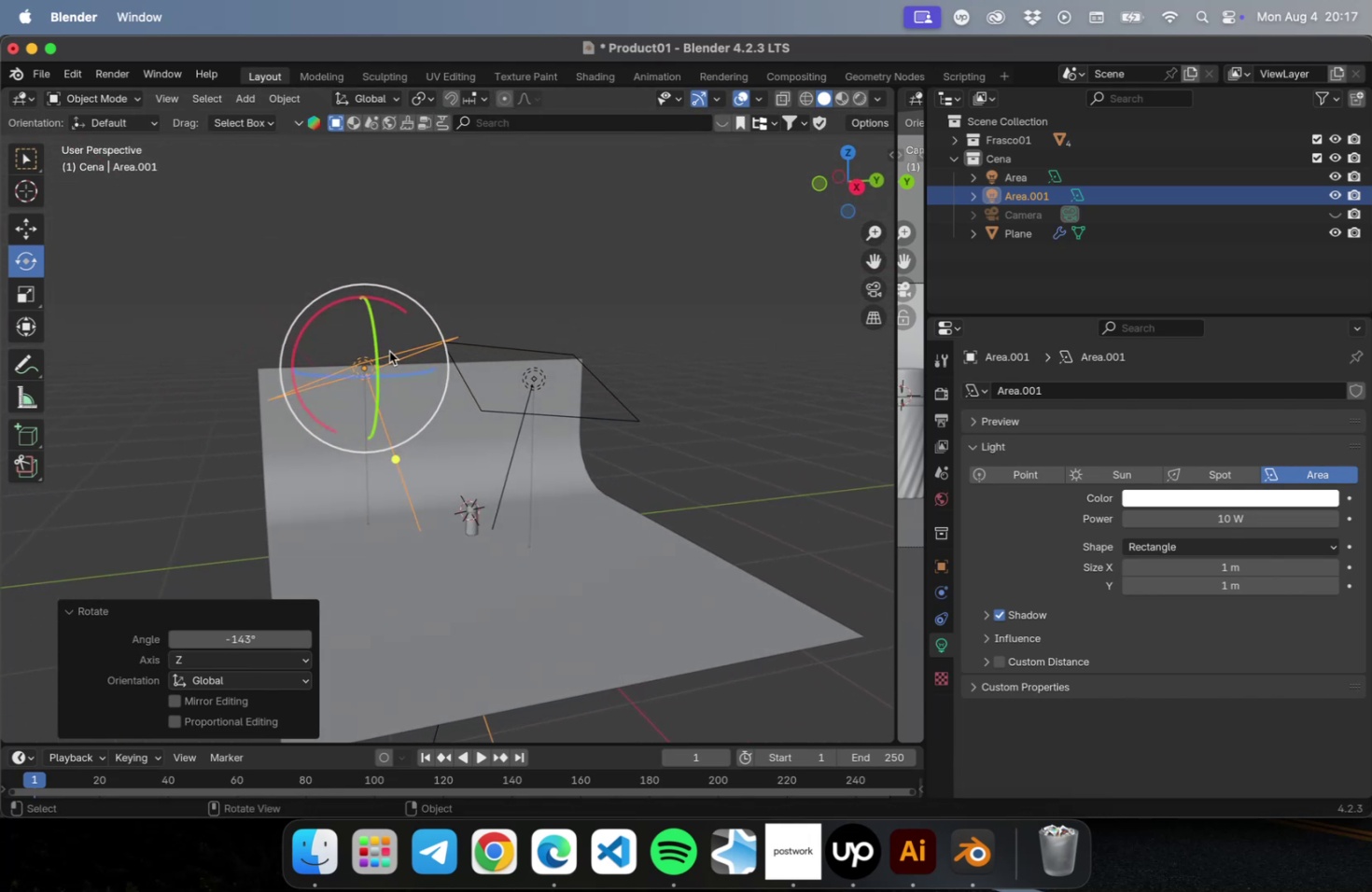 
left_click_drag(start_coordinate=[414, 339], to_coordinate=[413, 329])
 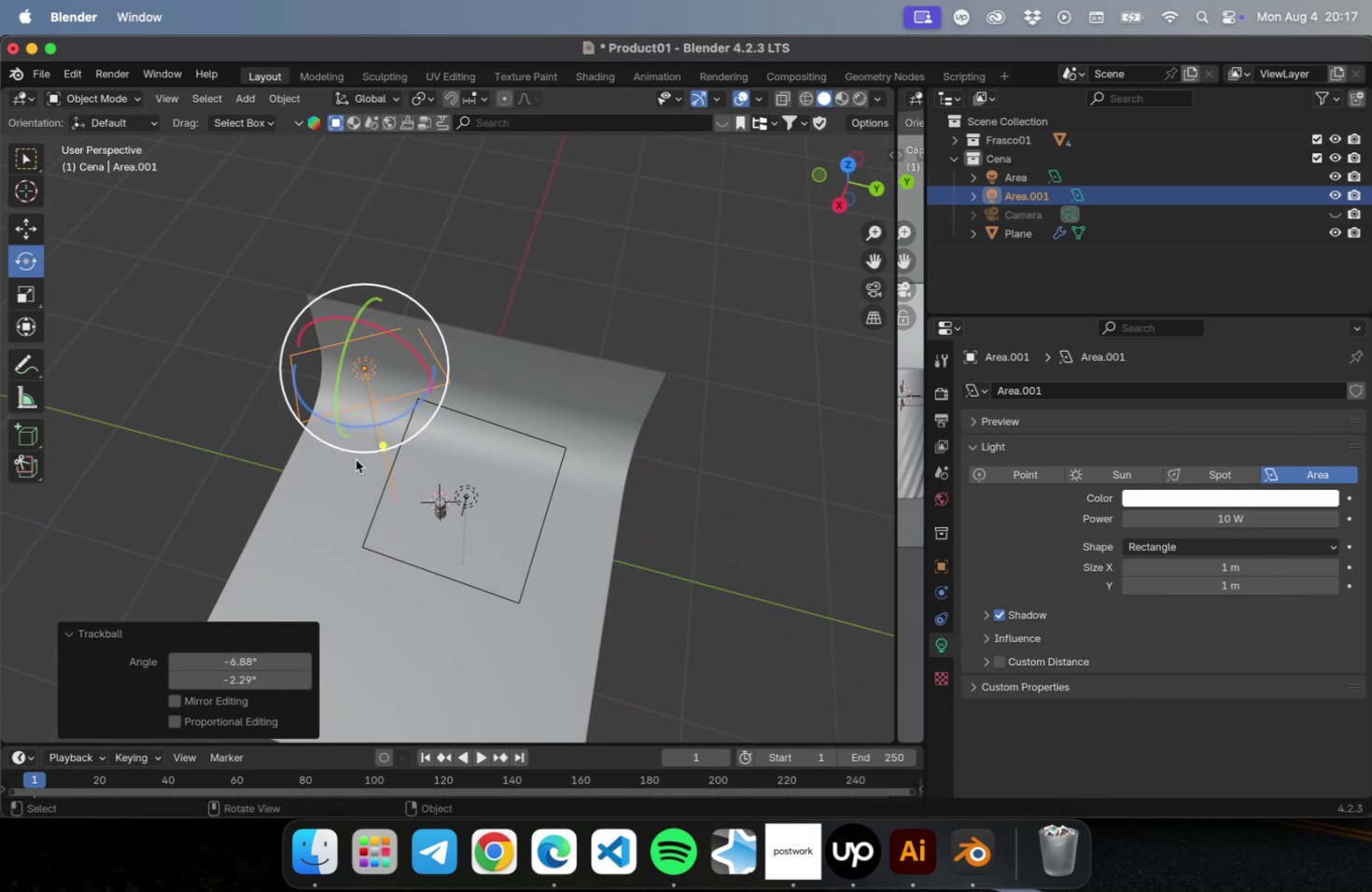 
left_click_drag(start_coordinate=[363, 420], to_coordinate=[349, 423])
 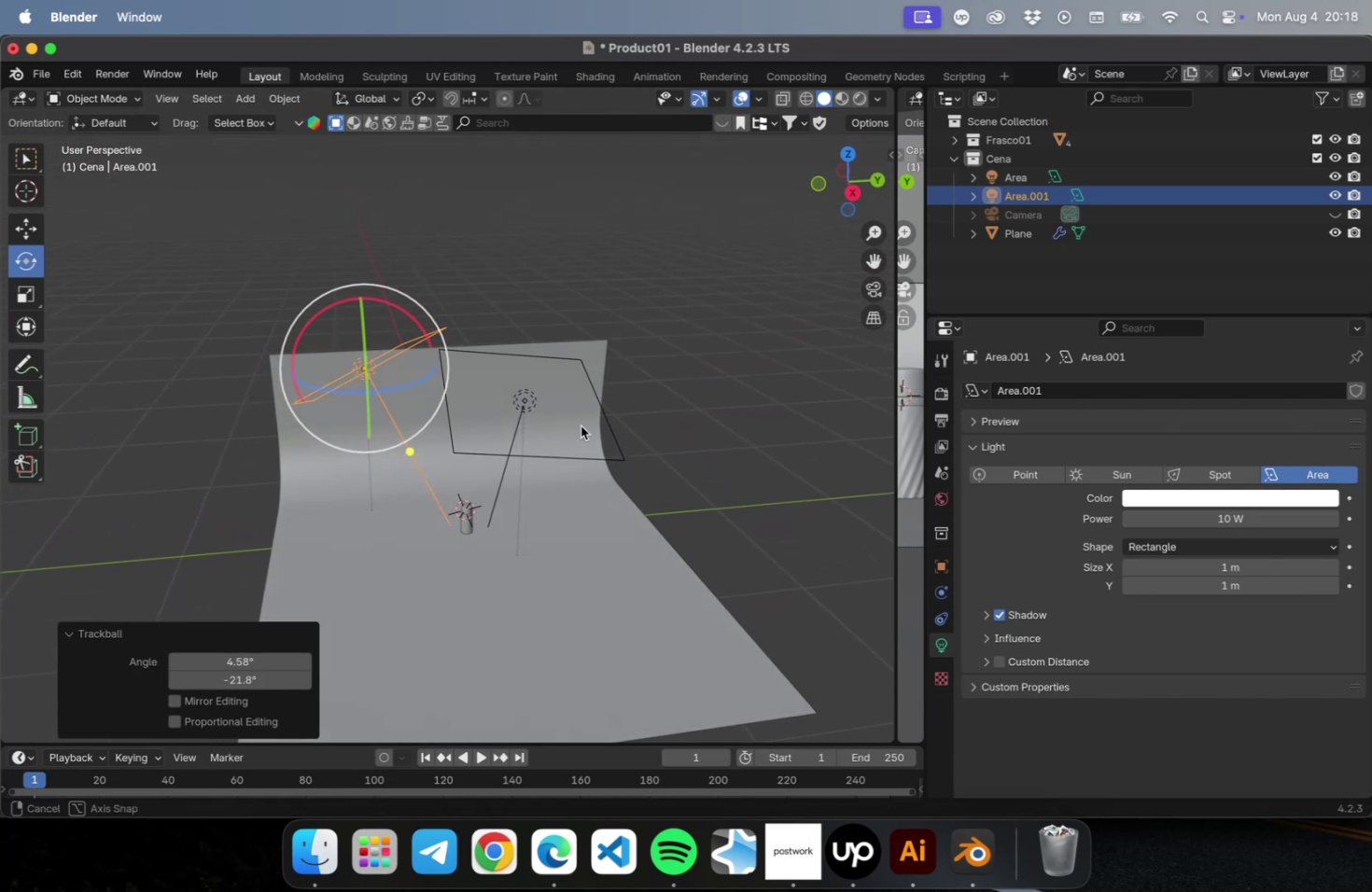 
left_click([701, 496])
 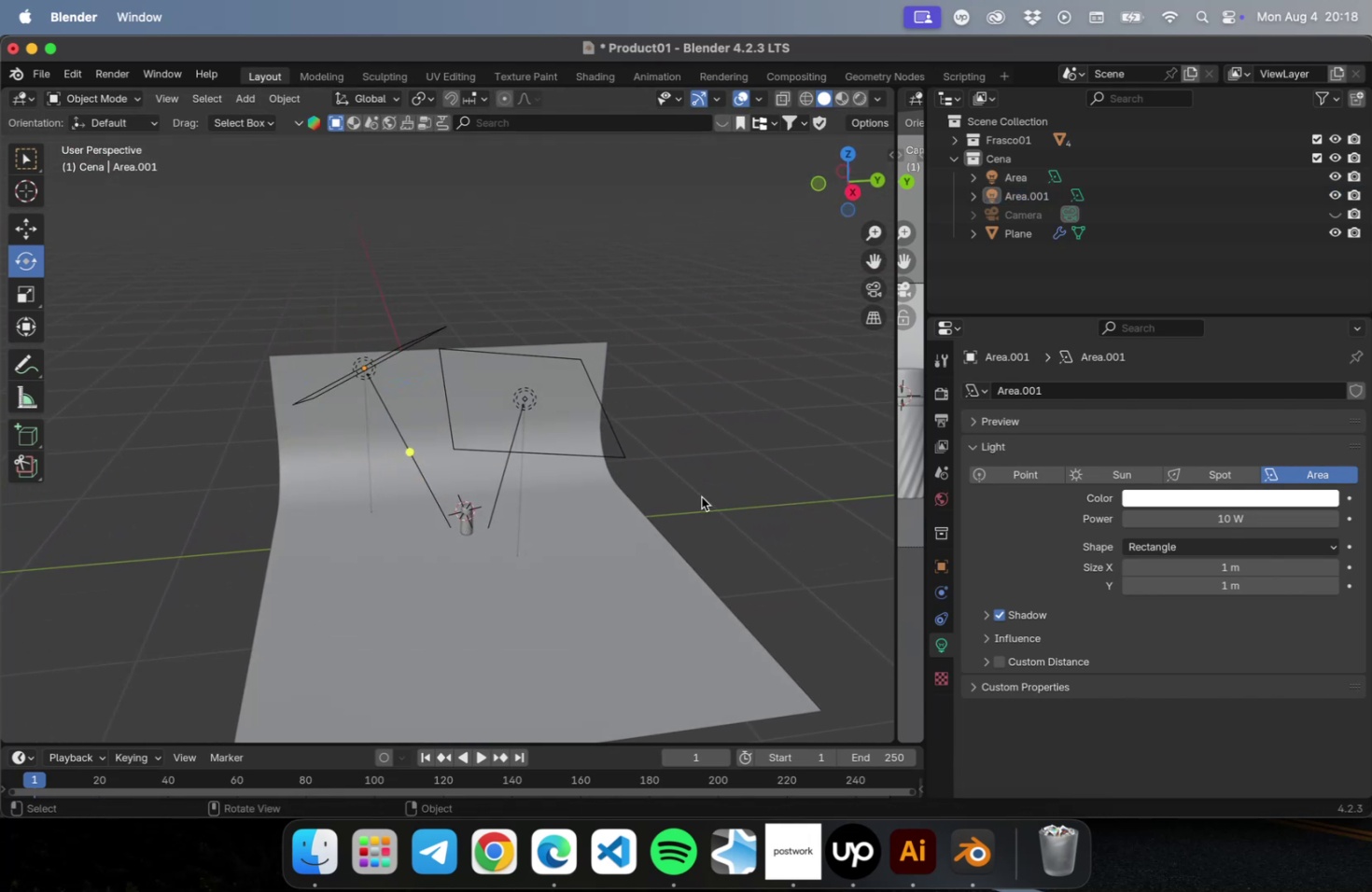 
key(Meta+CommandLeft)
 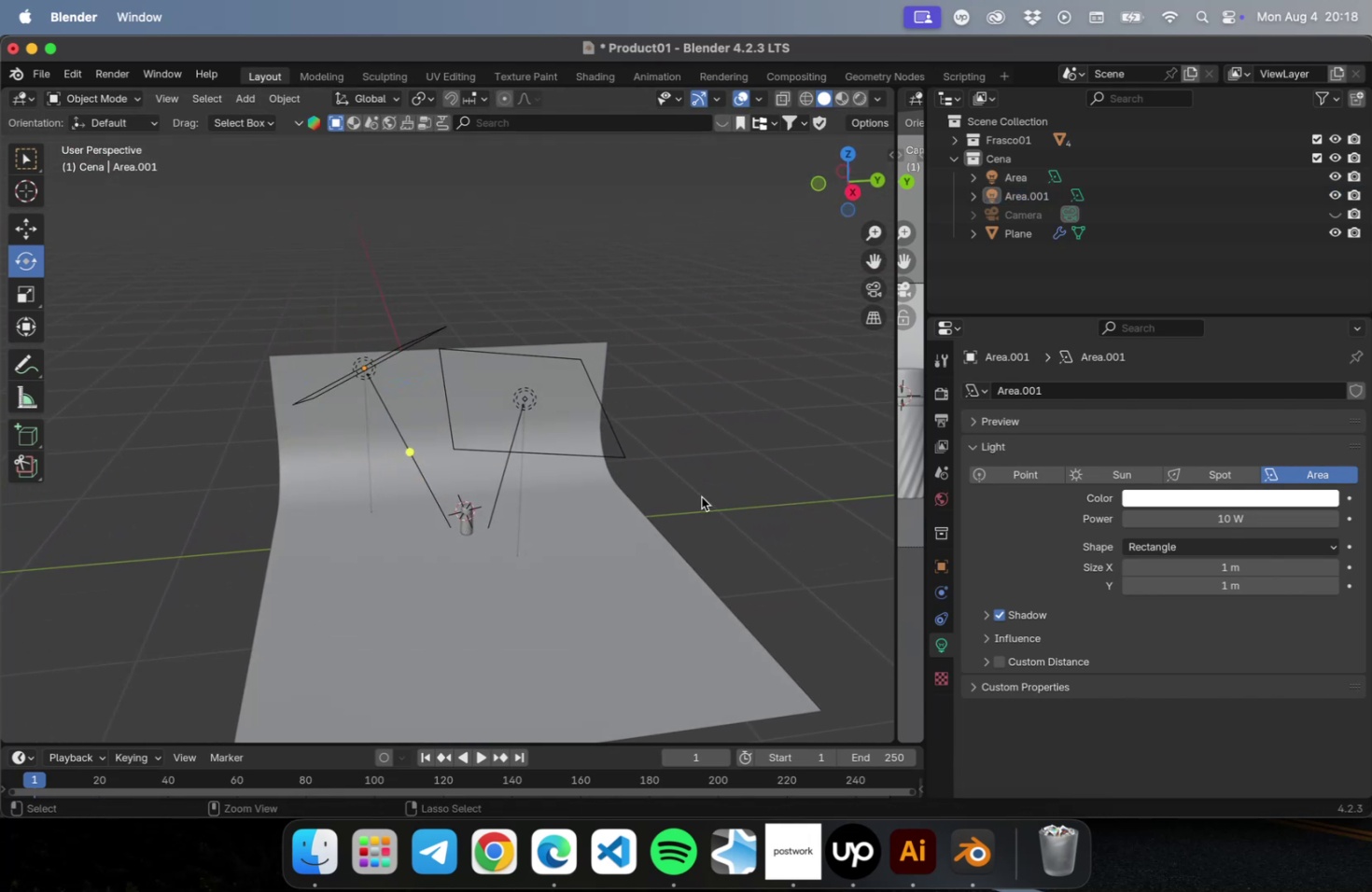 
key(Meta+S)
 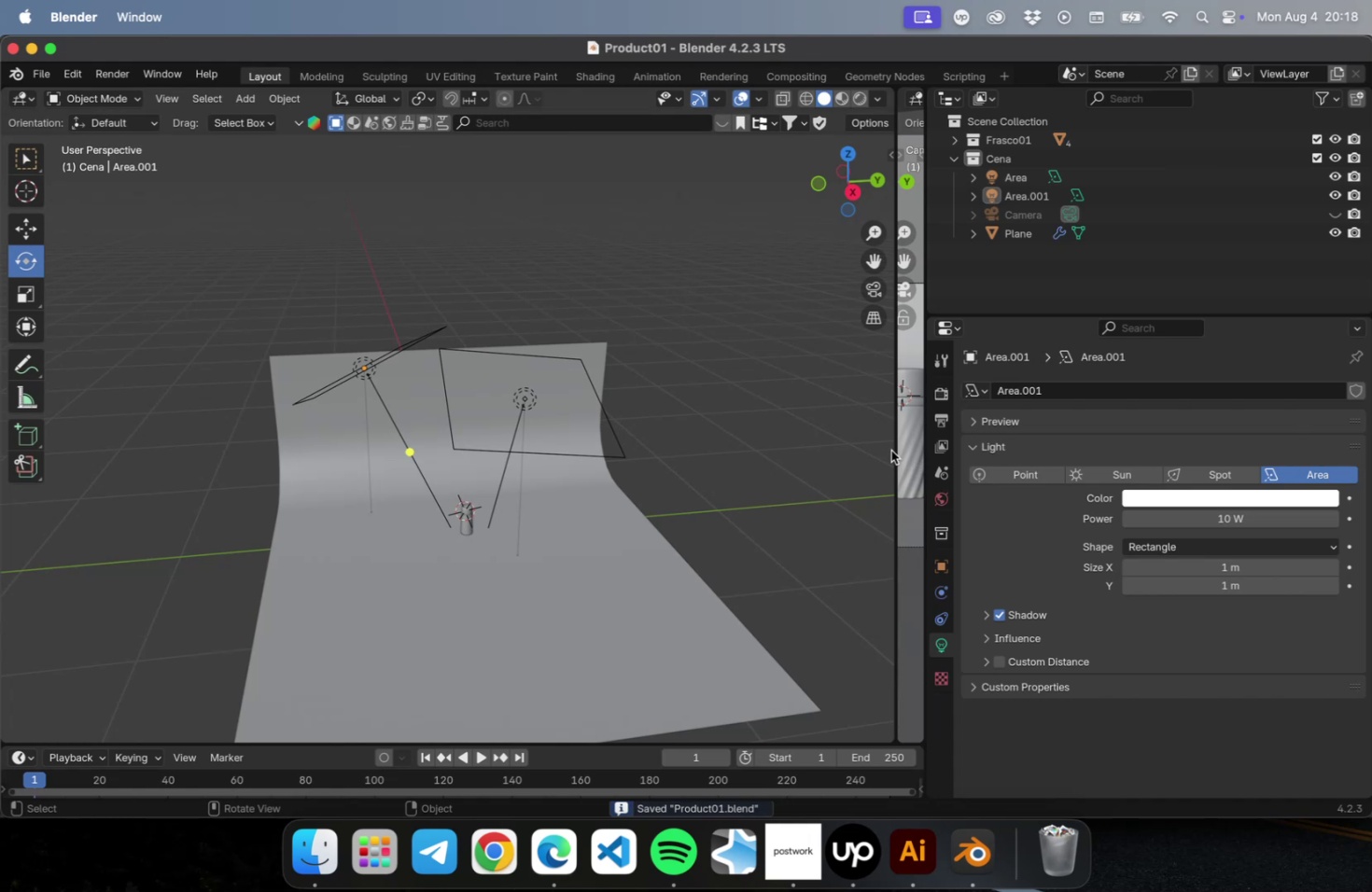 
left_click_drag(start_coordinate=[894, 450], to_coordinate=[84, 453])
 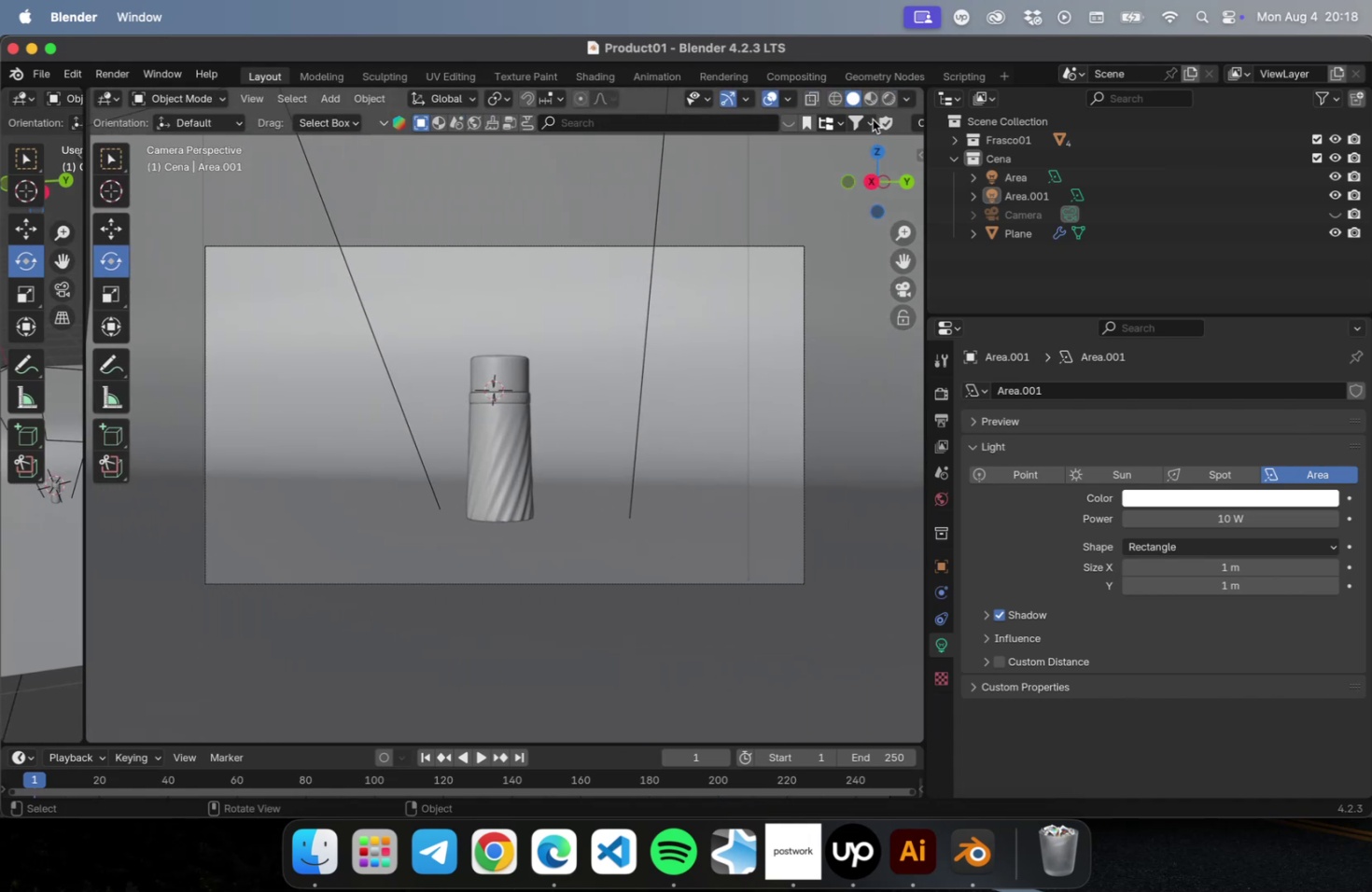 
left_click([883, 96])
 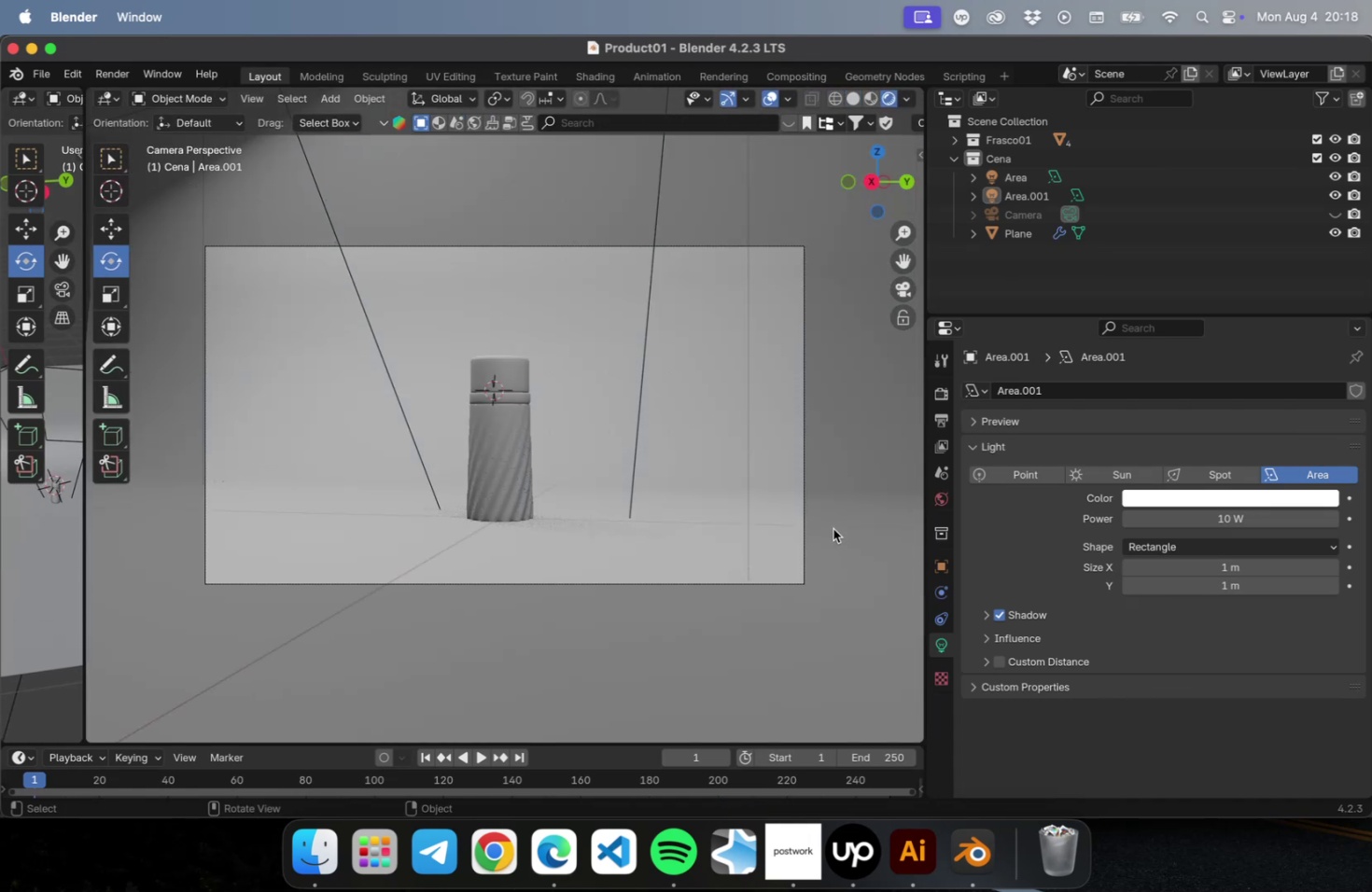 
wait(9.43)
 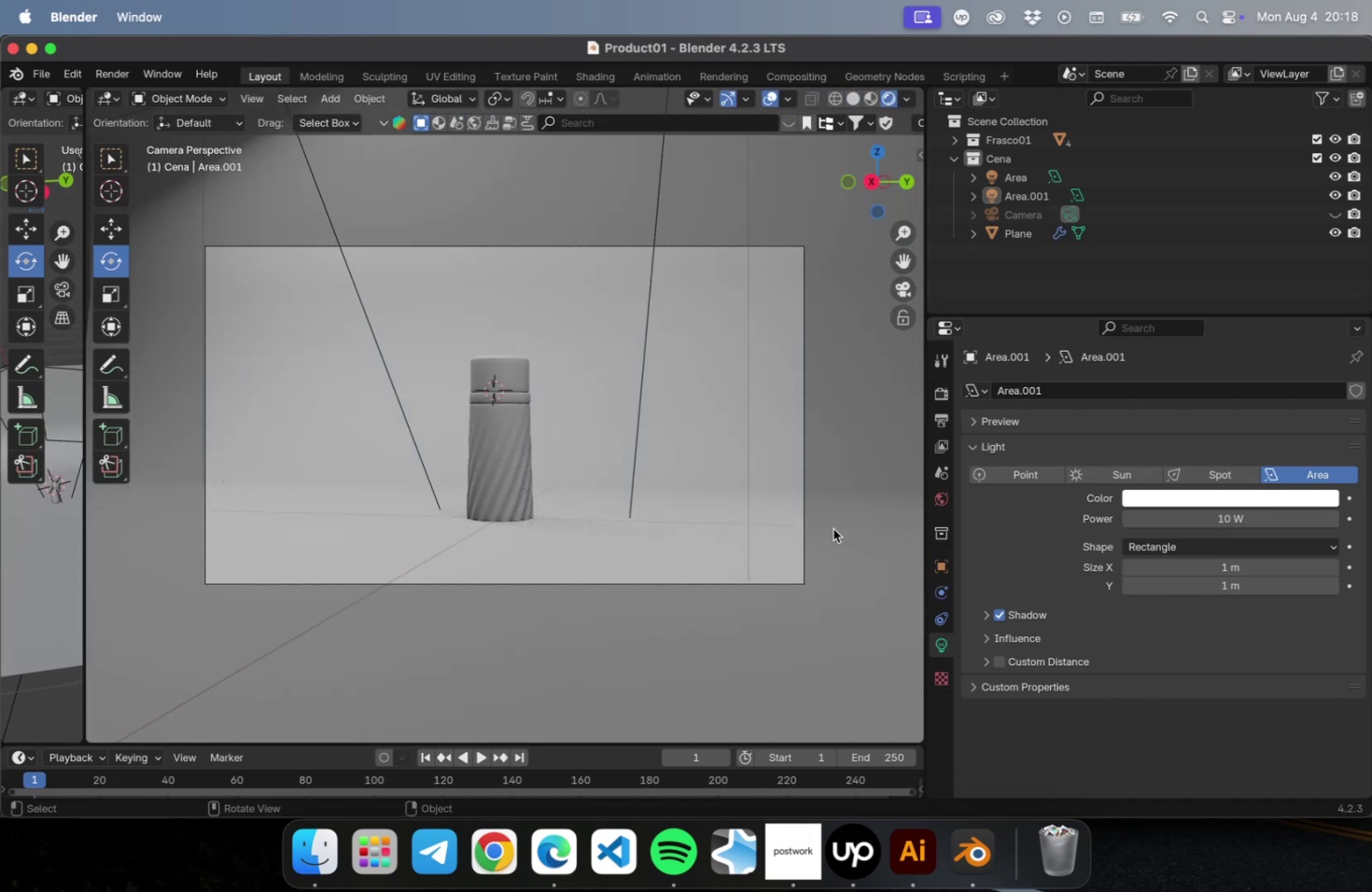 
scroll: coordinate [583, 498], scroll_direction: up, amount: 5.0
 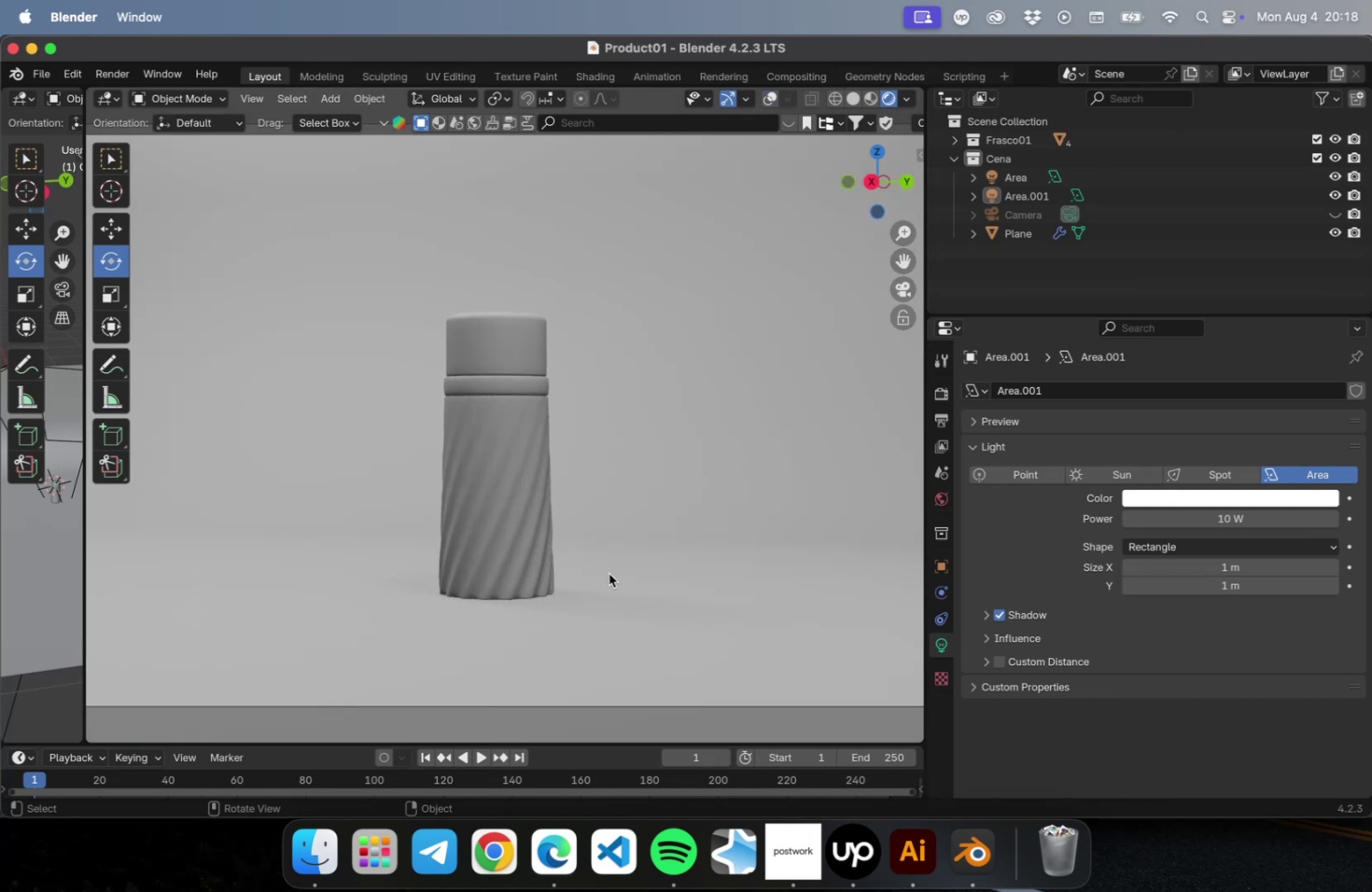 
left_click([666, 648])
 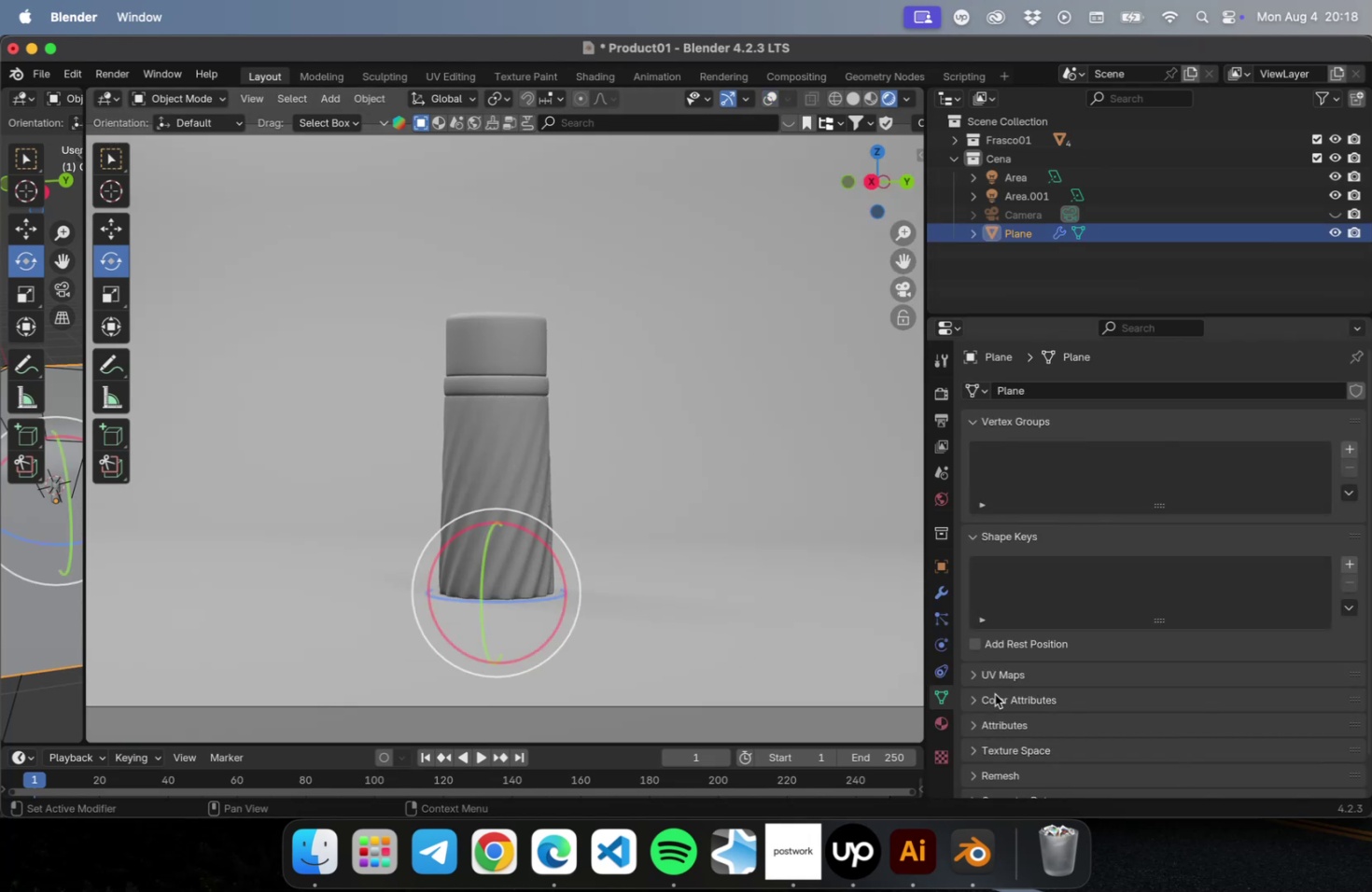 
left_click([941, 733])
 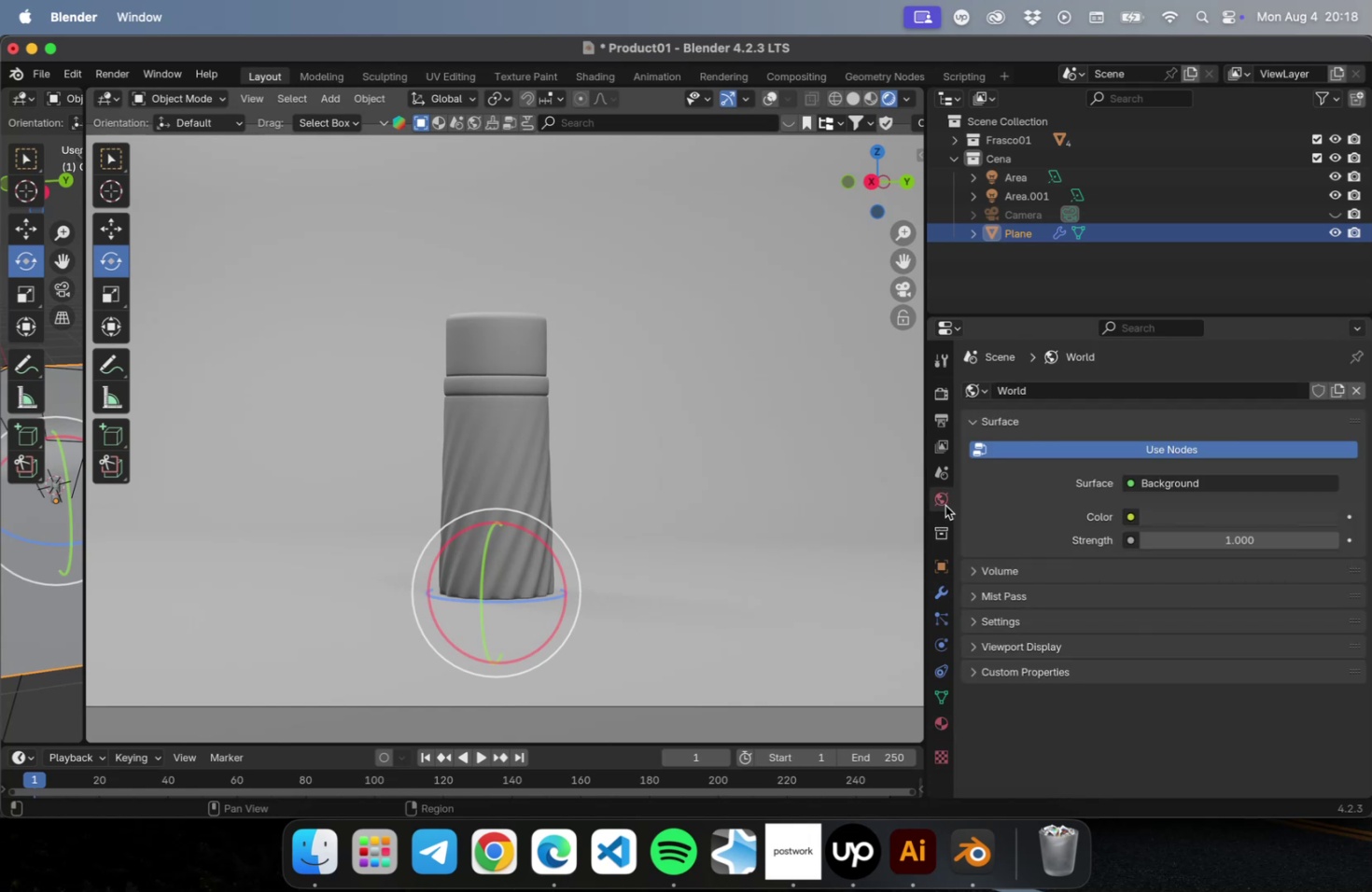 
left_click([1211, 517])
 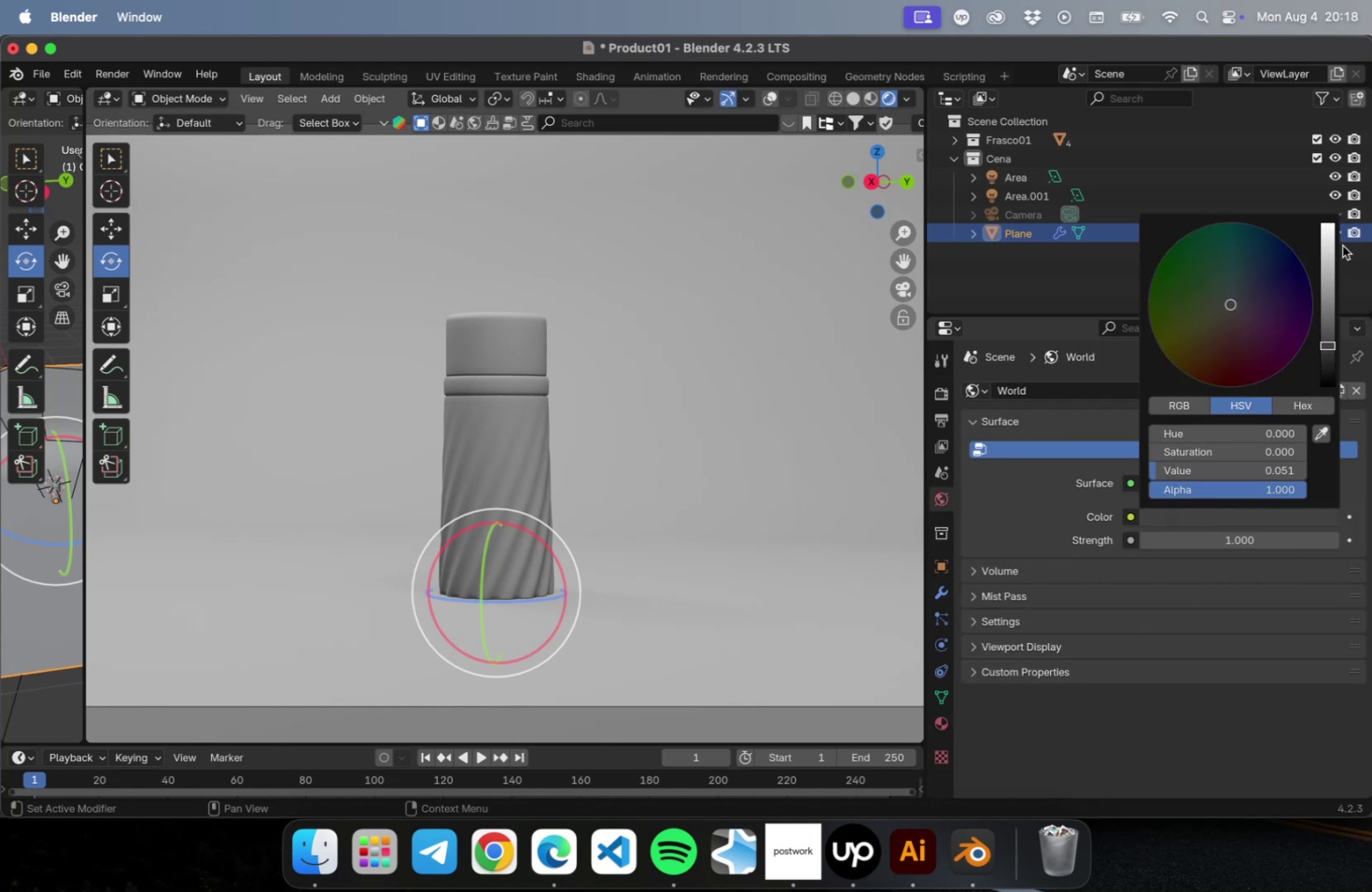 
left_click([1330, 244])
 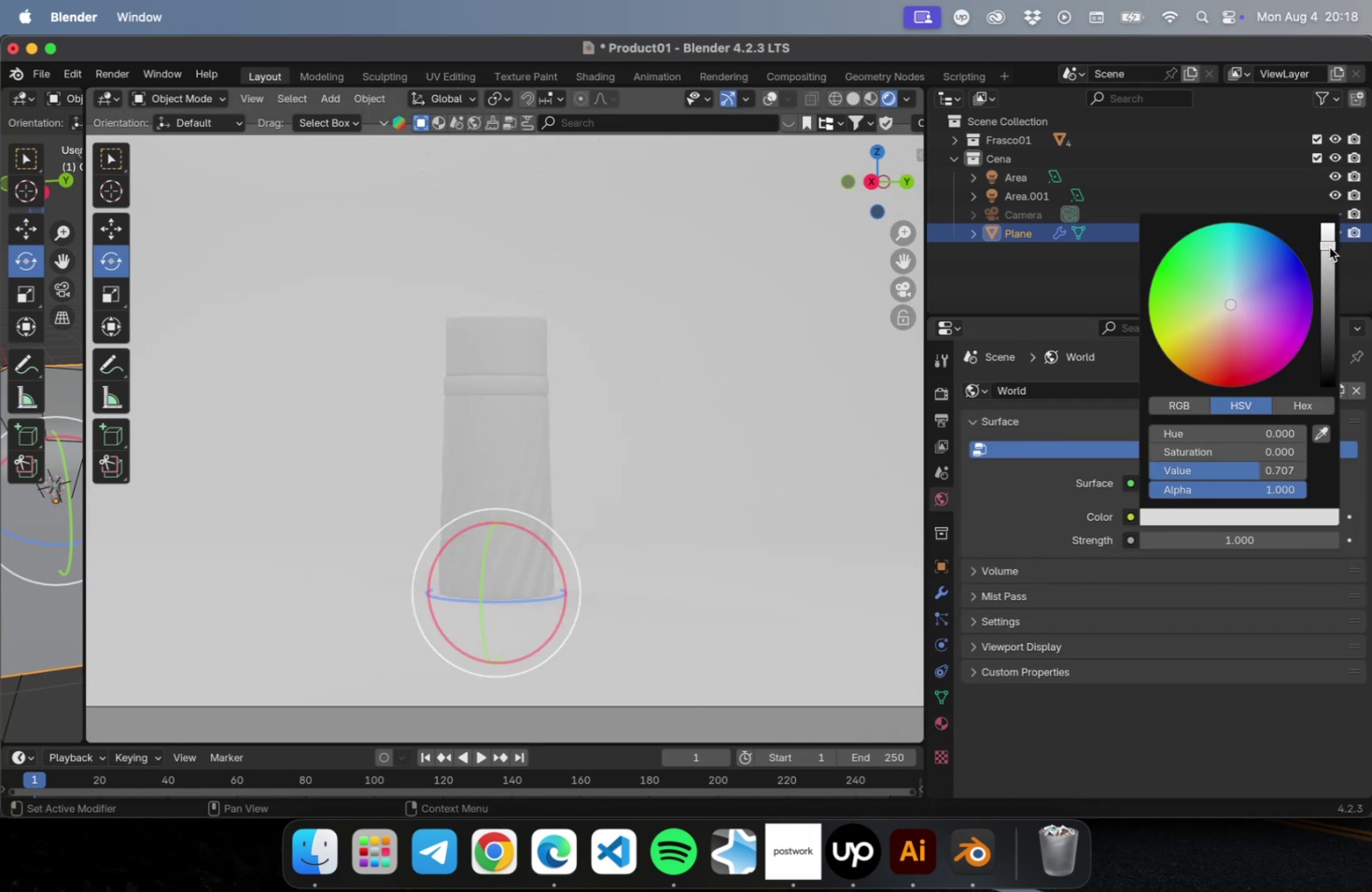 
left_click_drag(start_coordinate=[1327, 244], to_coordinate=[1319, 252])
 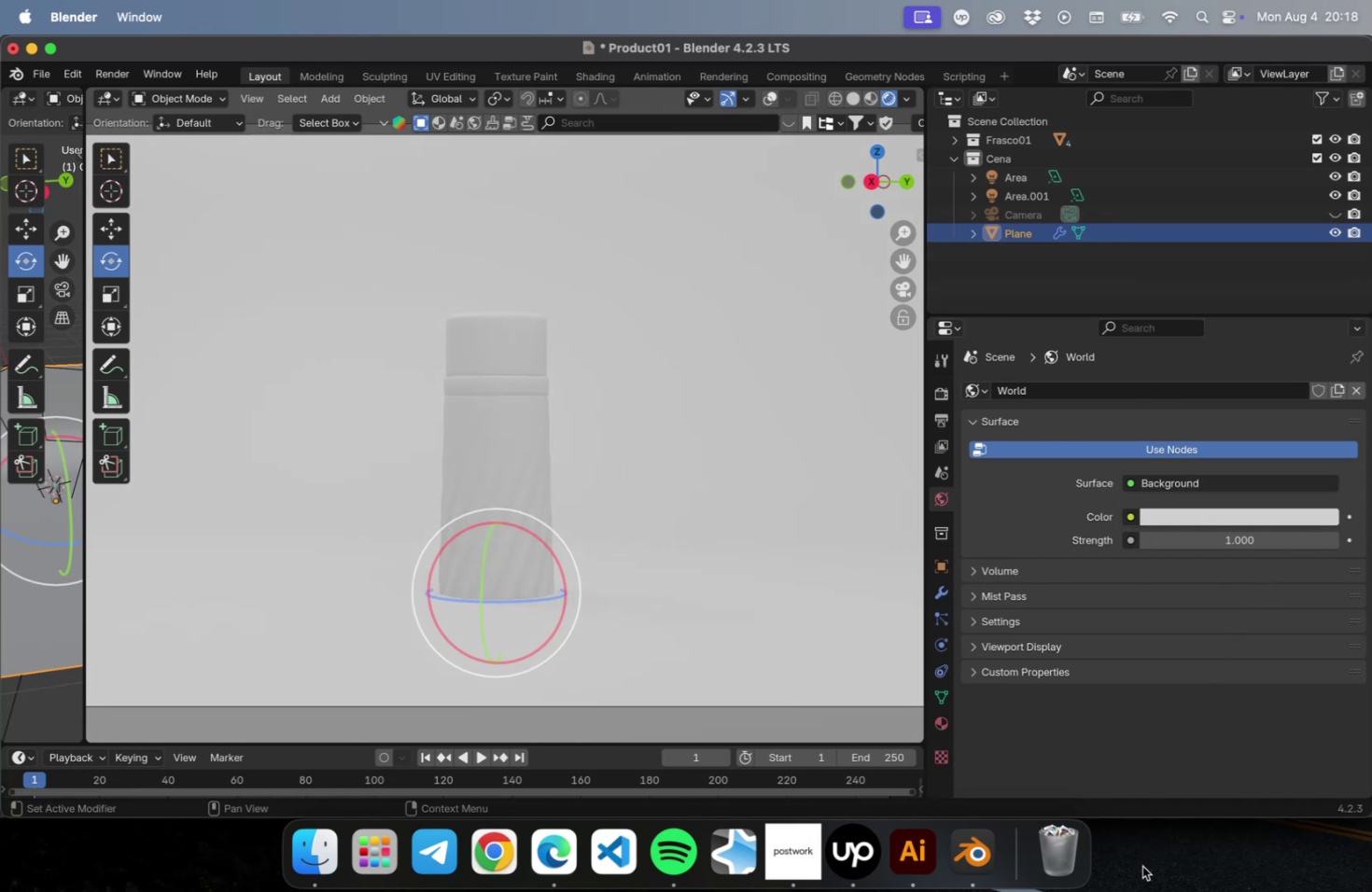 
left_click([1142, 717])
 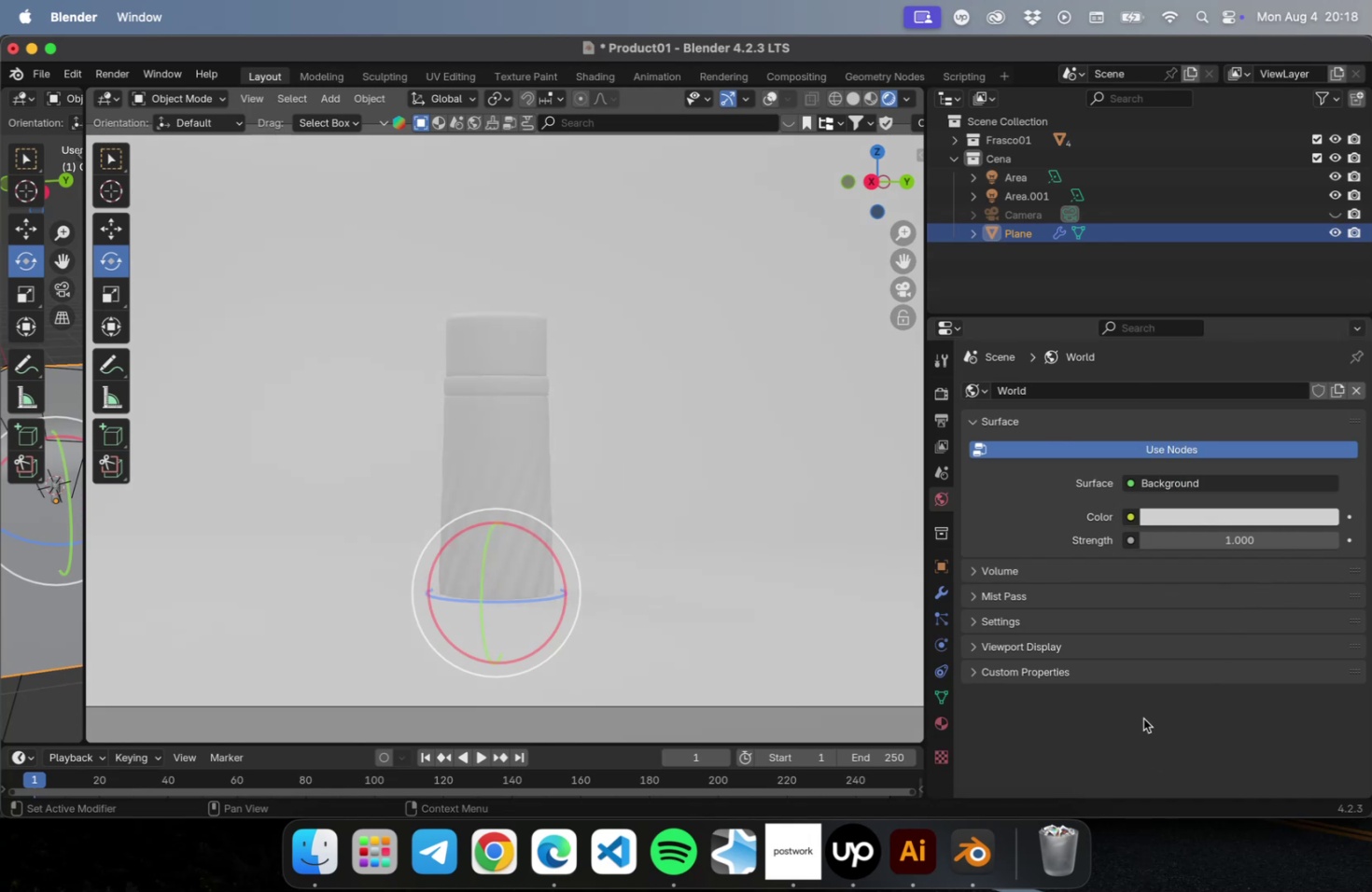 
hold_key(key=CommandLeft, duration=0.48)
 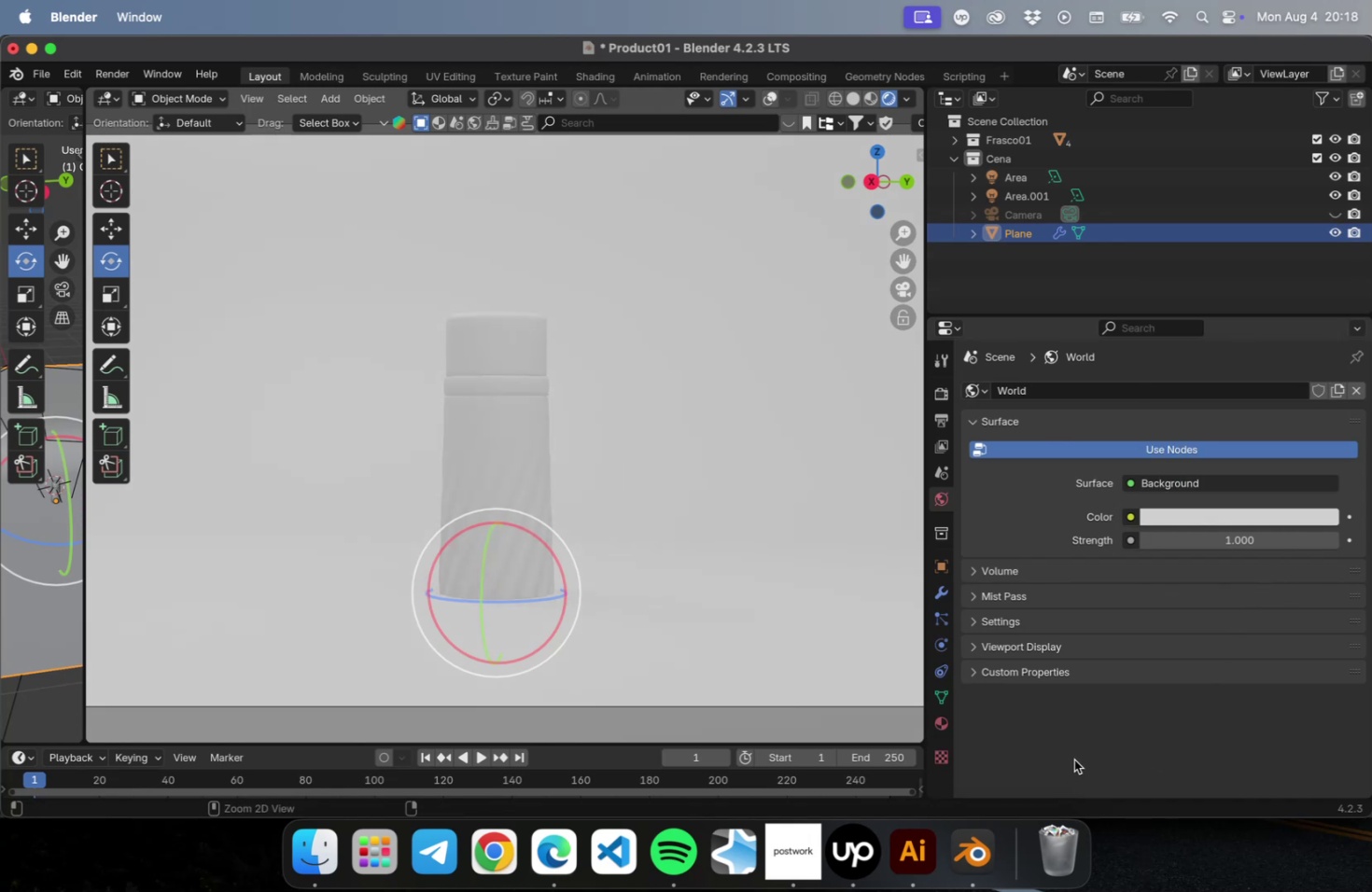 
key(Meta+CommandLeft)
 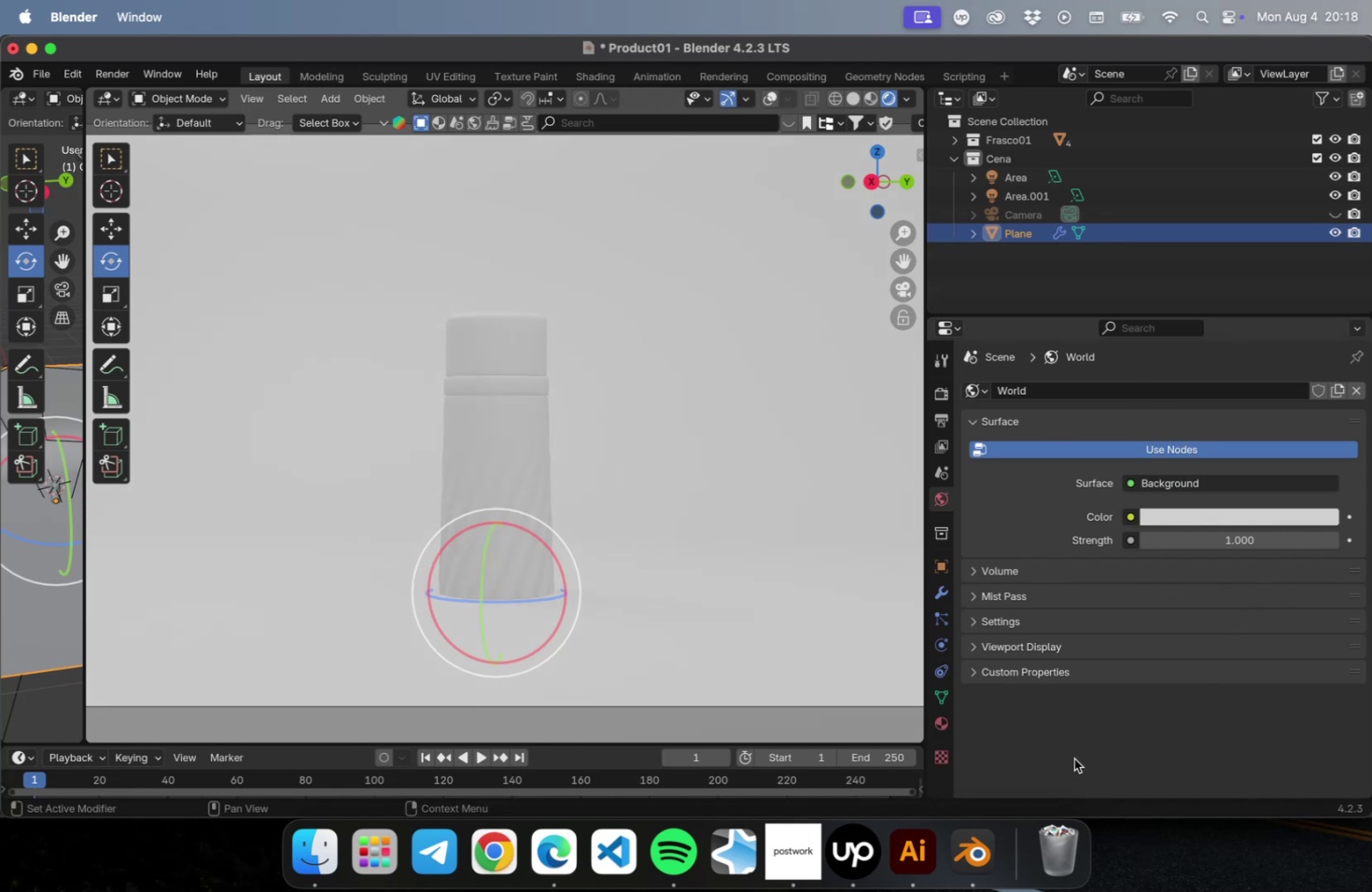 
key(Meta+S)
 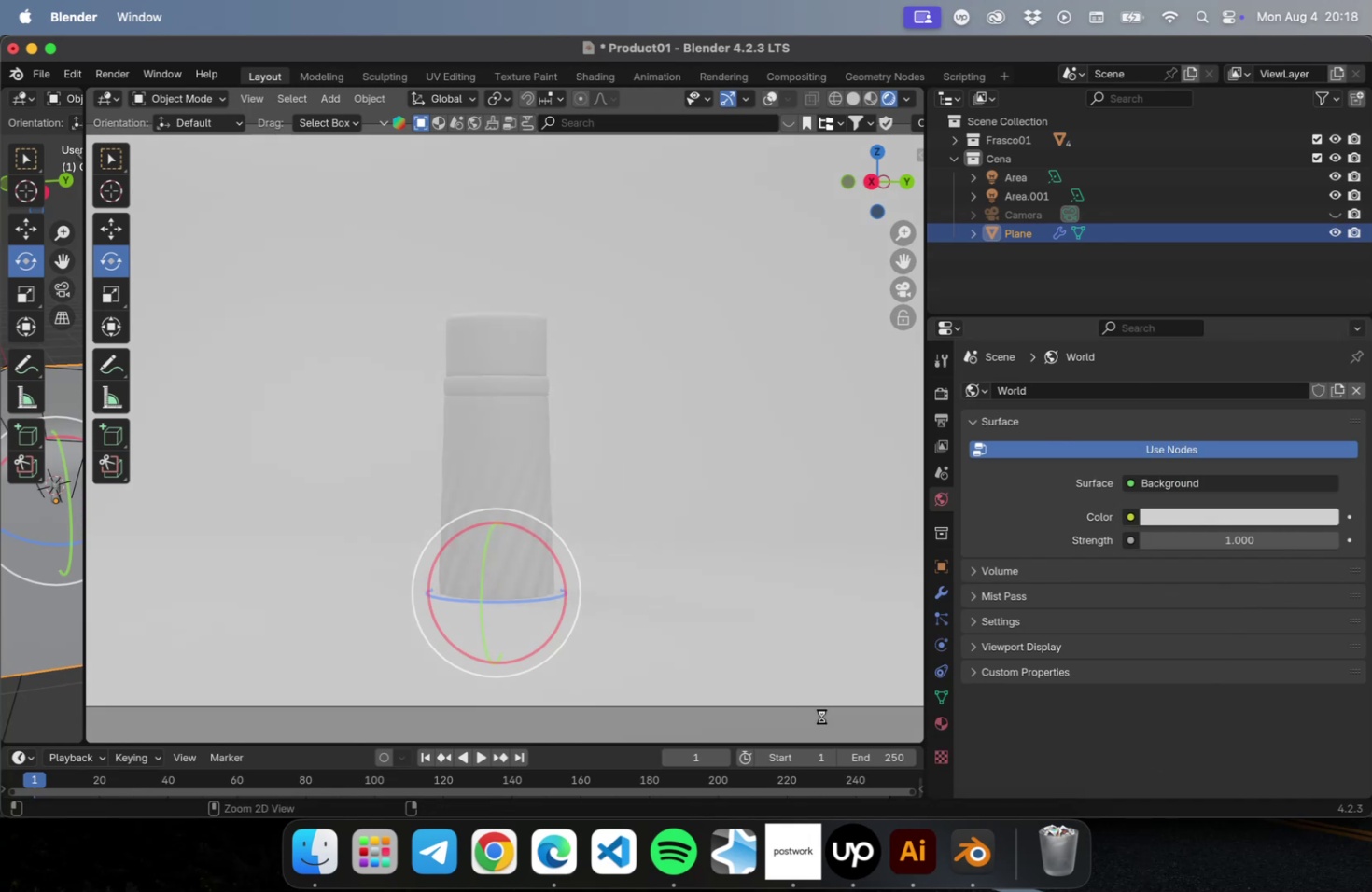 
key(V)
 